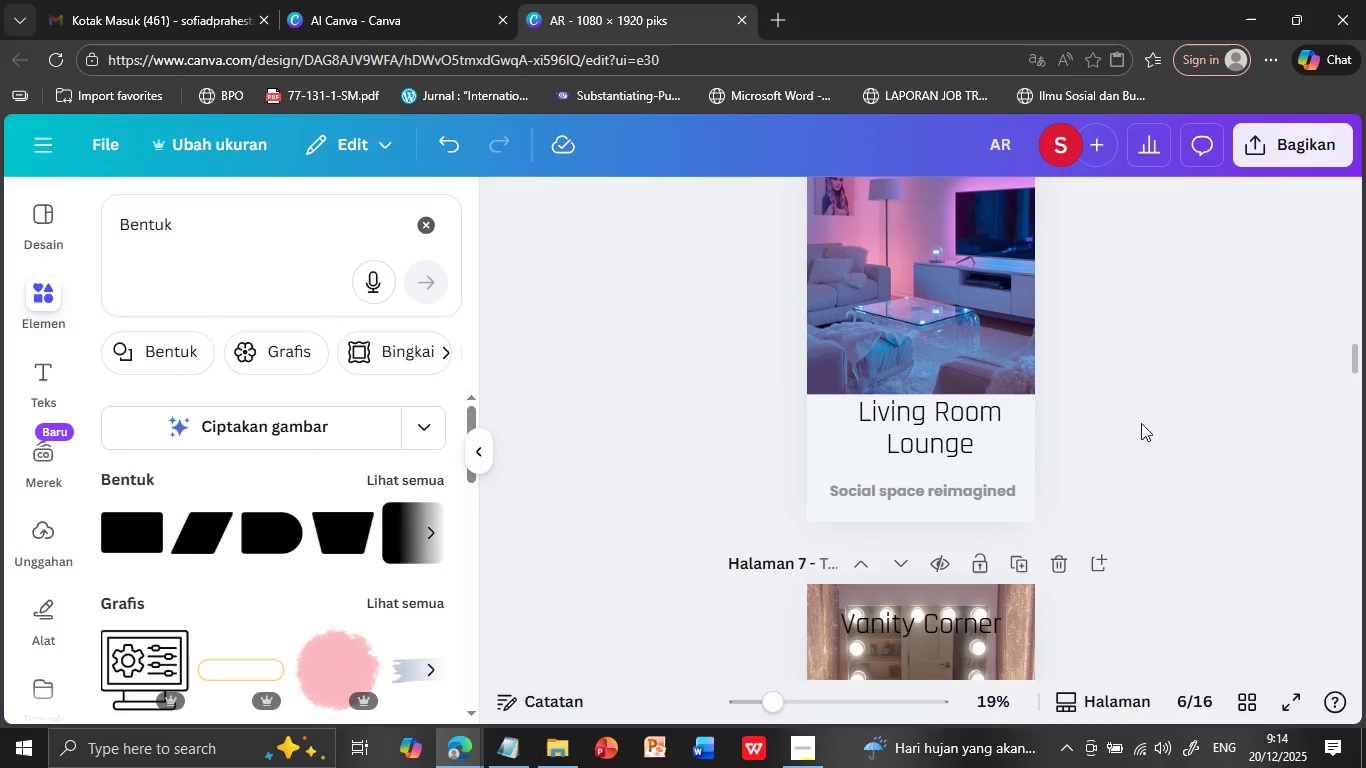 
left_click([1148, 423])
 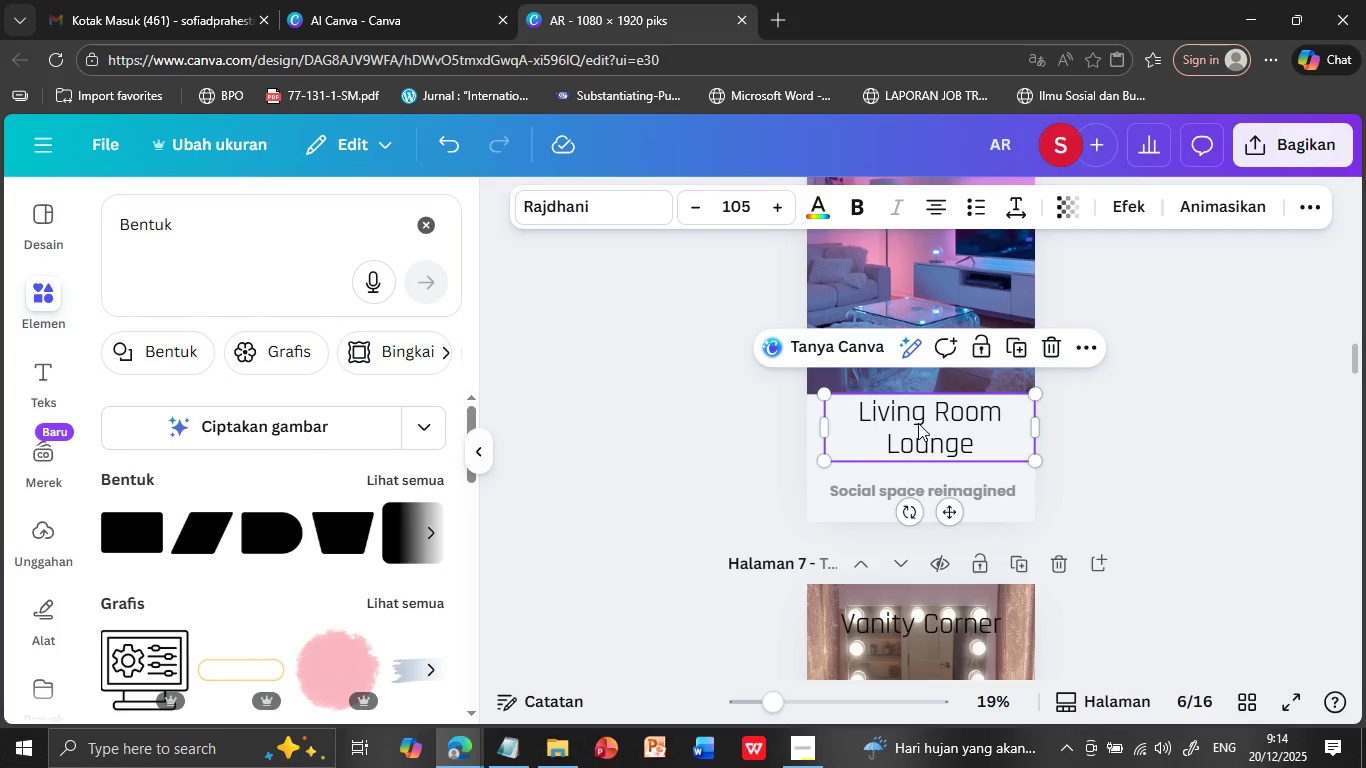 
left_click([918, 423])
 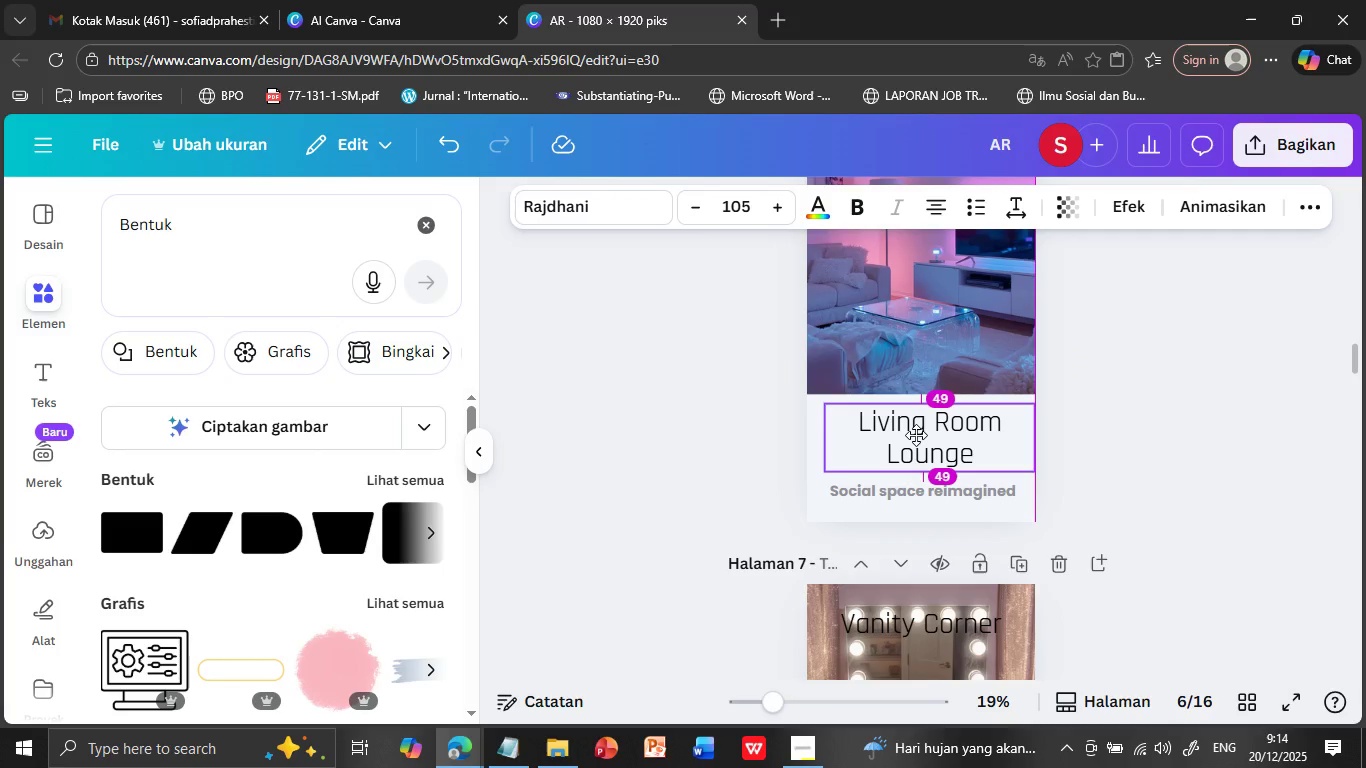 
left_click_drag(start_coordinate=[918, 423], to_coordinate=[915, 438])
 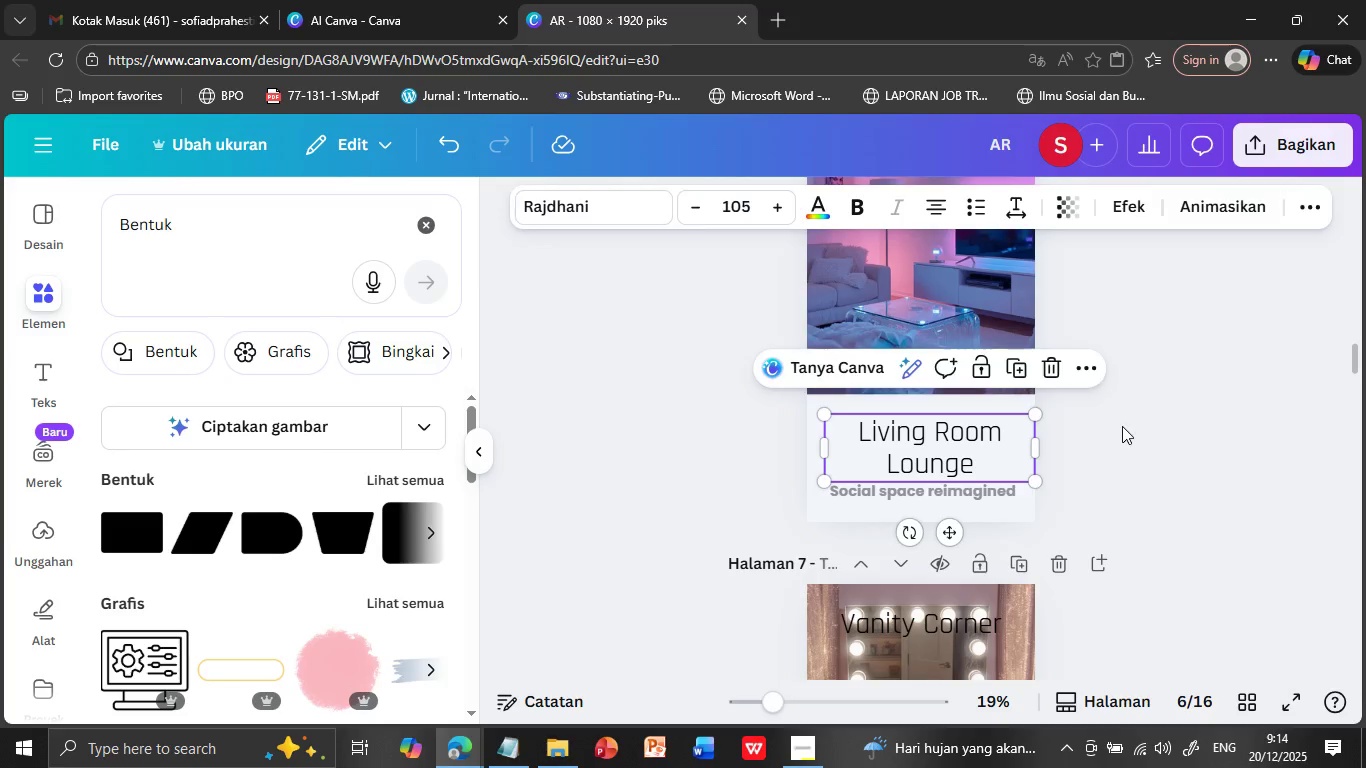 
left_click([1122, 426])
 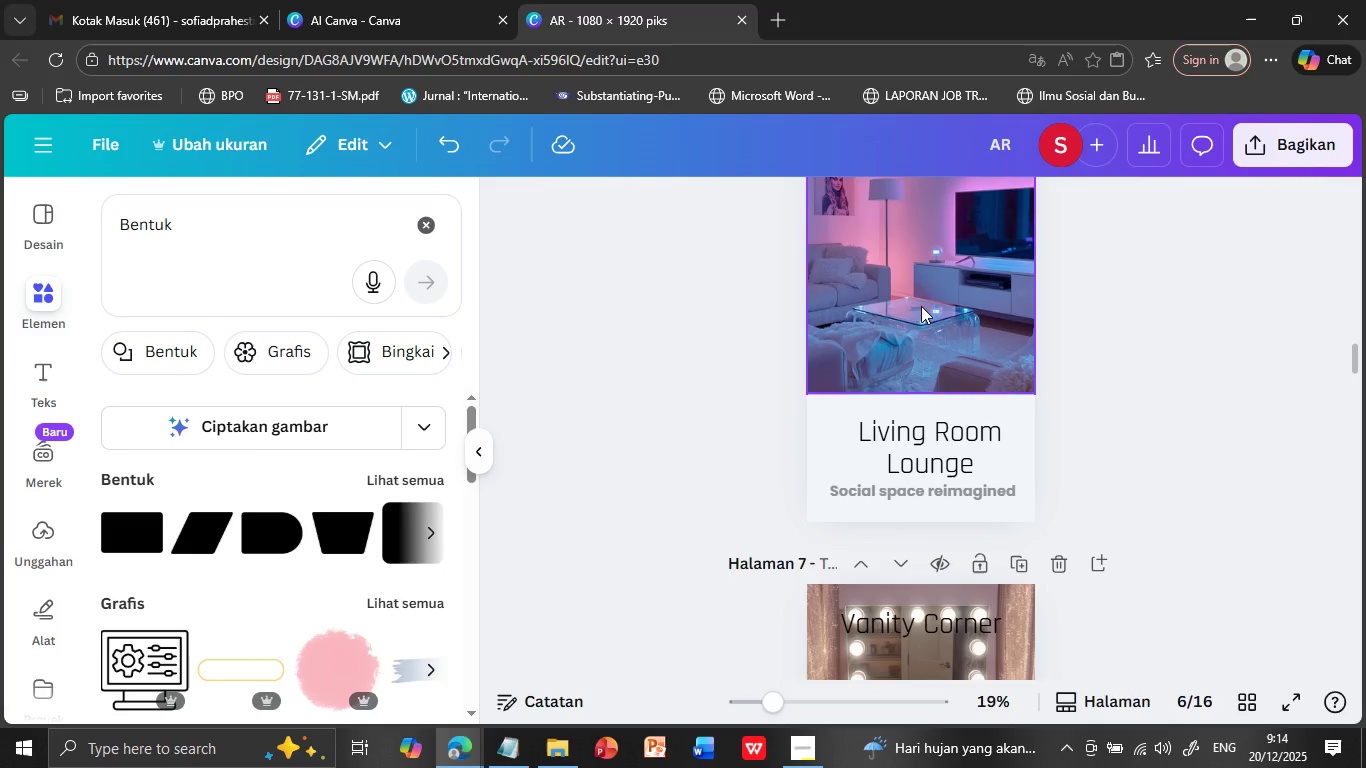 
left_click([921, 306])
 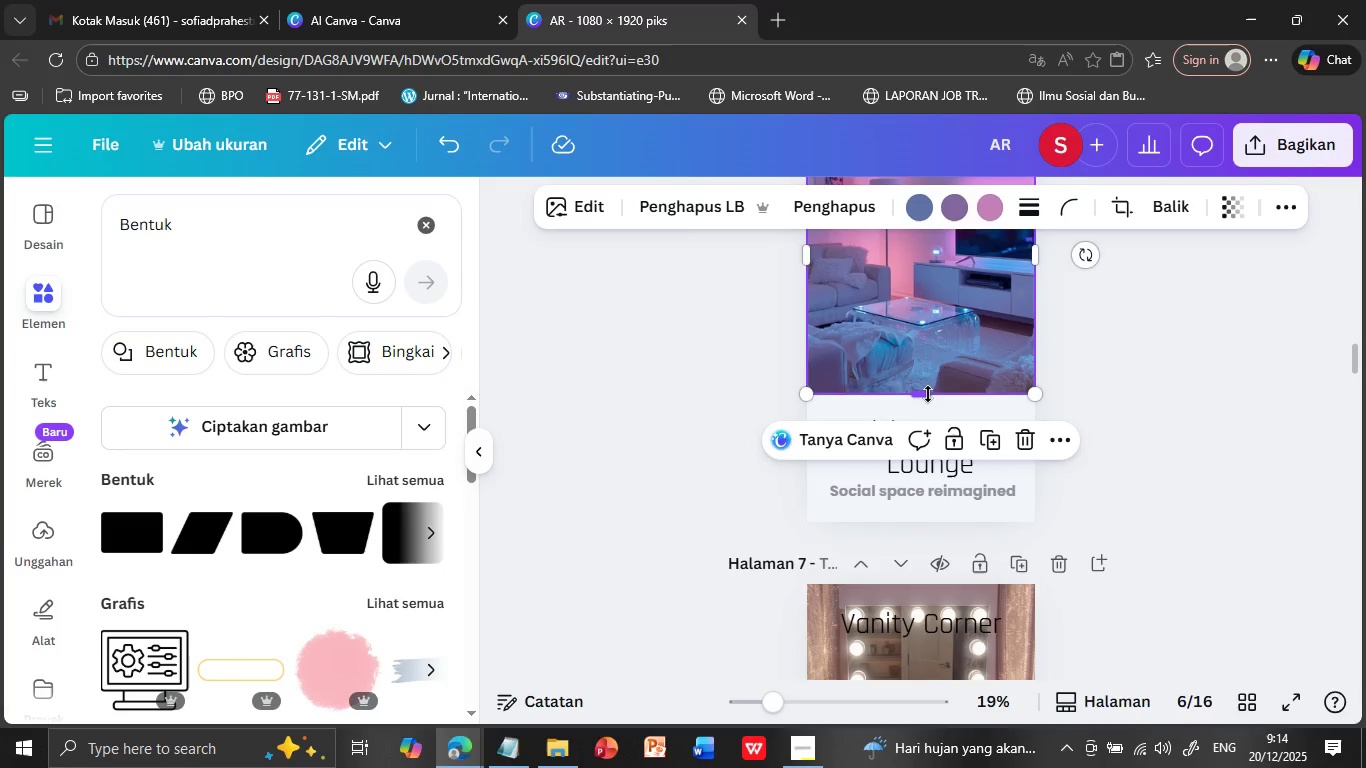 
left_click_drag(start_coordinate=[927, 388], to_coordinate=[930, 403])
 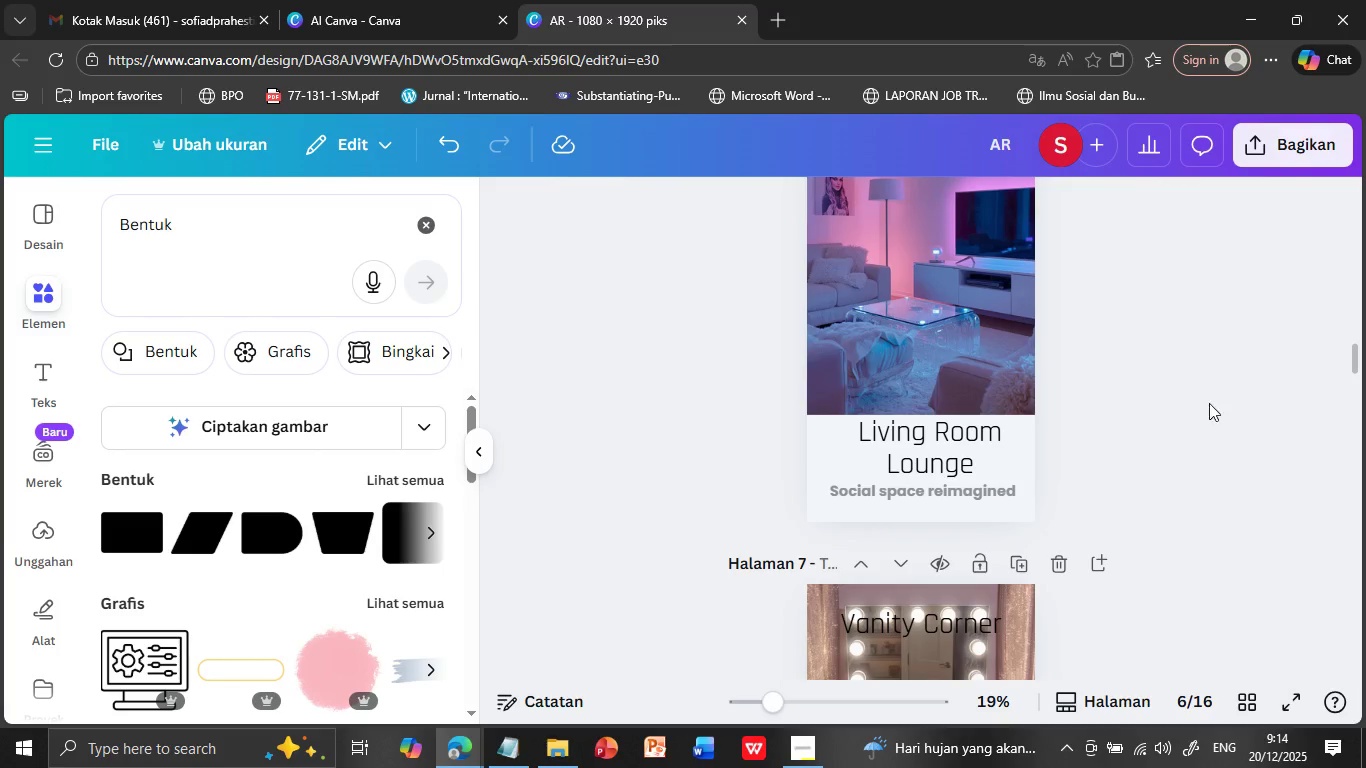 
left_click([1233, 379])
 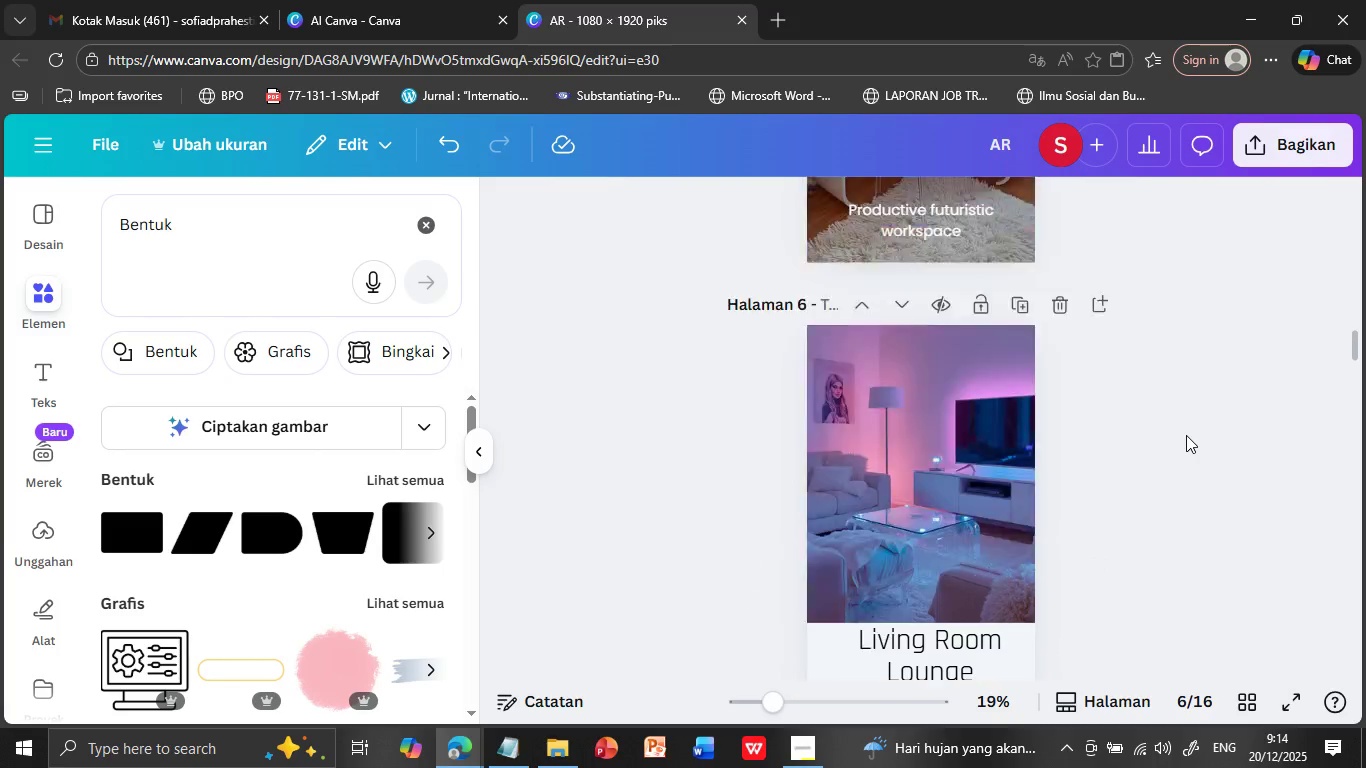 
scroll: coordinate [1186, 434], scroll_direction: up, amount: 12.0
 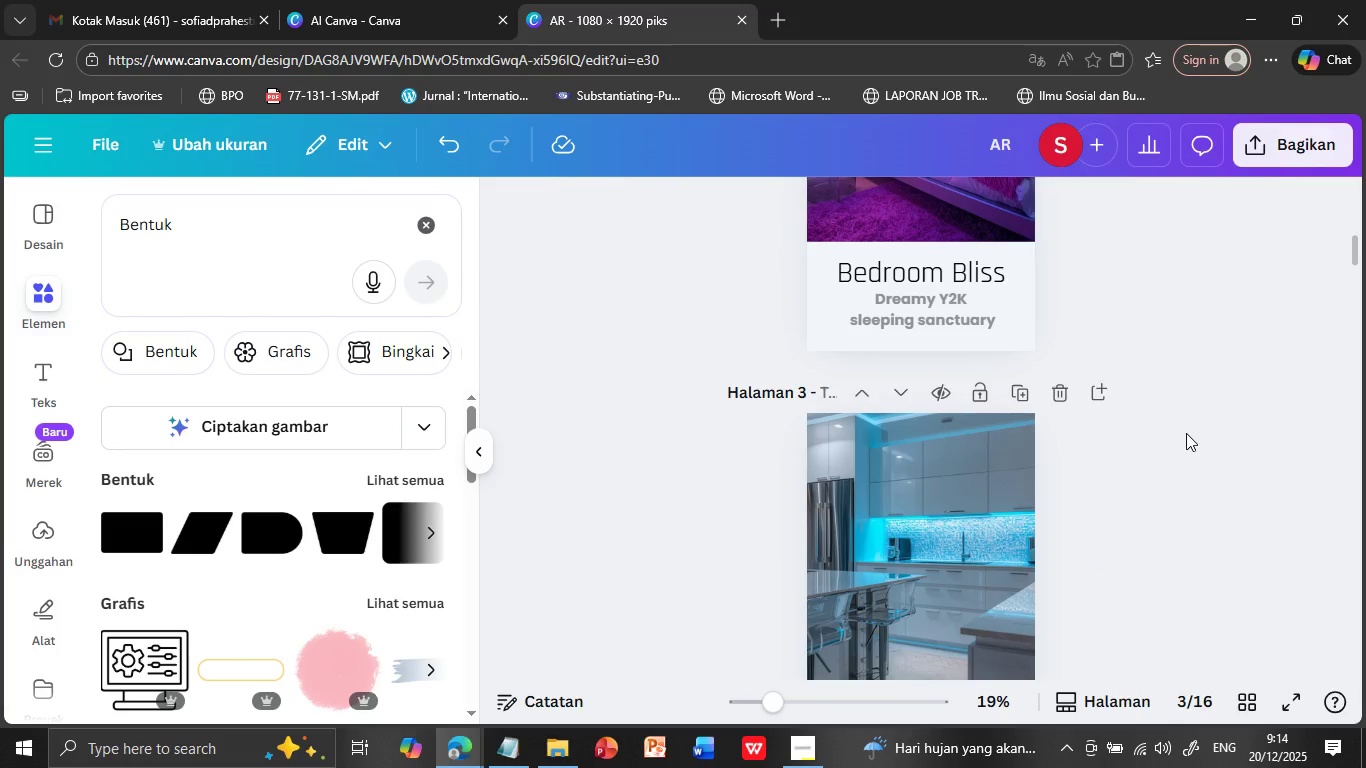 
scroll: coordinate [1186, 433], scroll_direction: down, amount: 4.0
 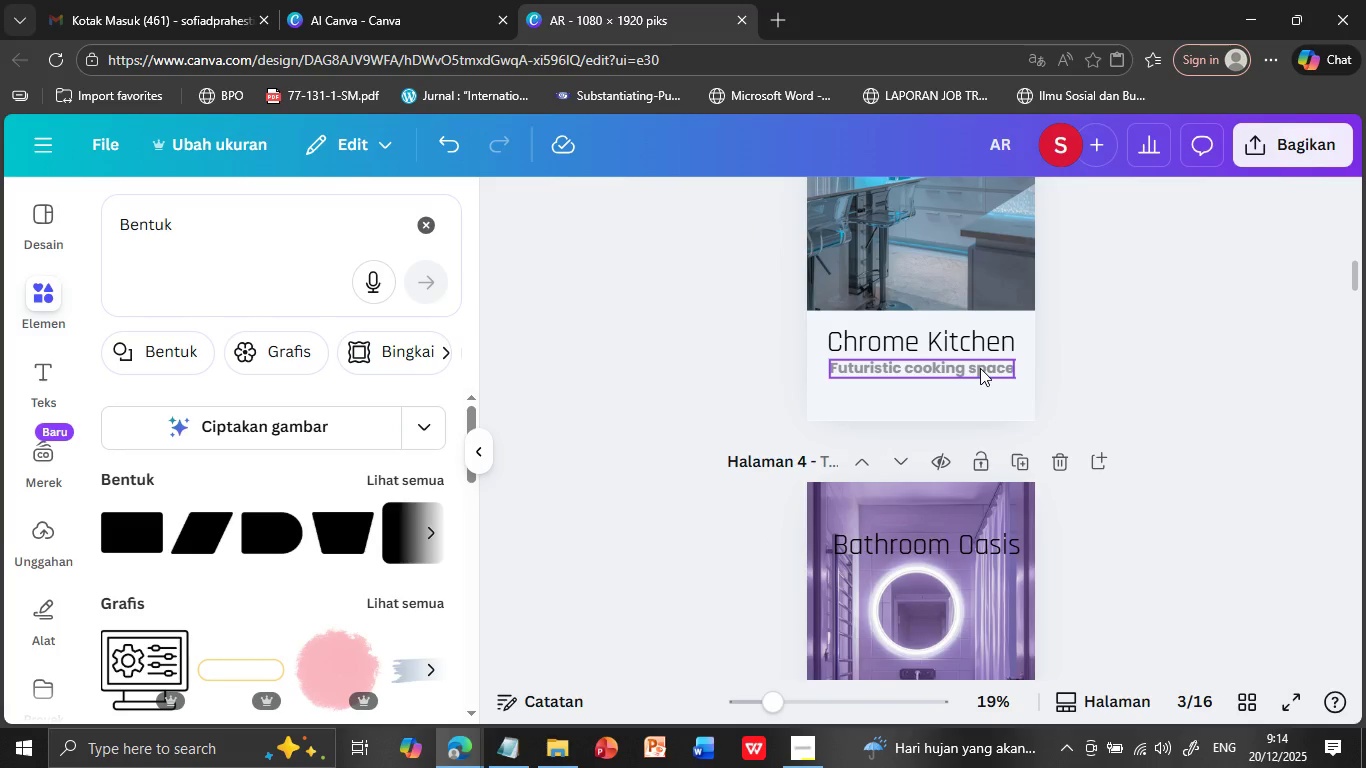 
left_click_drag(start_coordinate=[980, 368], to_coordinate=[979, 386])
 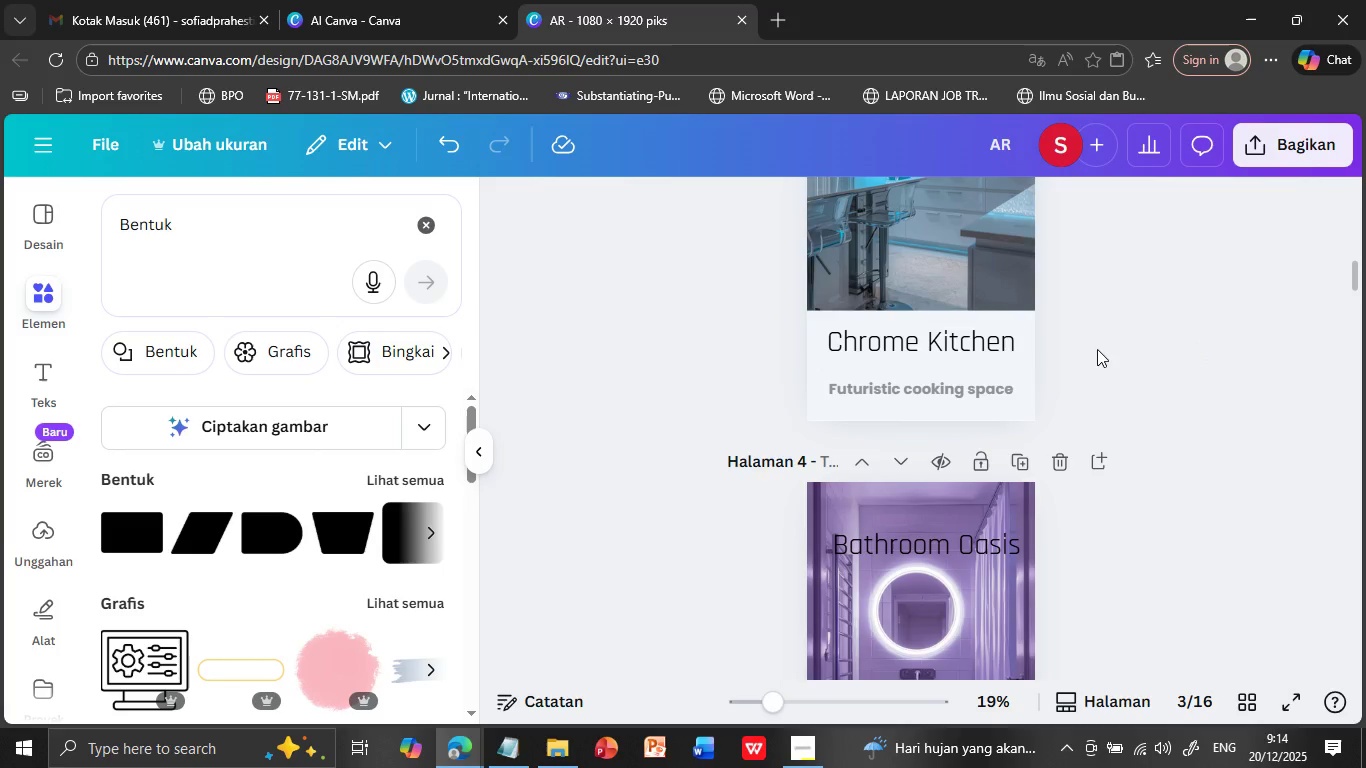 
left_click([1196, 341])
 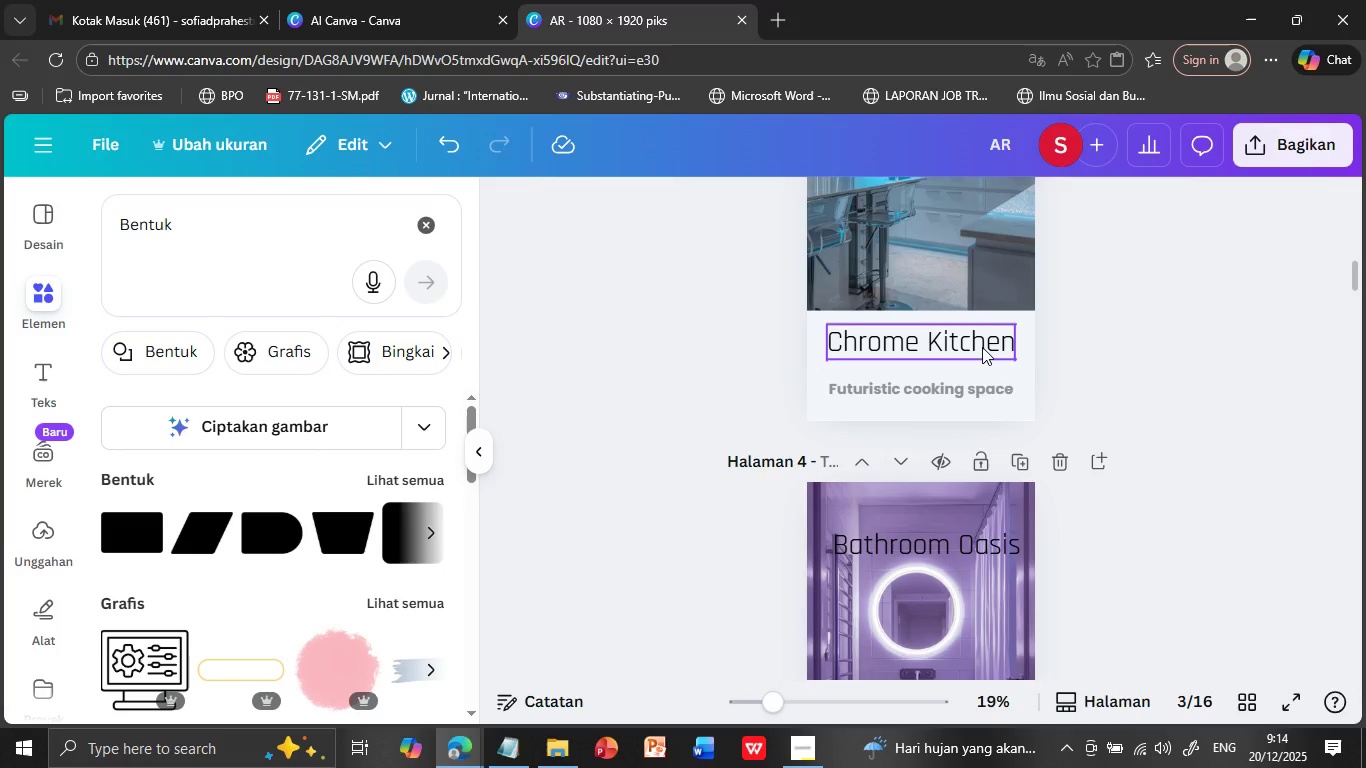 
left_click([982, 349])
 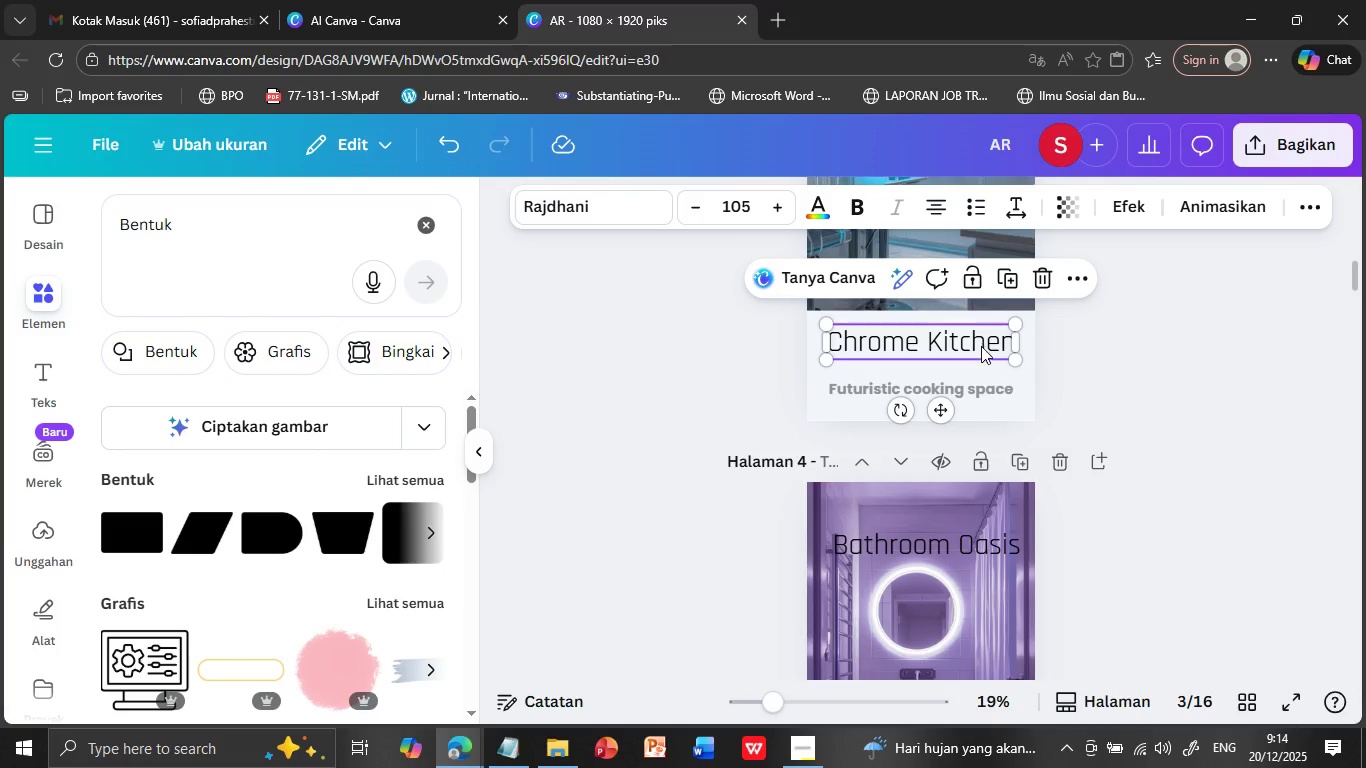 
left_click_drag(start_coordinate=[981, 343], to_coordinate=[980, 358])
 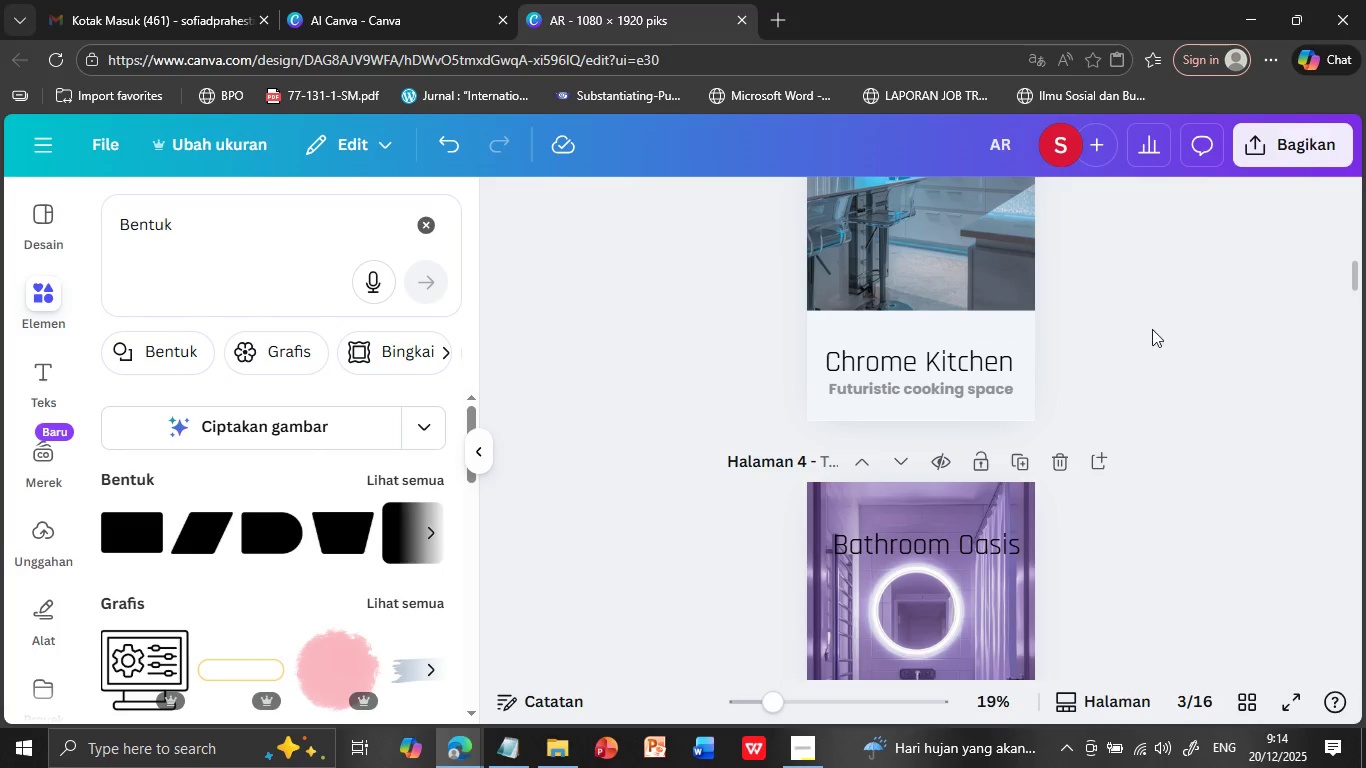 
left_click([1176, 343])
 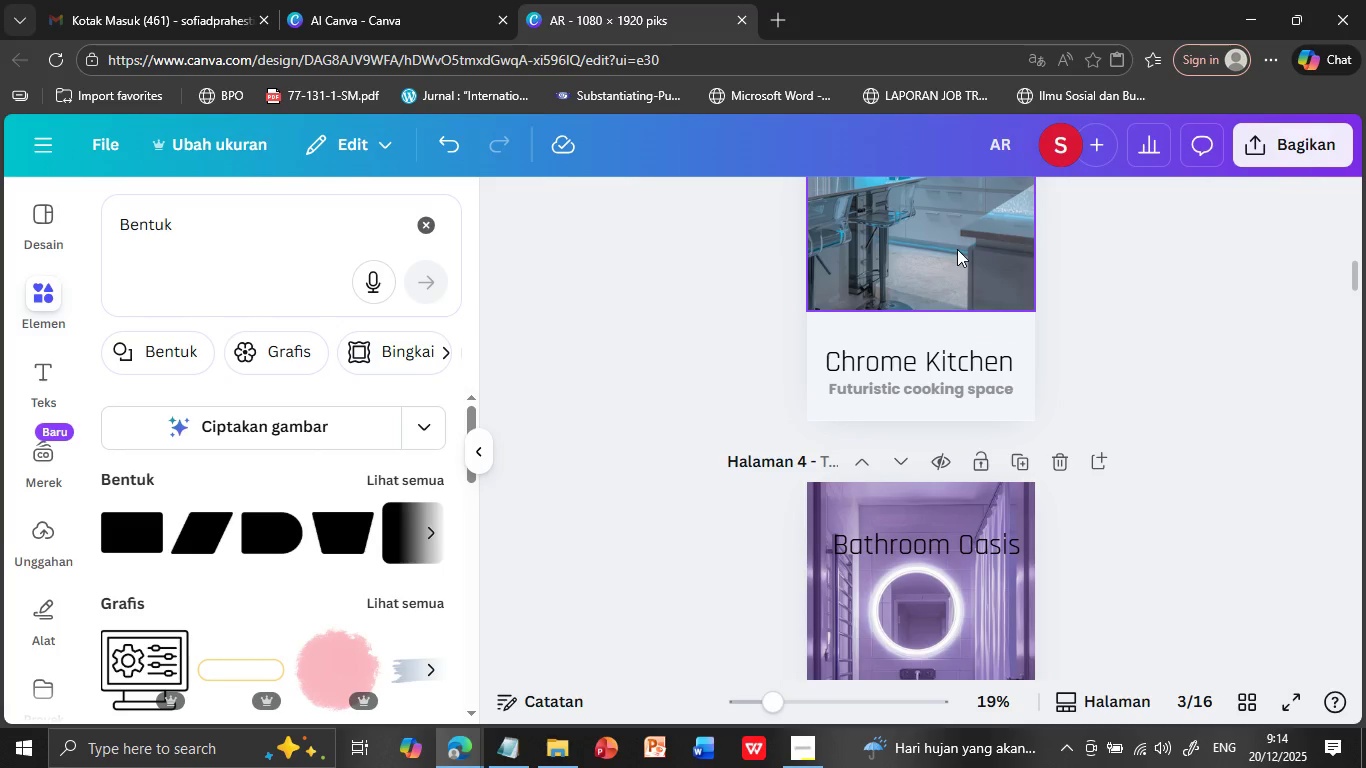 
left_click([957, 251])
 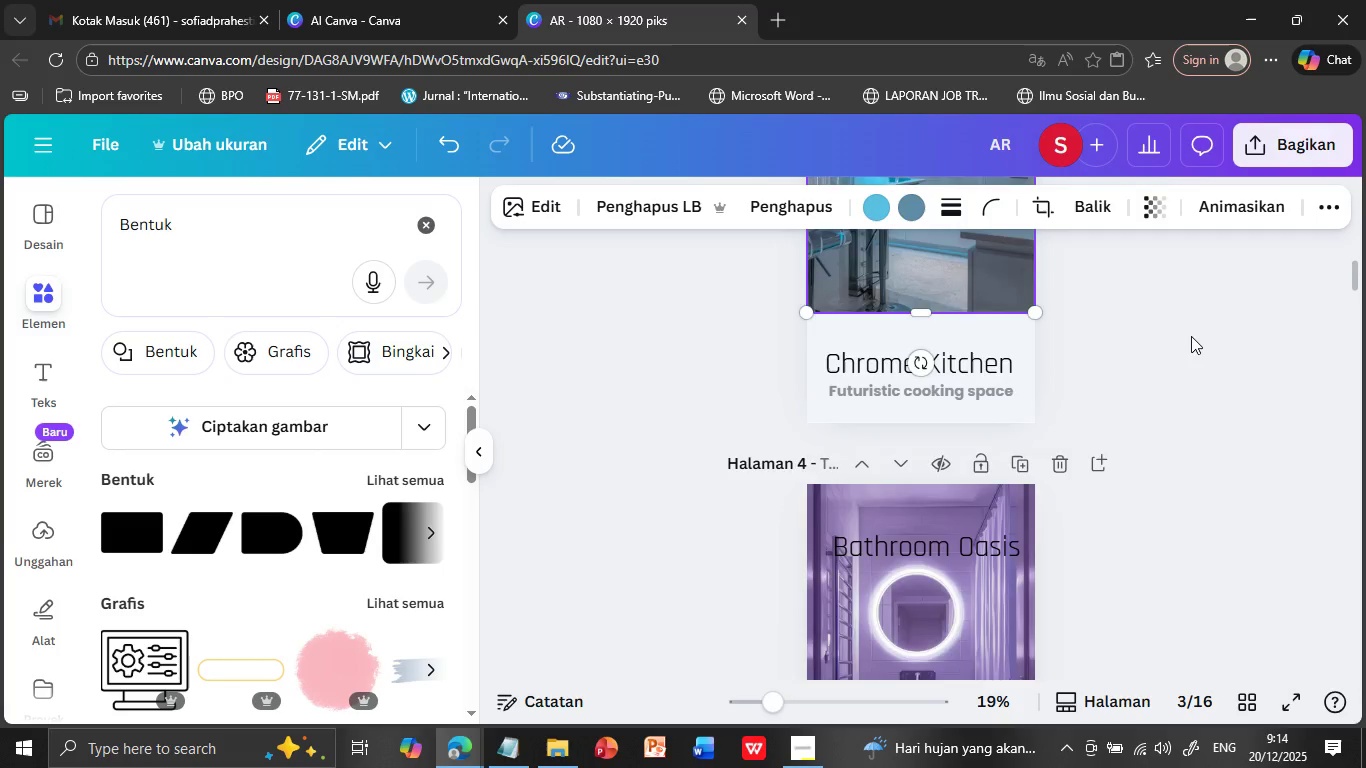 
scroll: coordinate [1191, 336], scroll_direction: up, amount: 1.0
 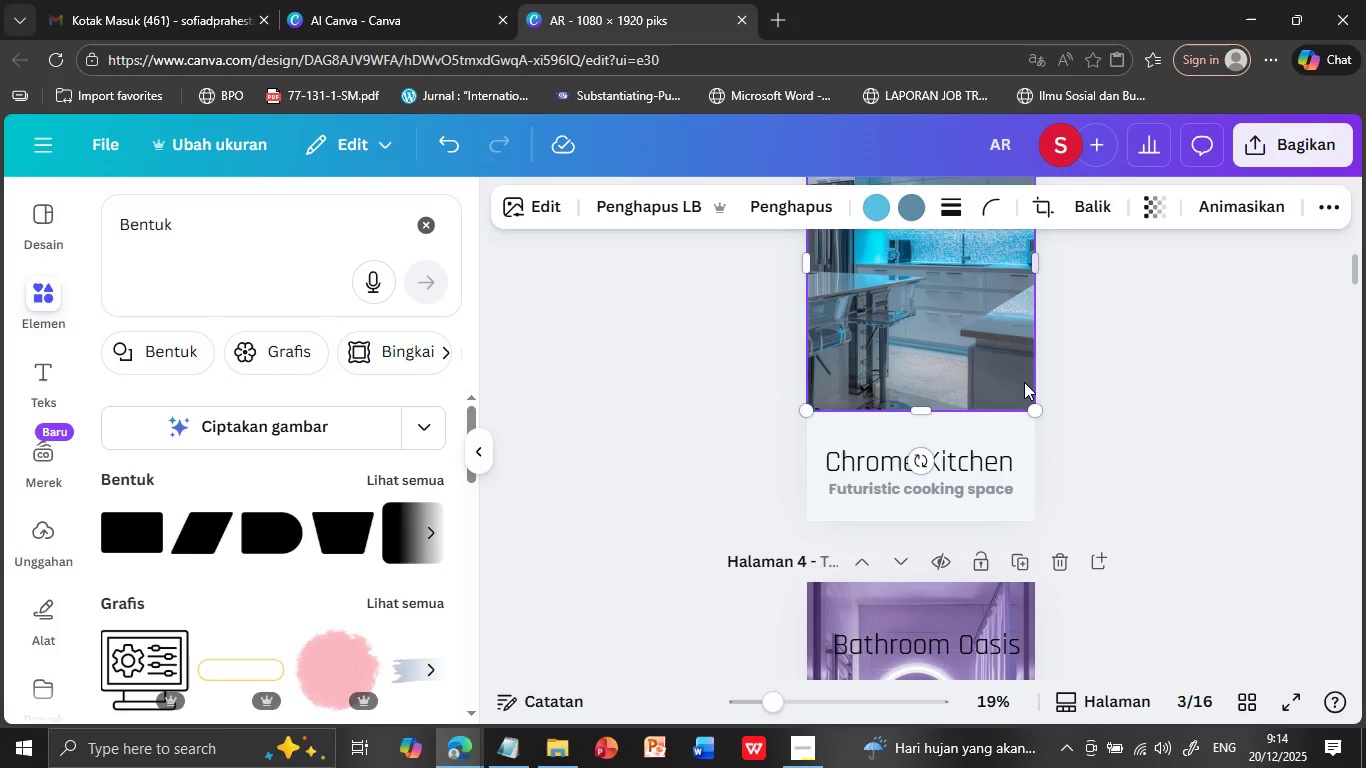 
mouse_move([948, 415])
 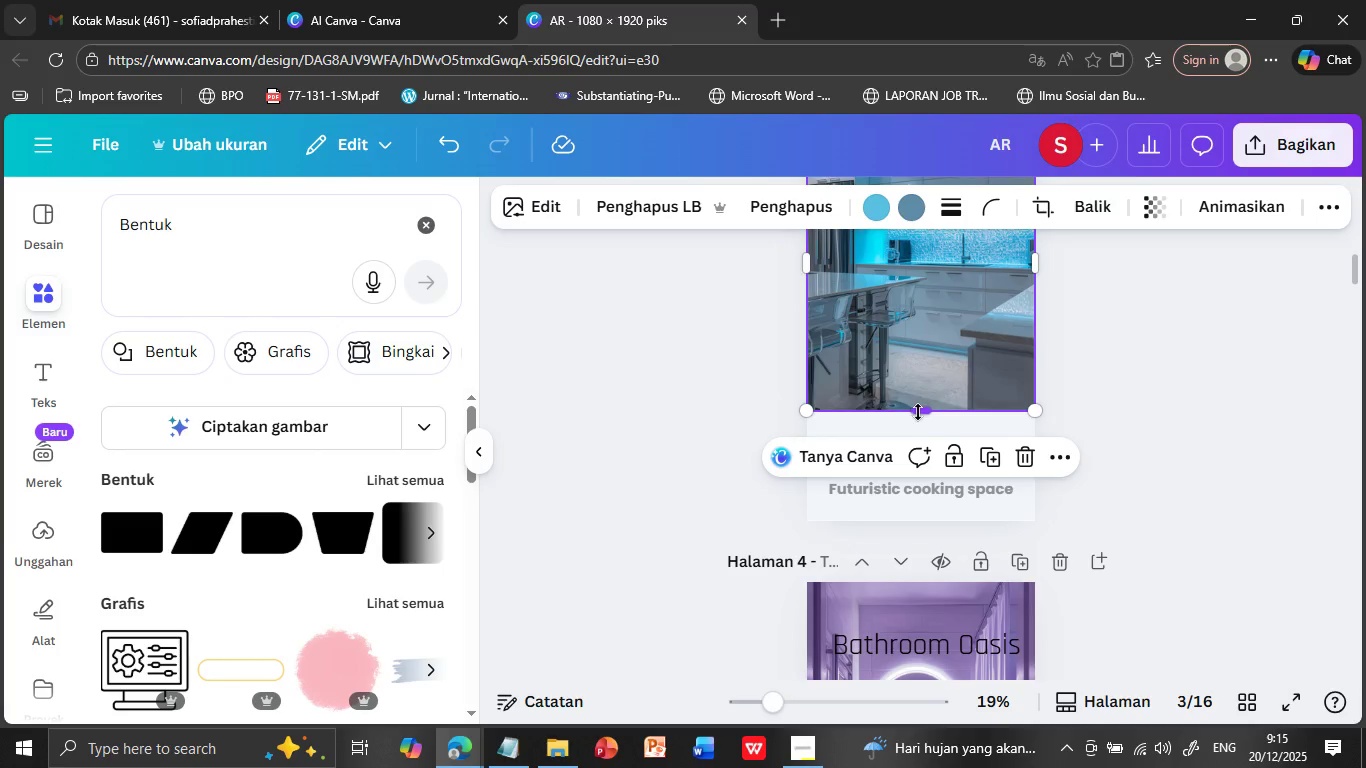 
left_click_drag(start_coordinate=[917, 412], to_coordinate=[916, 441])
 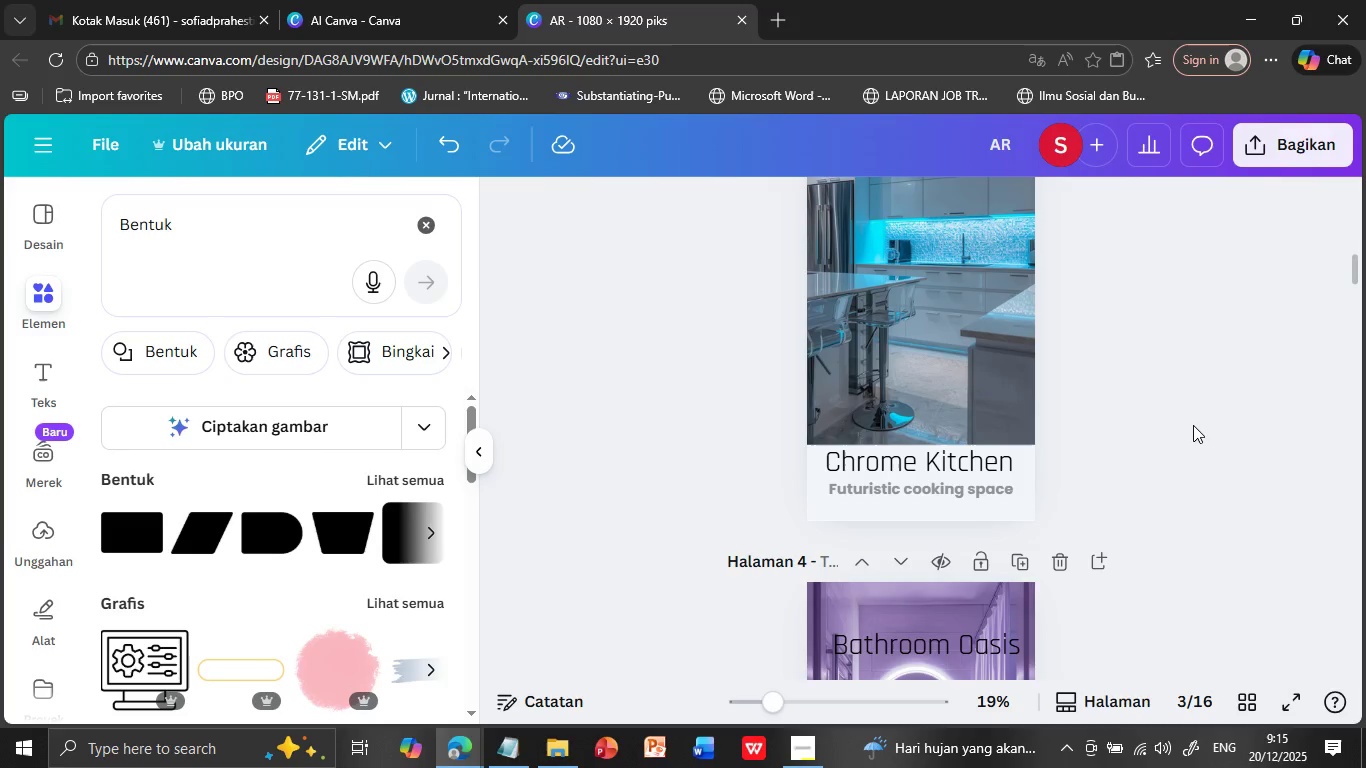 
left_click([1130, 421])
 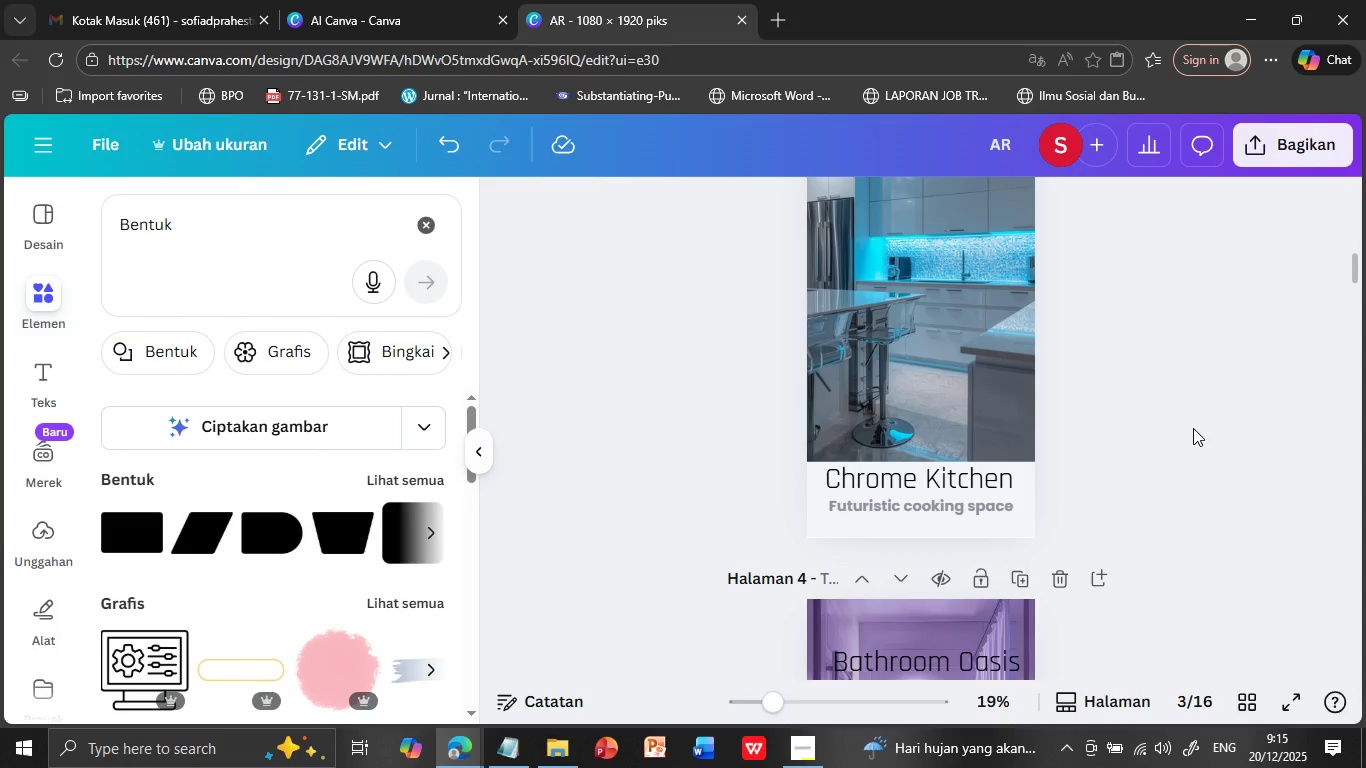 
scroll: coordinate [1193, 428], scroll_direction: up, amount: 7.0
 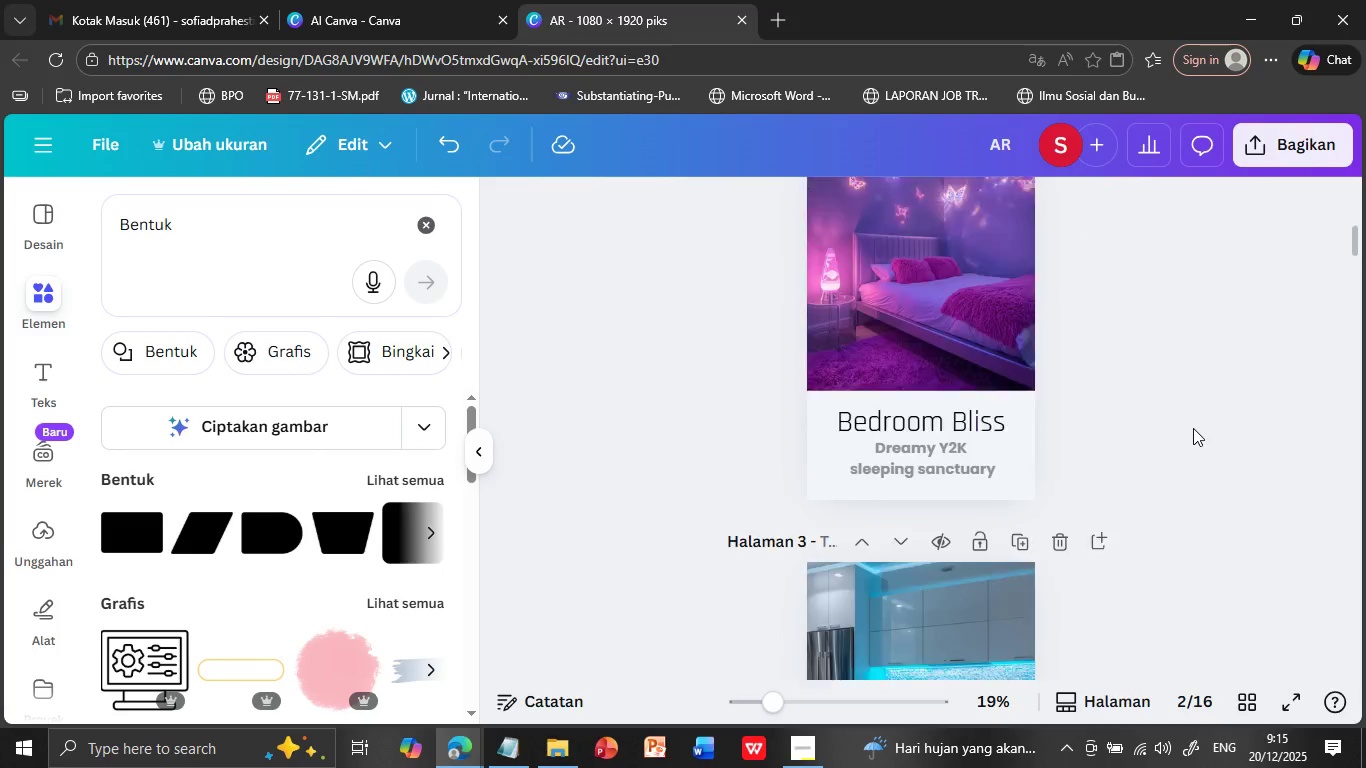 
scroll: coordinate [1193, 428], scroll_direction: down, amount: 3.0
 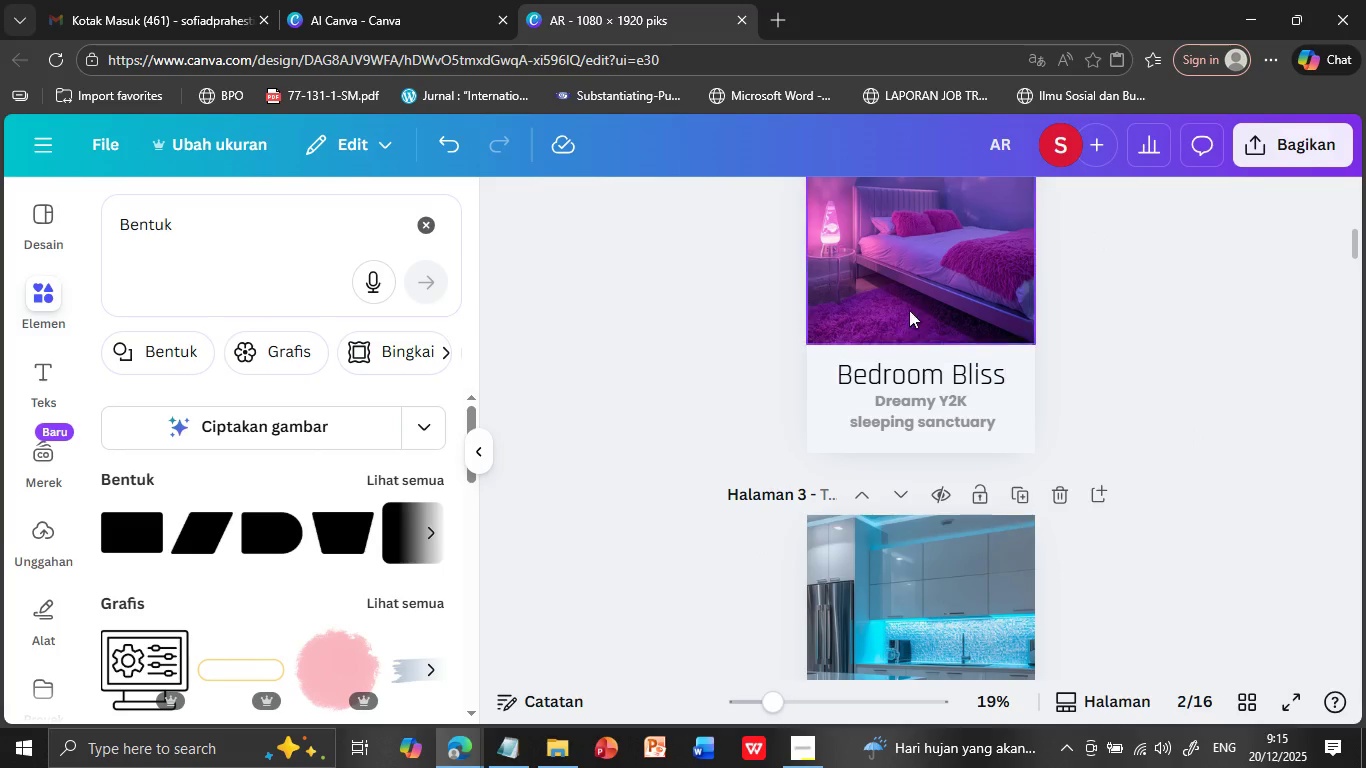 
left_click([910, 295])
 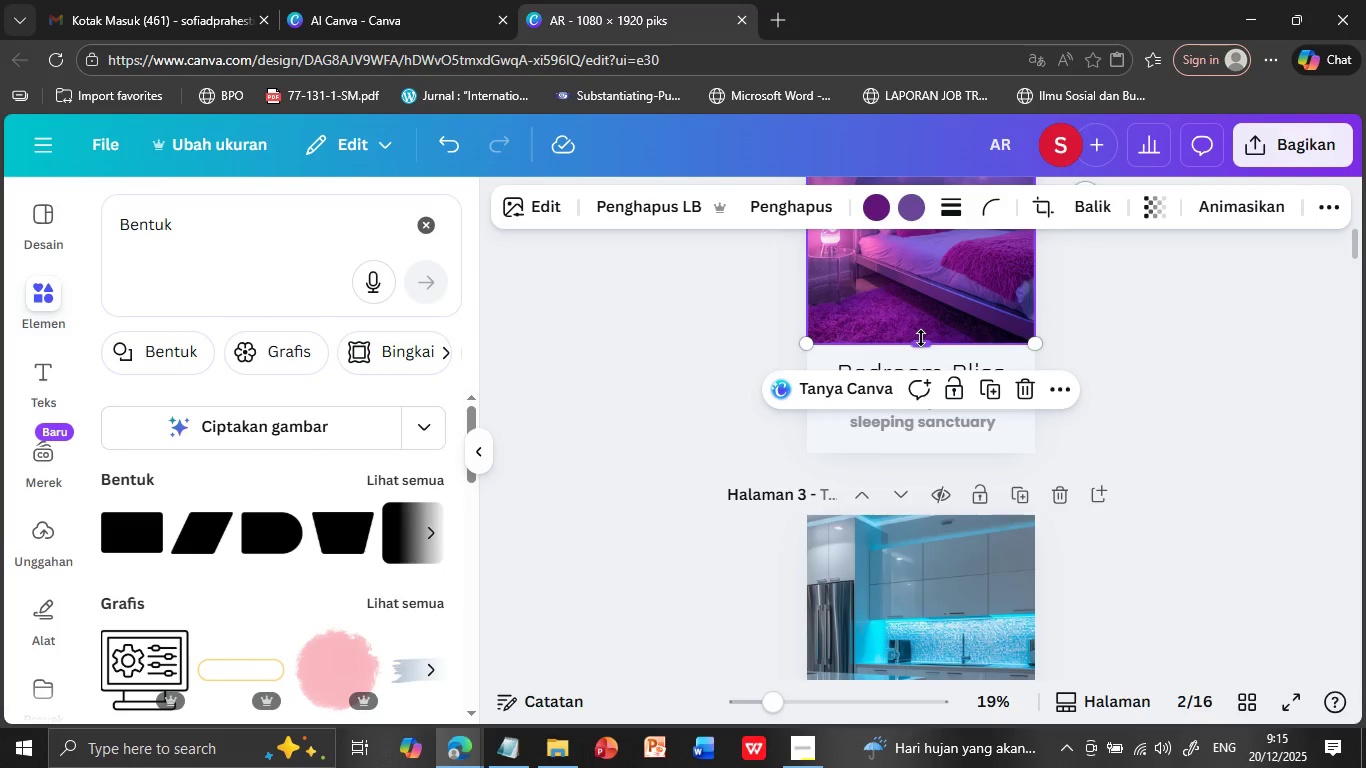 
left_click_drag(start_coordinate=[920, 338], to_coordinate=[922, 349])
 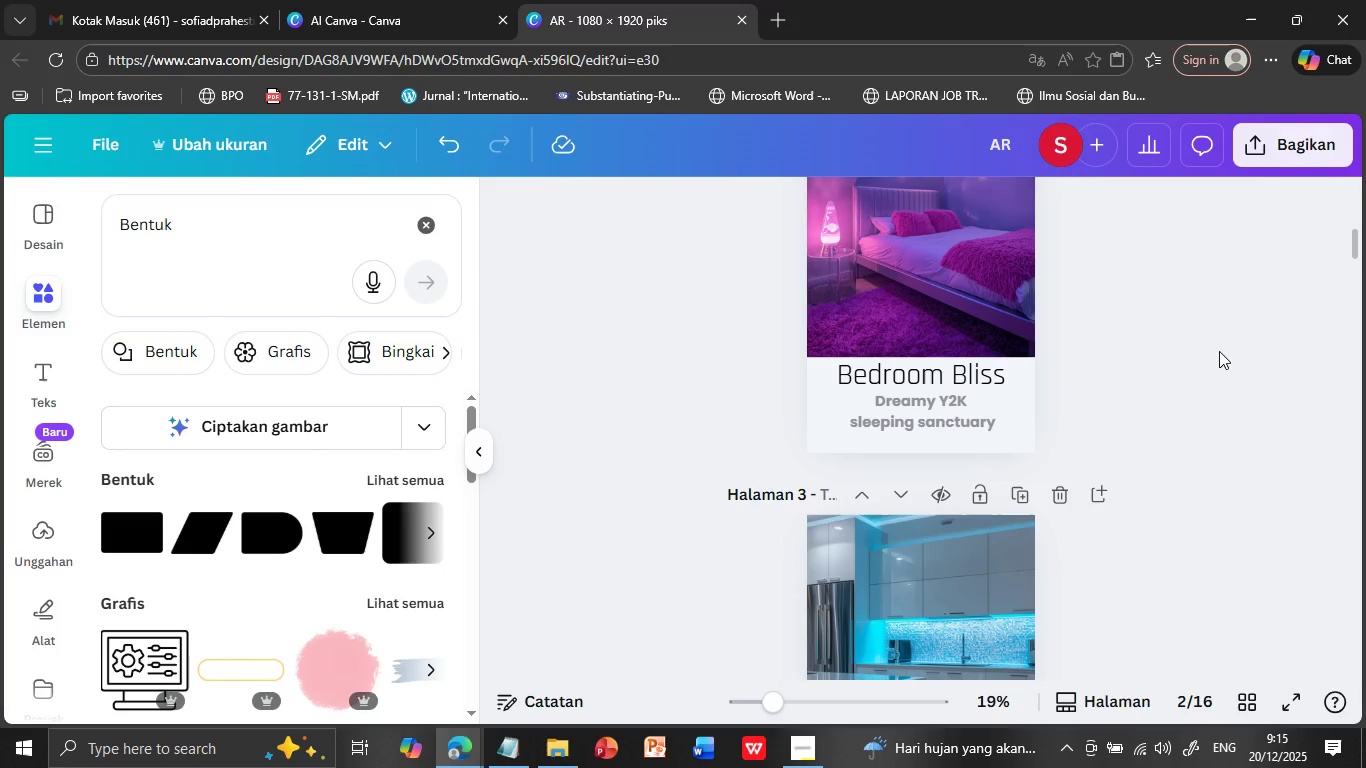 
left_click([1218, 348])
 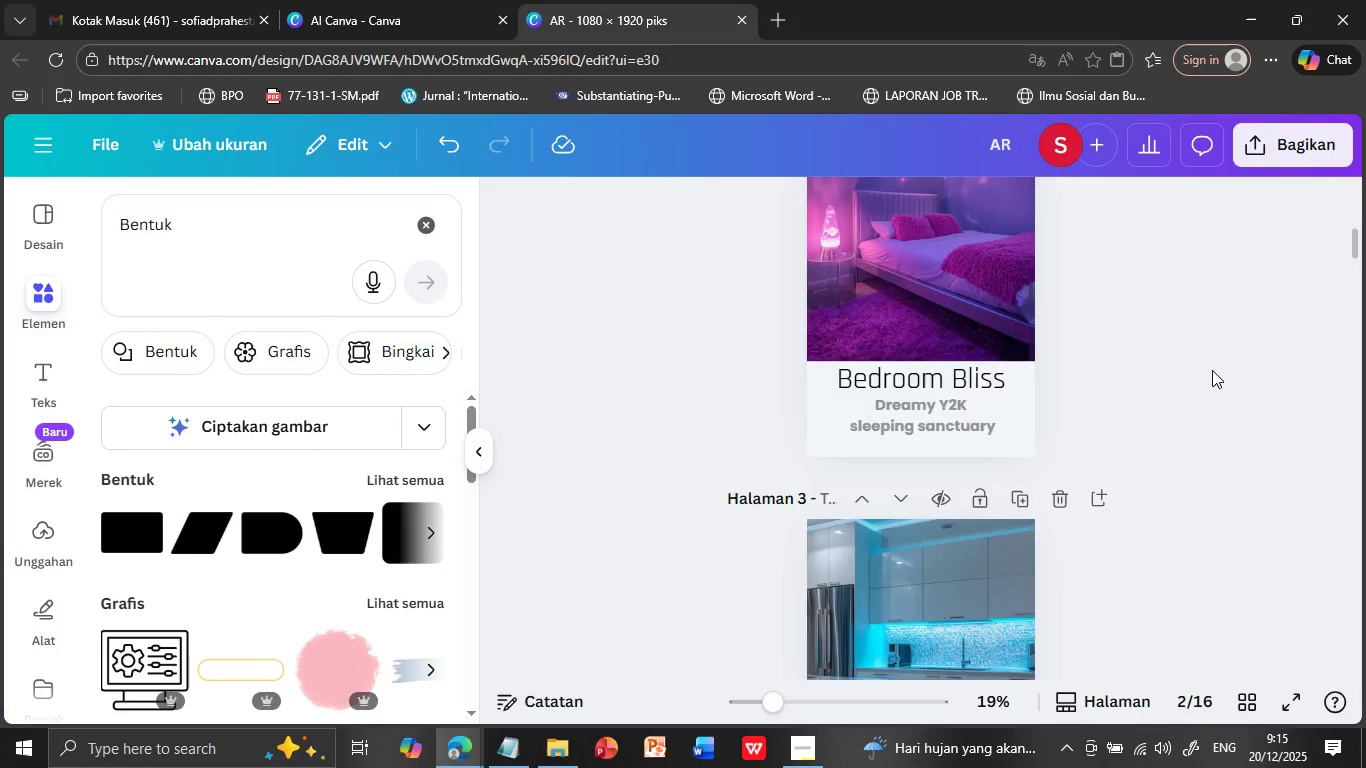 
scroll: coordinate [1212, 370], scroll_direction: up, amount: 5.0
 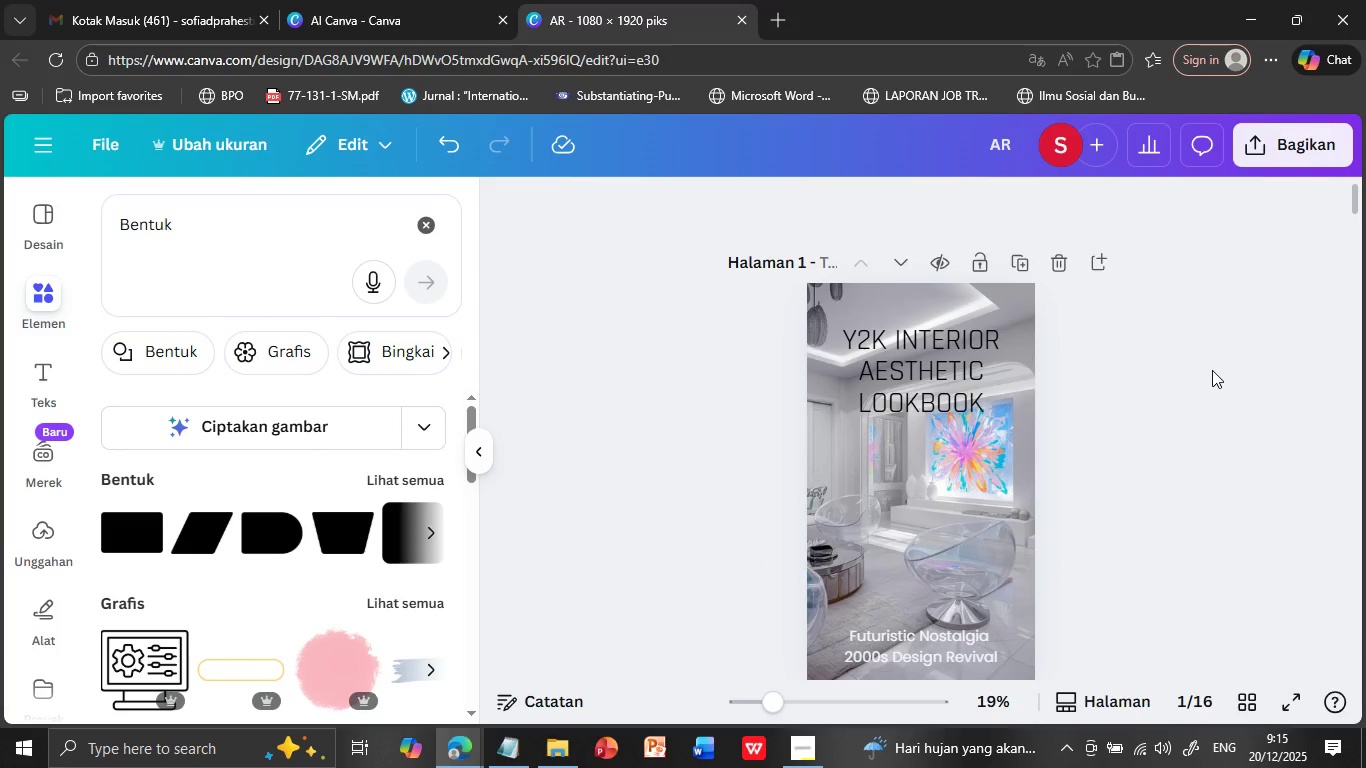 
scroll: coordinate [1212, 370], scroll_direction: down, amount: 9.0
 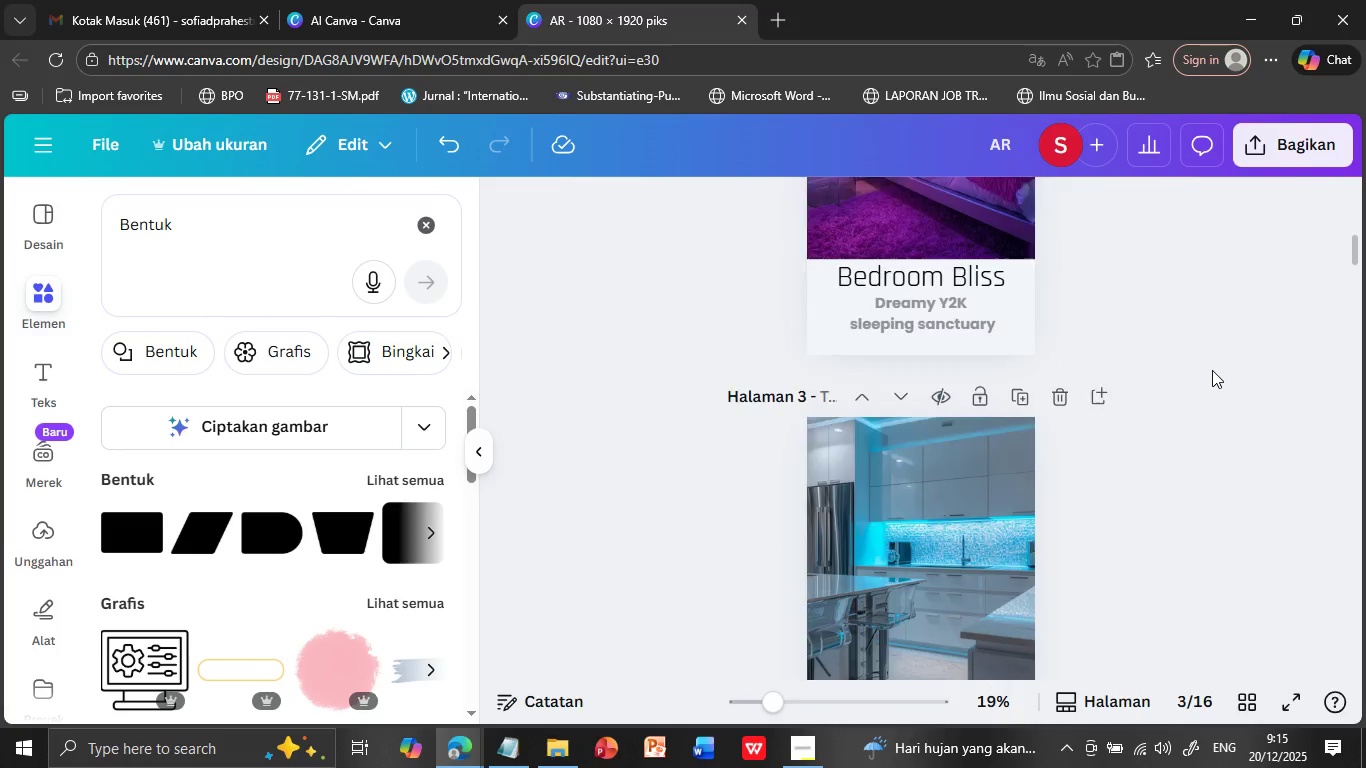 
scroll: coordinate [1212, 370], scroll_direction: up, amount: 1.0
 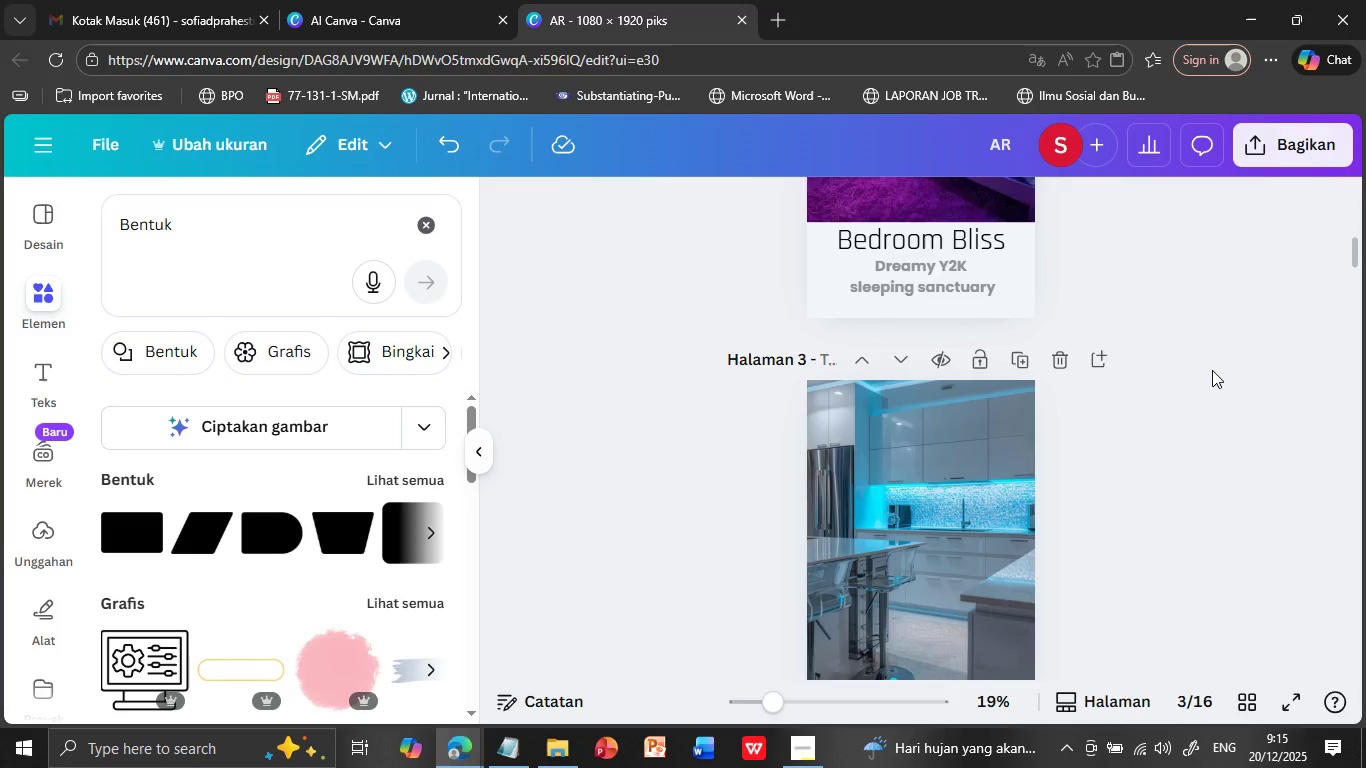 
scroll: coordinate [1212, 370], scroll_direction: down, amount: 14.0
 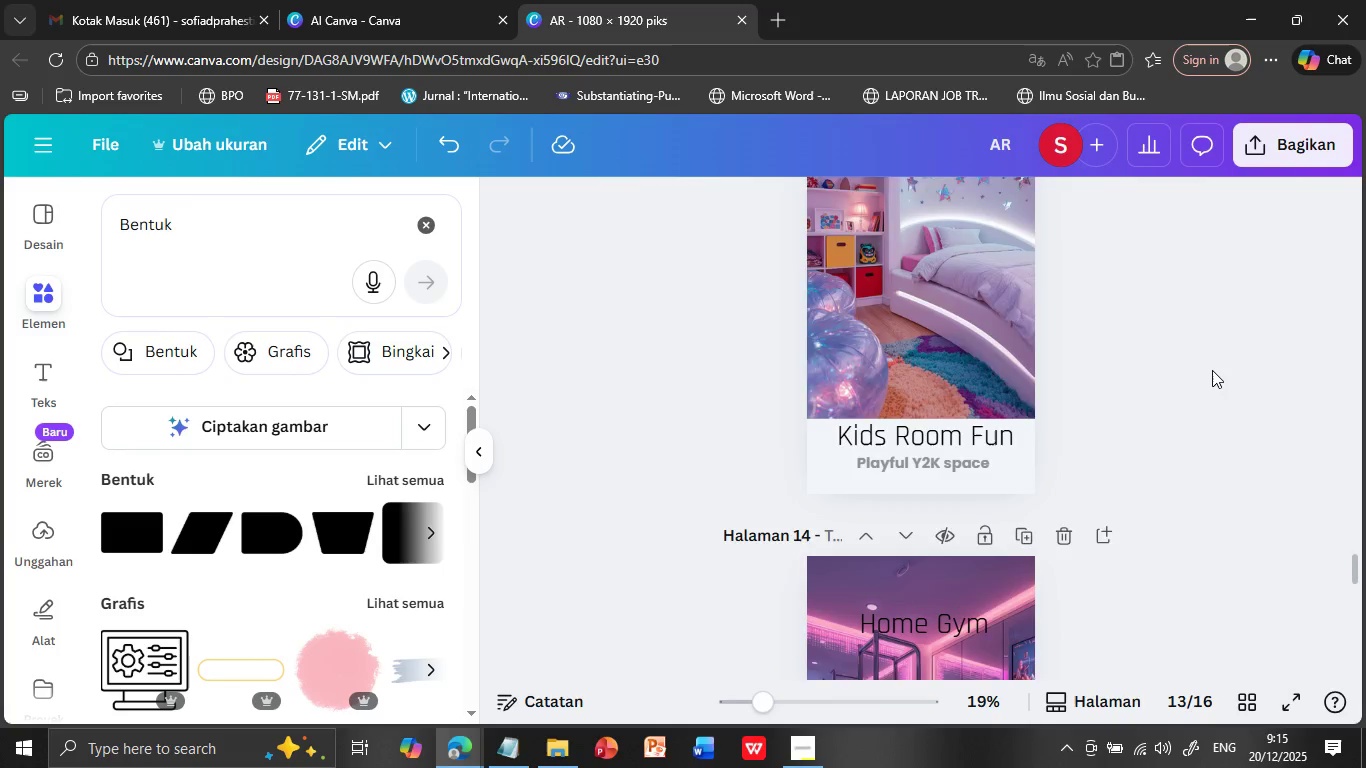 
scroll: coordinate [1212, 370], scroll_direction: down, amount: 9.0
 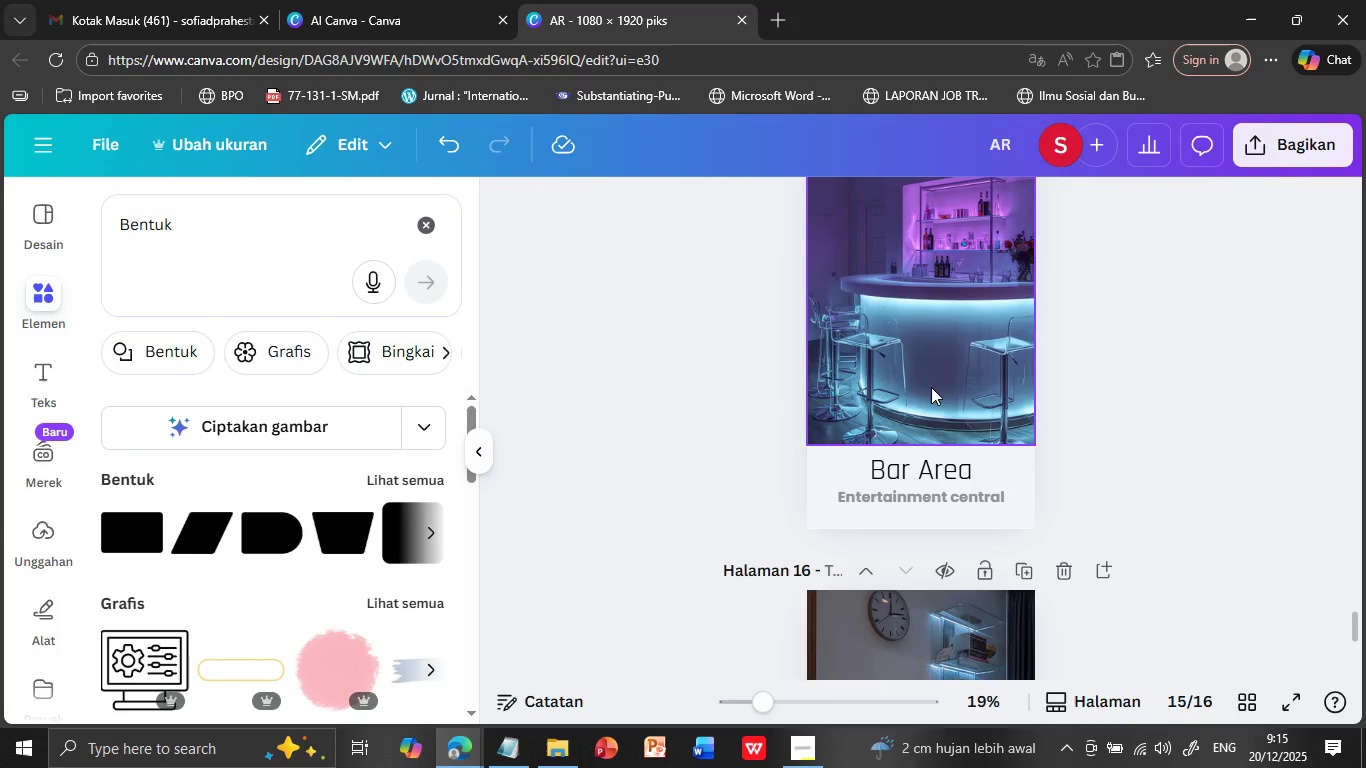 
left_click([931, 387])
 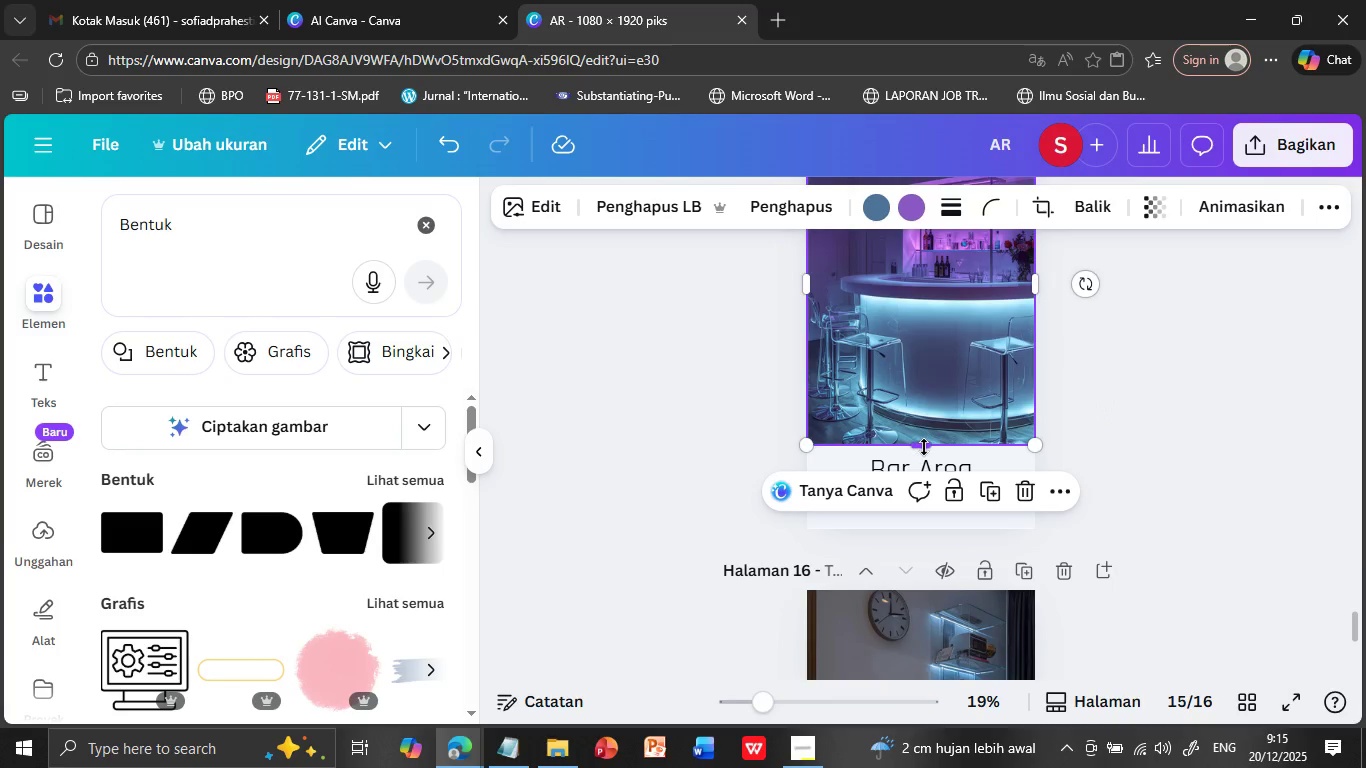 
left_click_drag(start_coordinate=[924, 446], to_coordinate=[925, 451])
 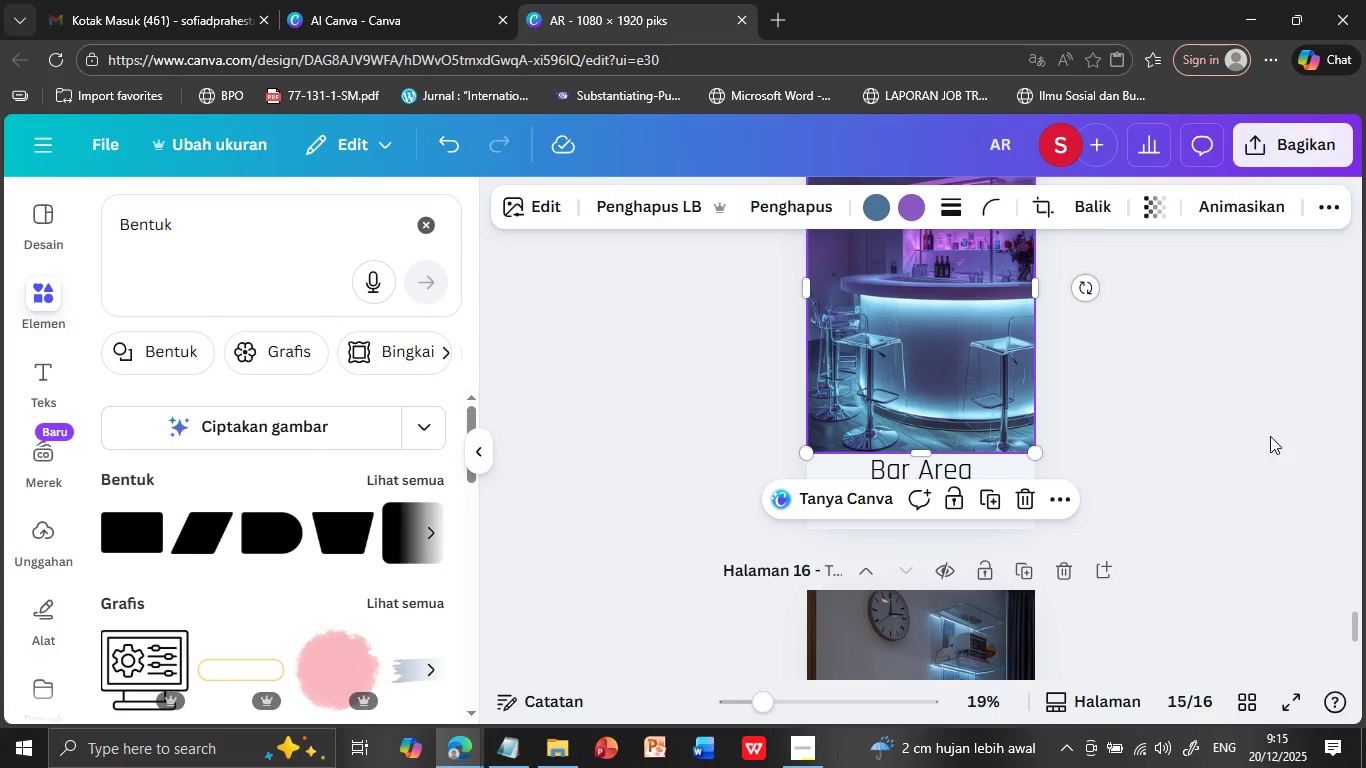 
left_click([1269, 437])
 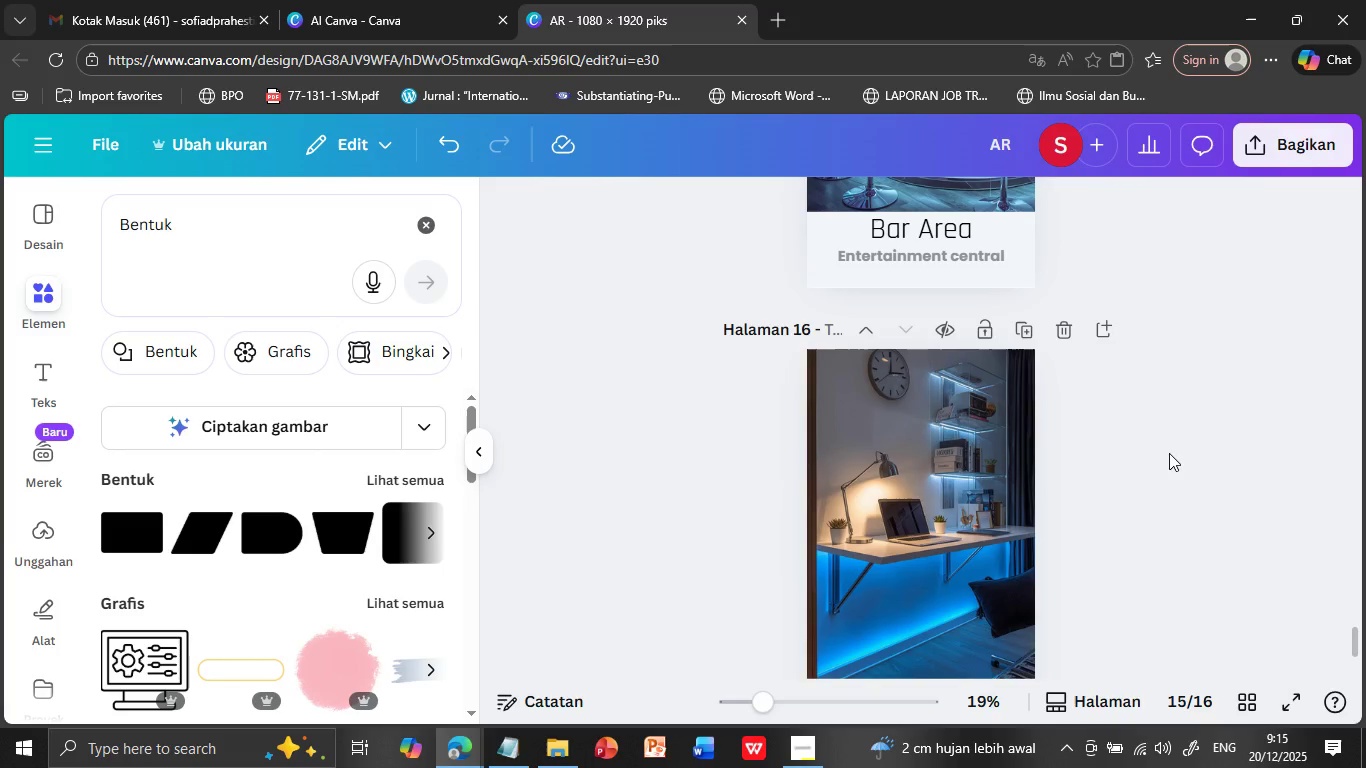 
scroll: coordinate [1169, 453], scroll_direction: down, amount: 7.0
 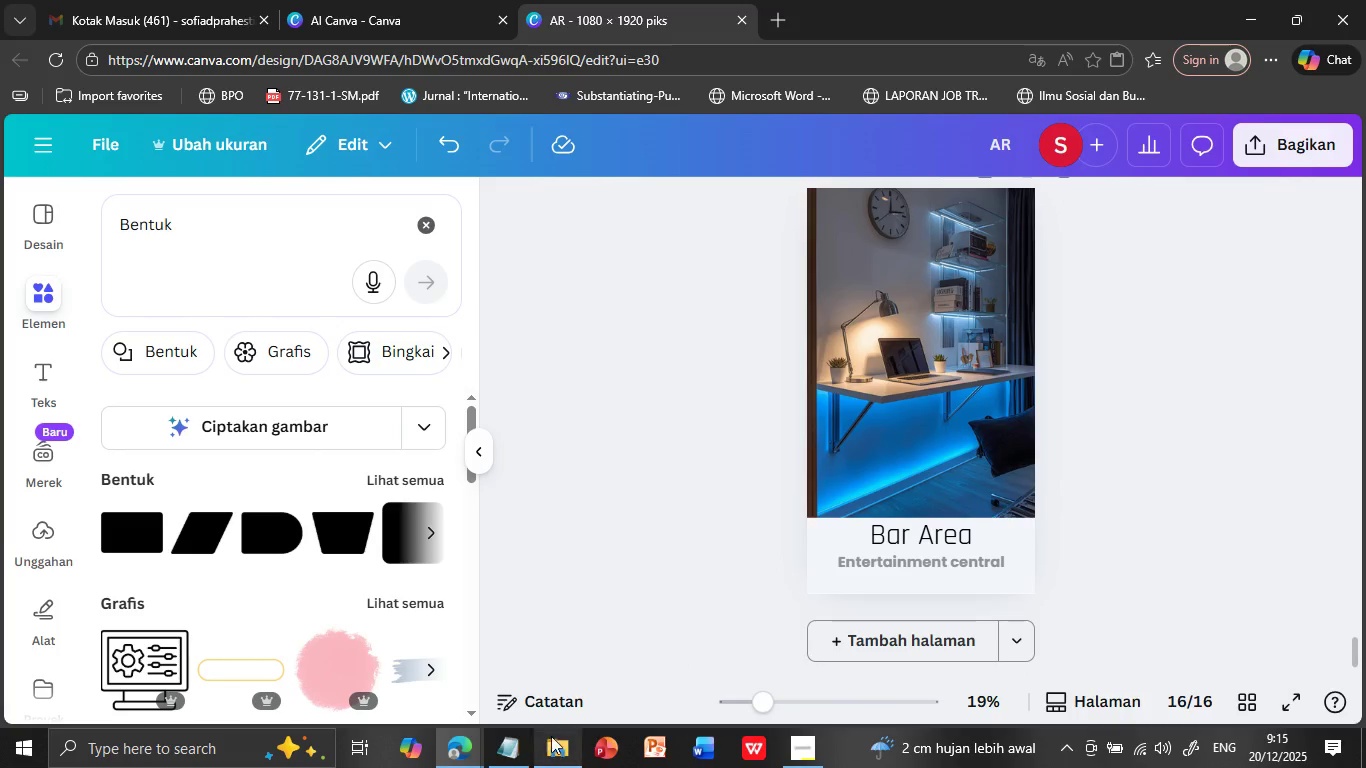 
left_click([515, 752])
 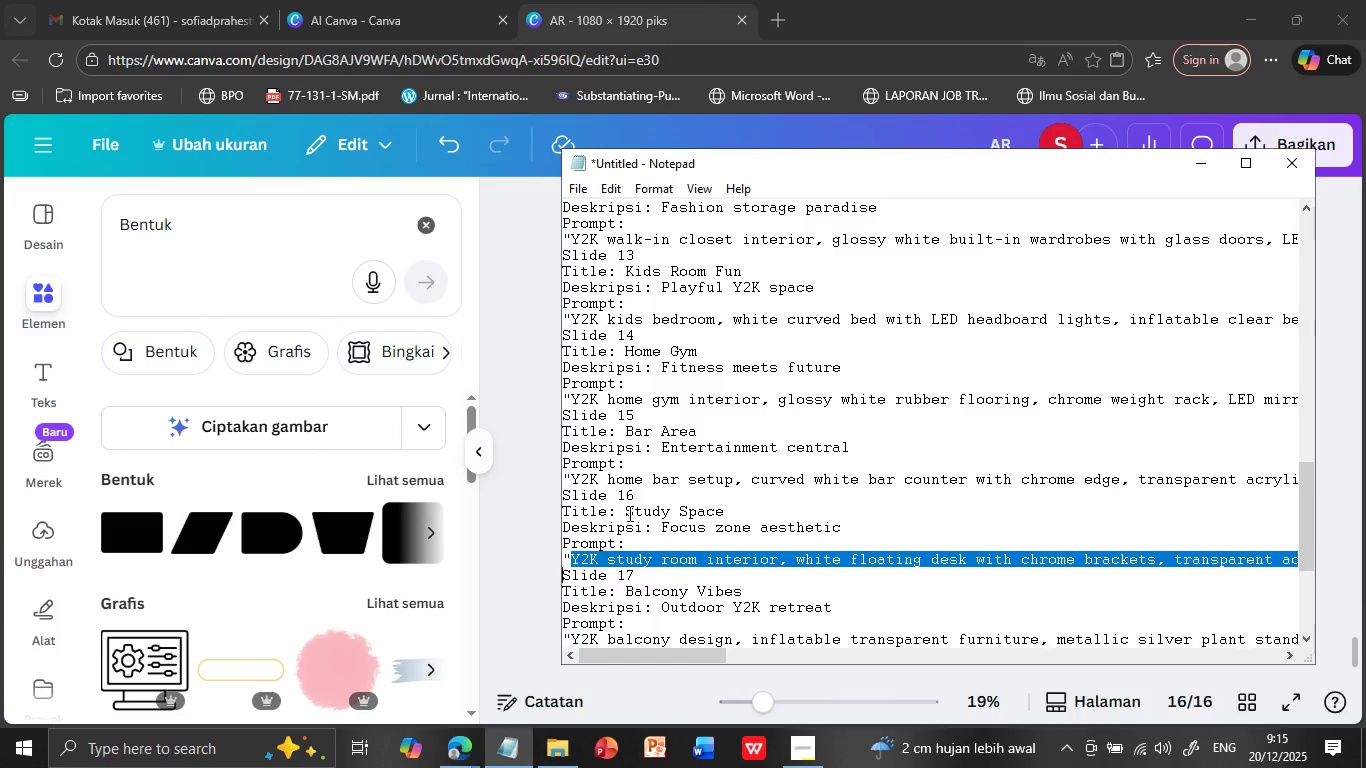 
left_click_drag(start_coordinate=[628, 512], to_coordinate=[727, 512])
 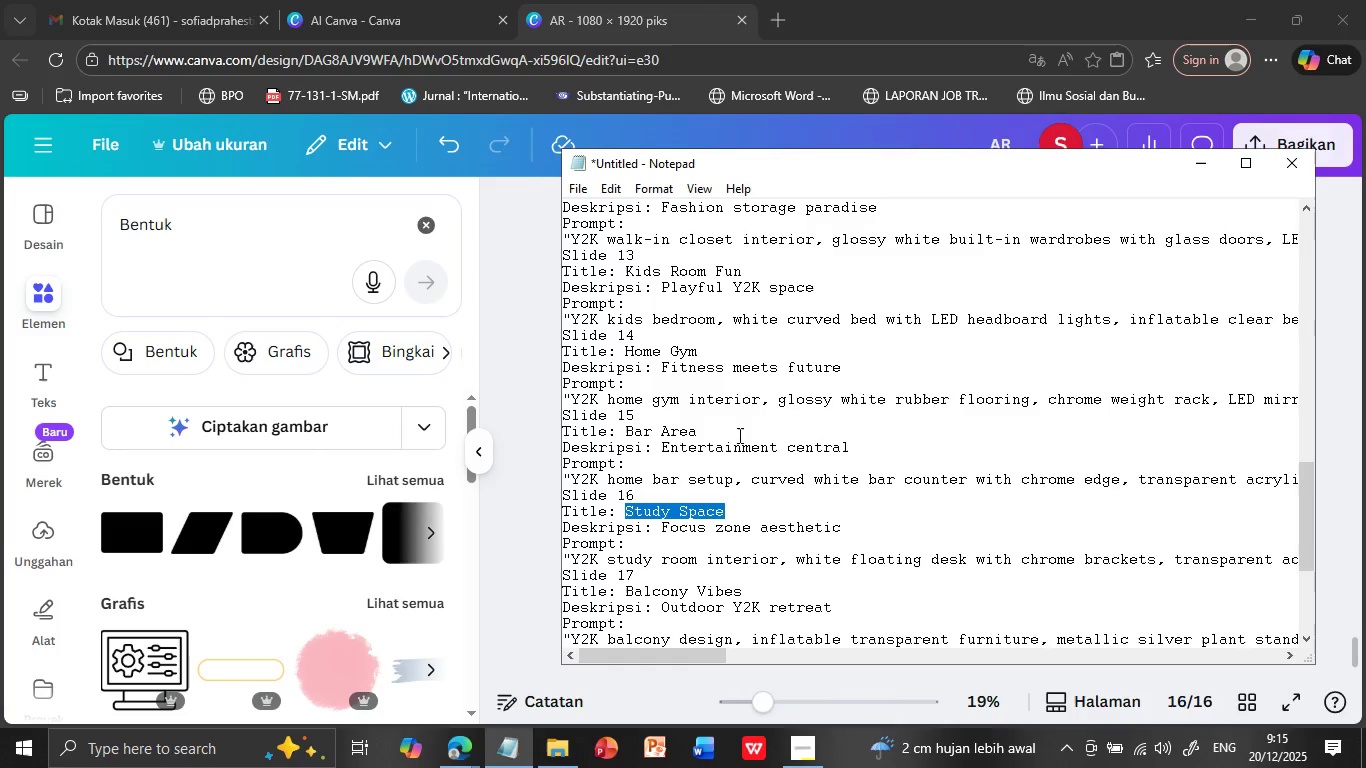 
key(Control+C)
 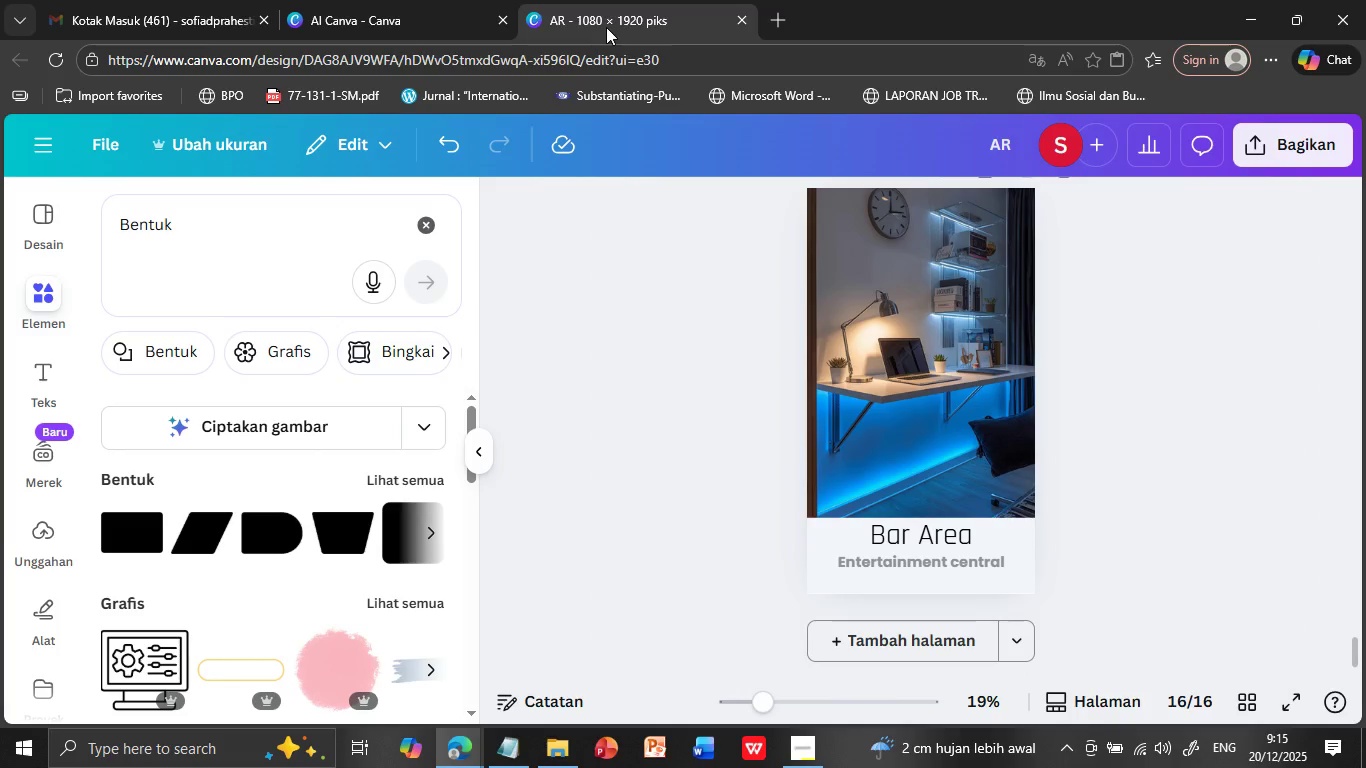 
left_click([606, 27])
 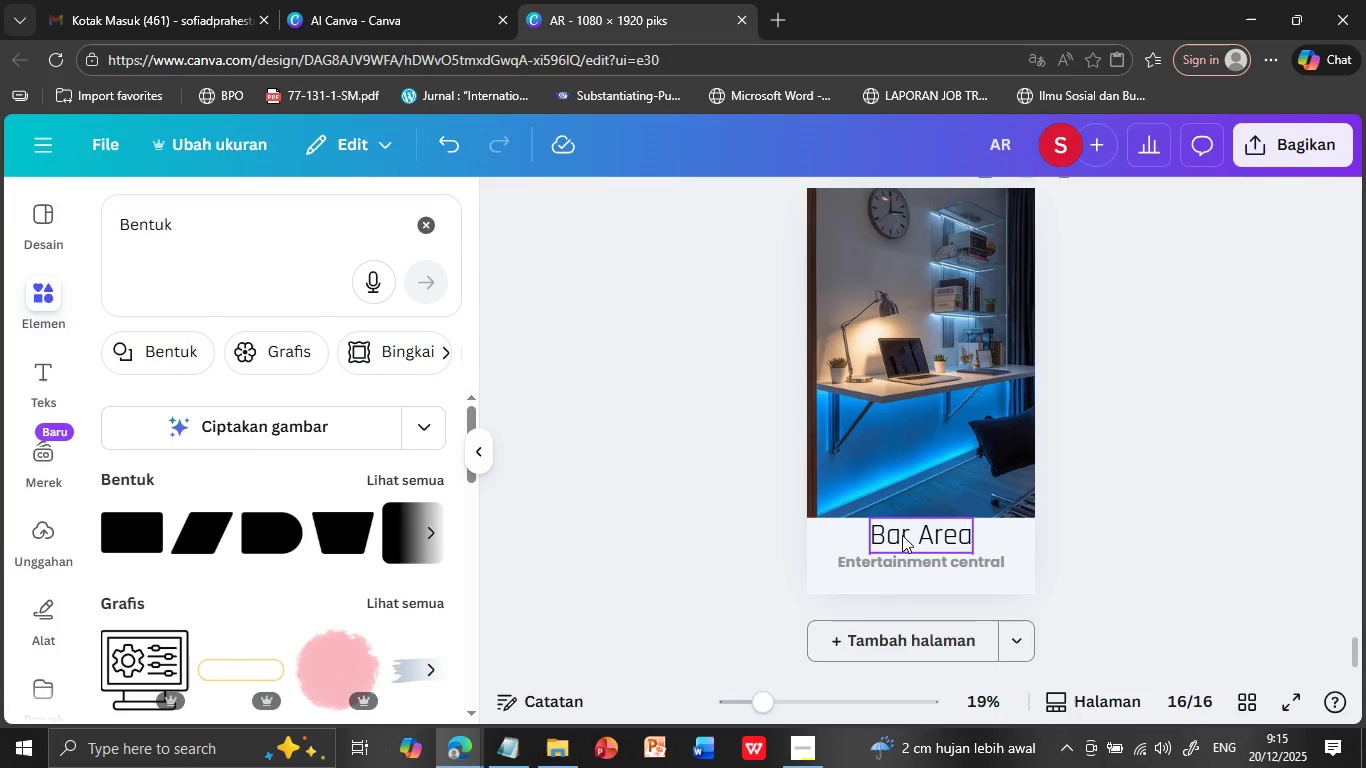 
double_click([902, 535])
 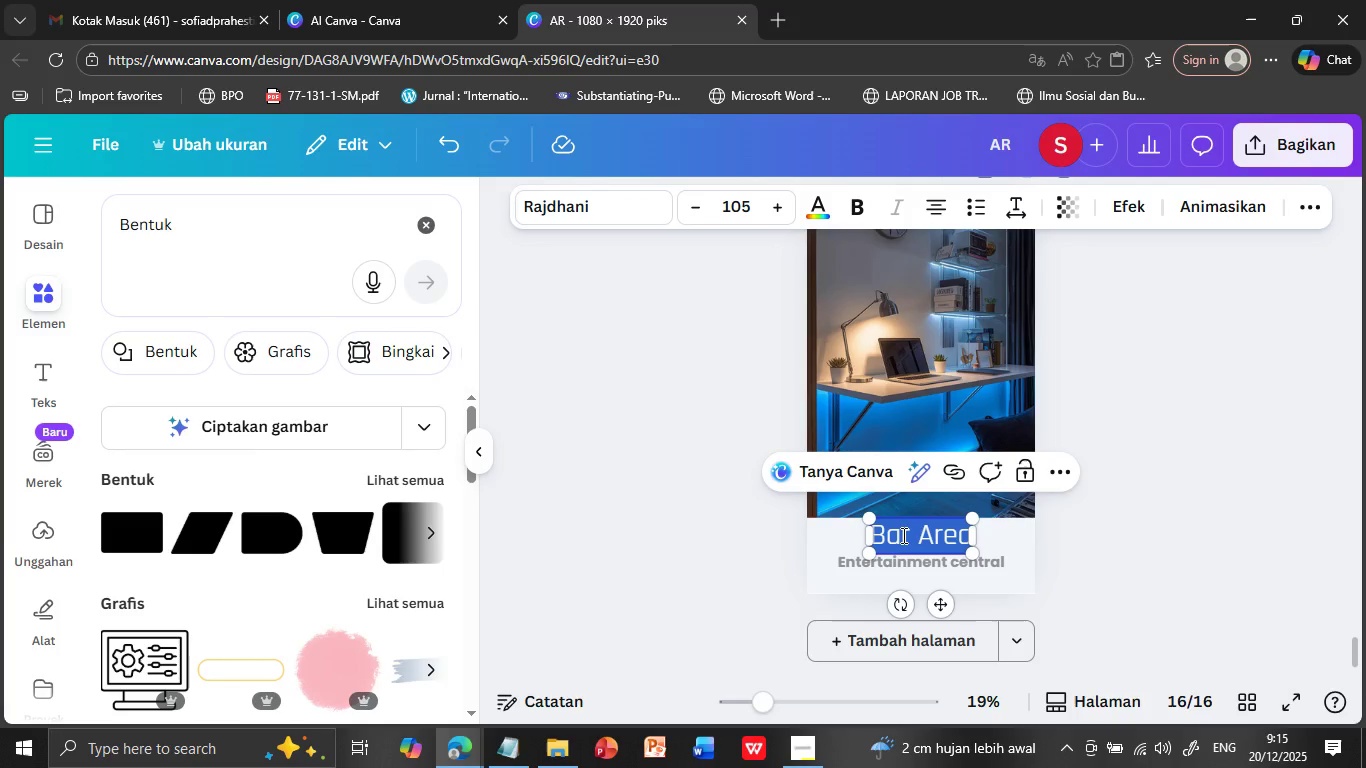 
triple_click([902, 535])
 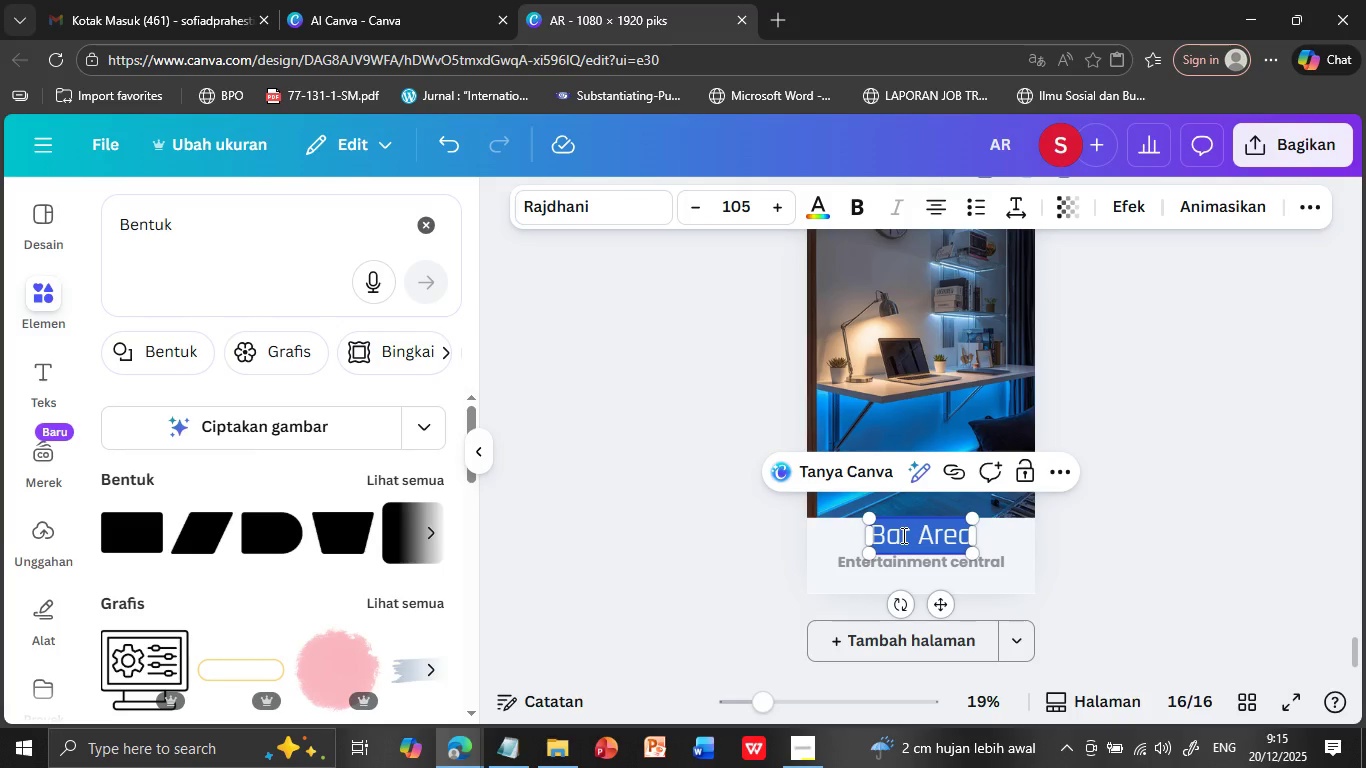 
key(Control+V)
 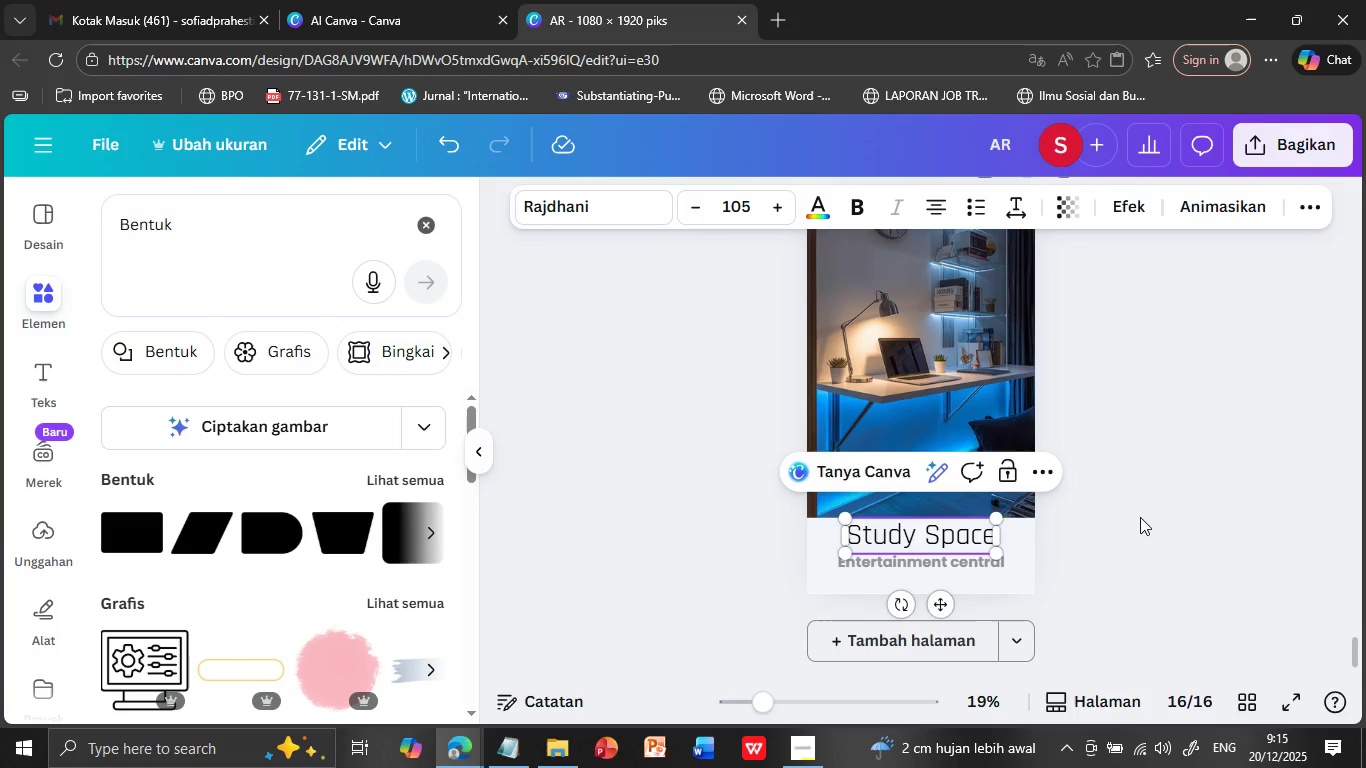 
left_click([1140, 517])
 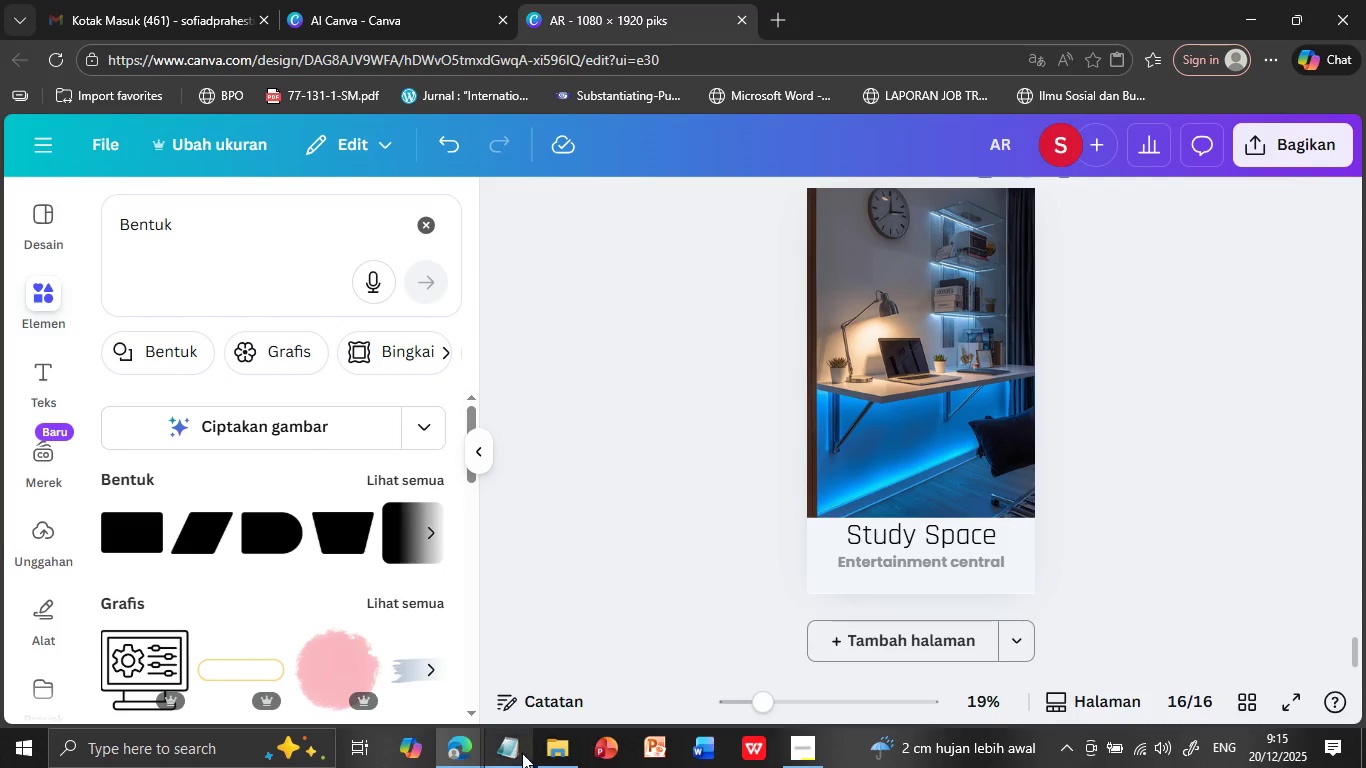 
left_click([522, 753])
 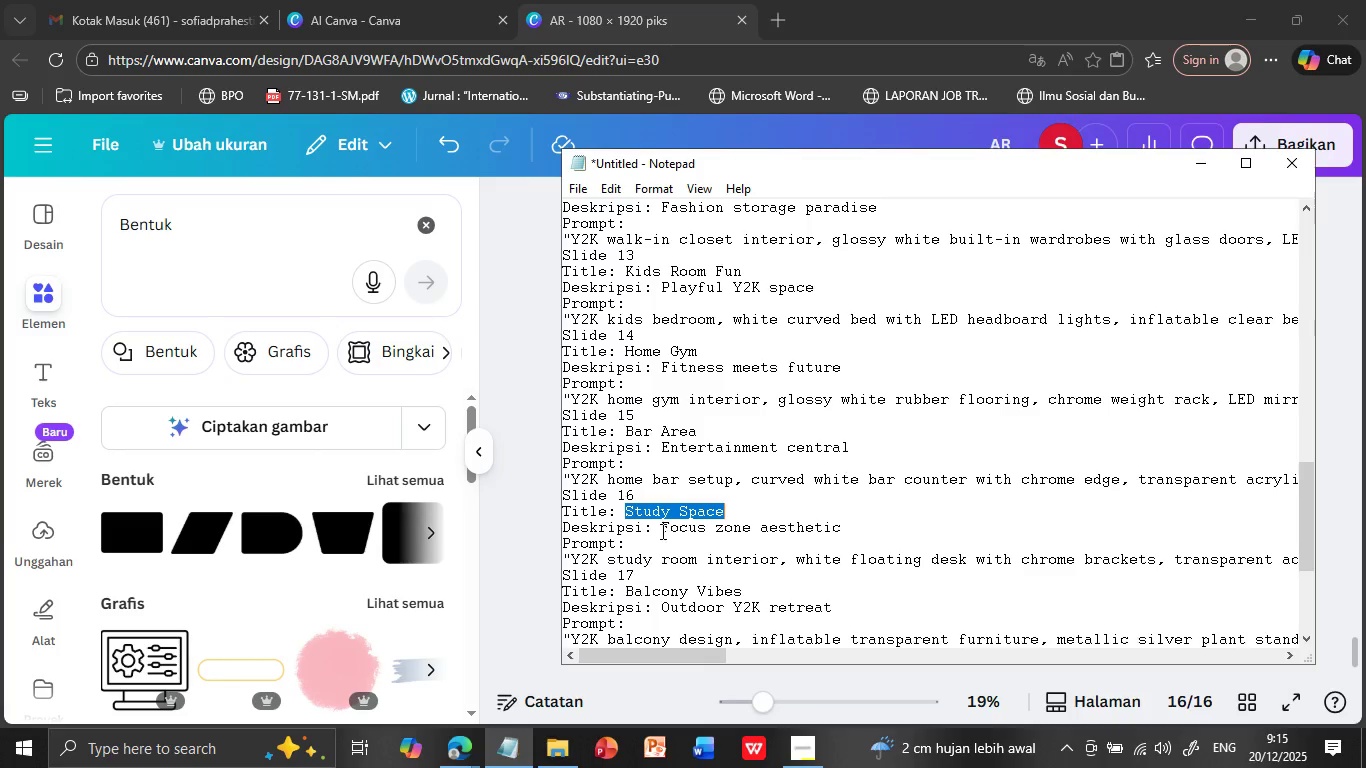 
left_click_drag(start_coordinate=[661, 531], to_coordinate=[898, 531])
 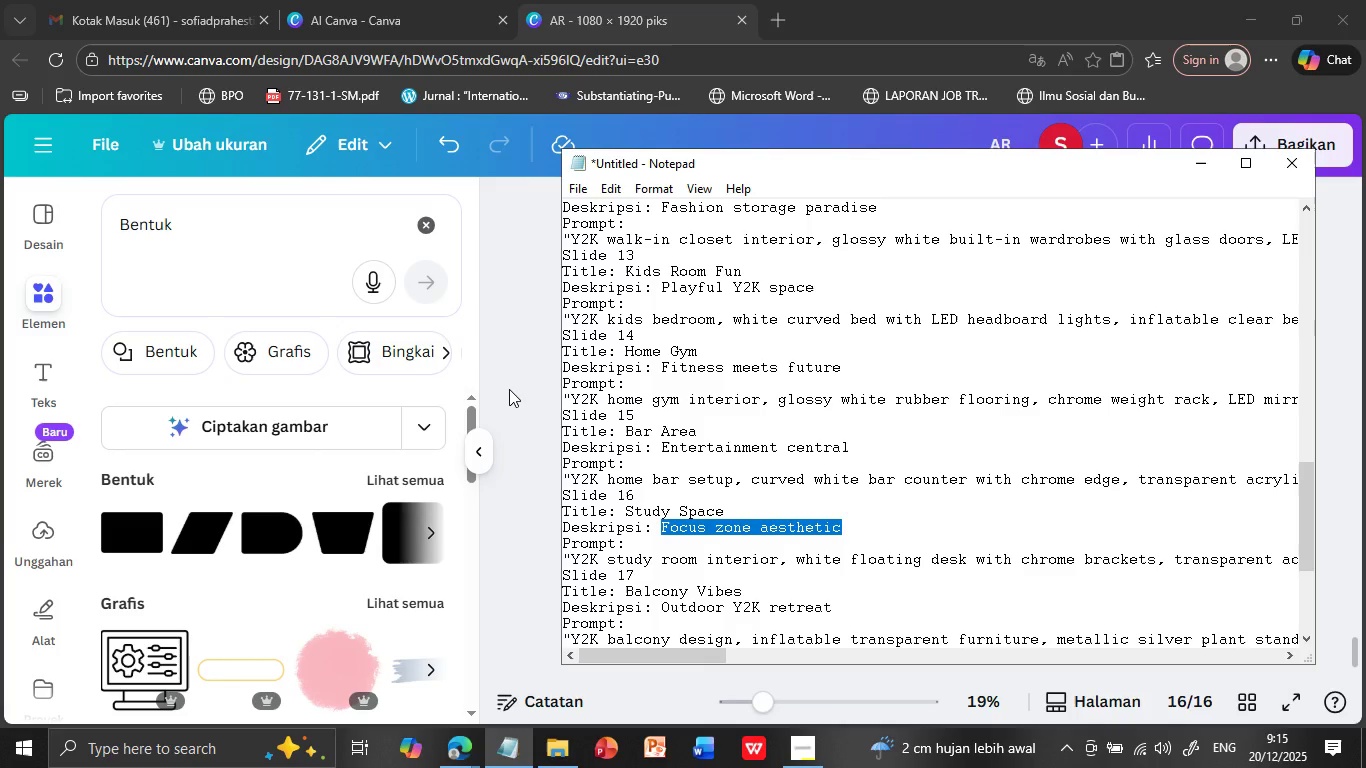 
key(Control+C)
 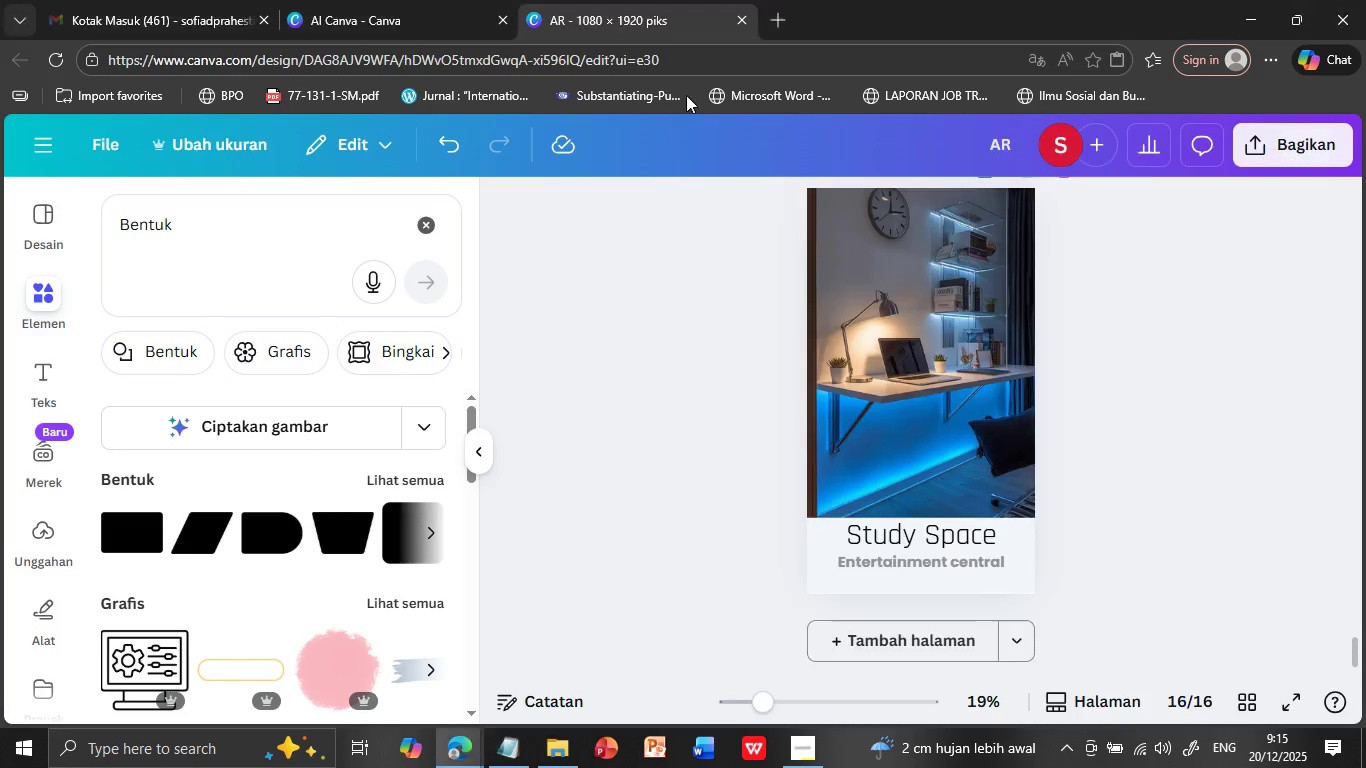 
left_click([604, 17])
 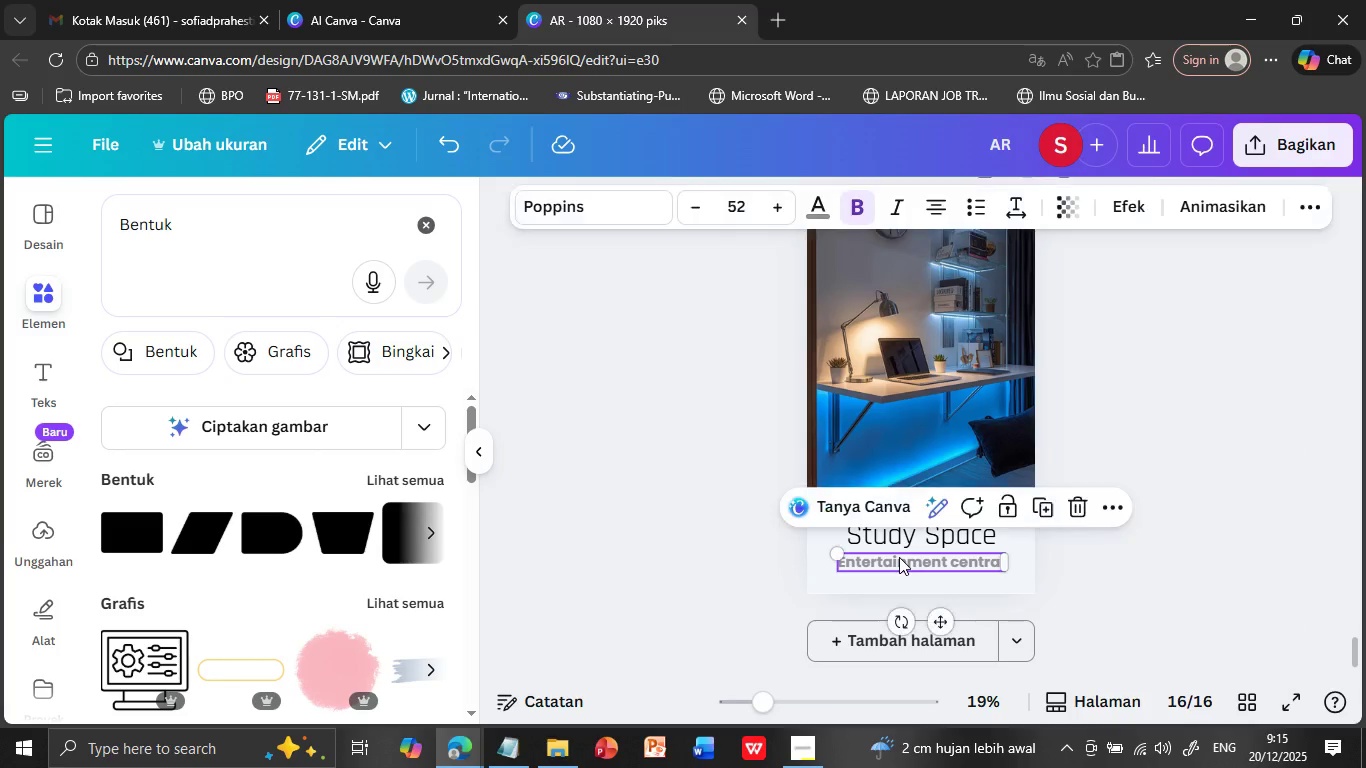 
double_click([899, 557])
 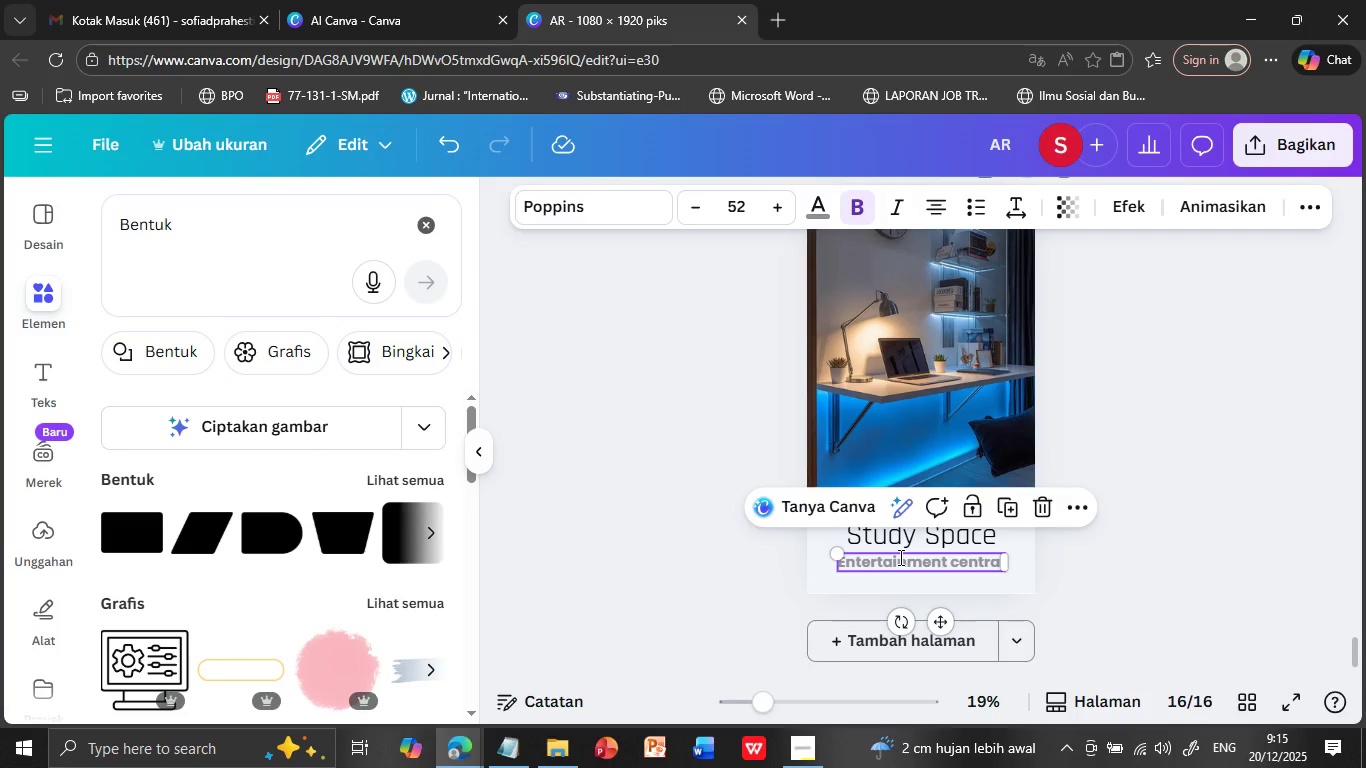 
triple_click([899, 557])
 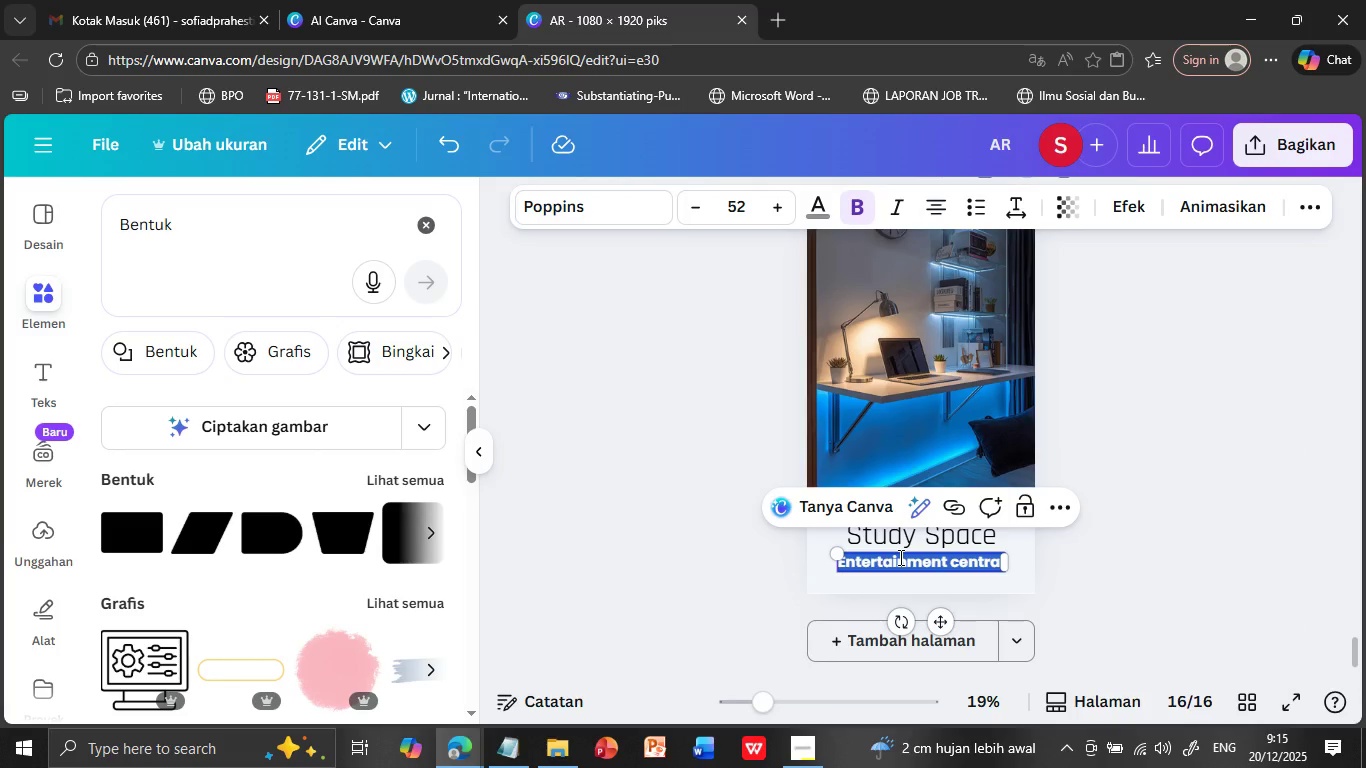 
key(Control+V)
 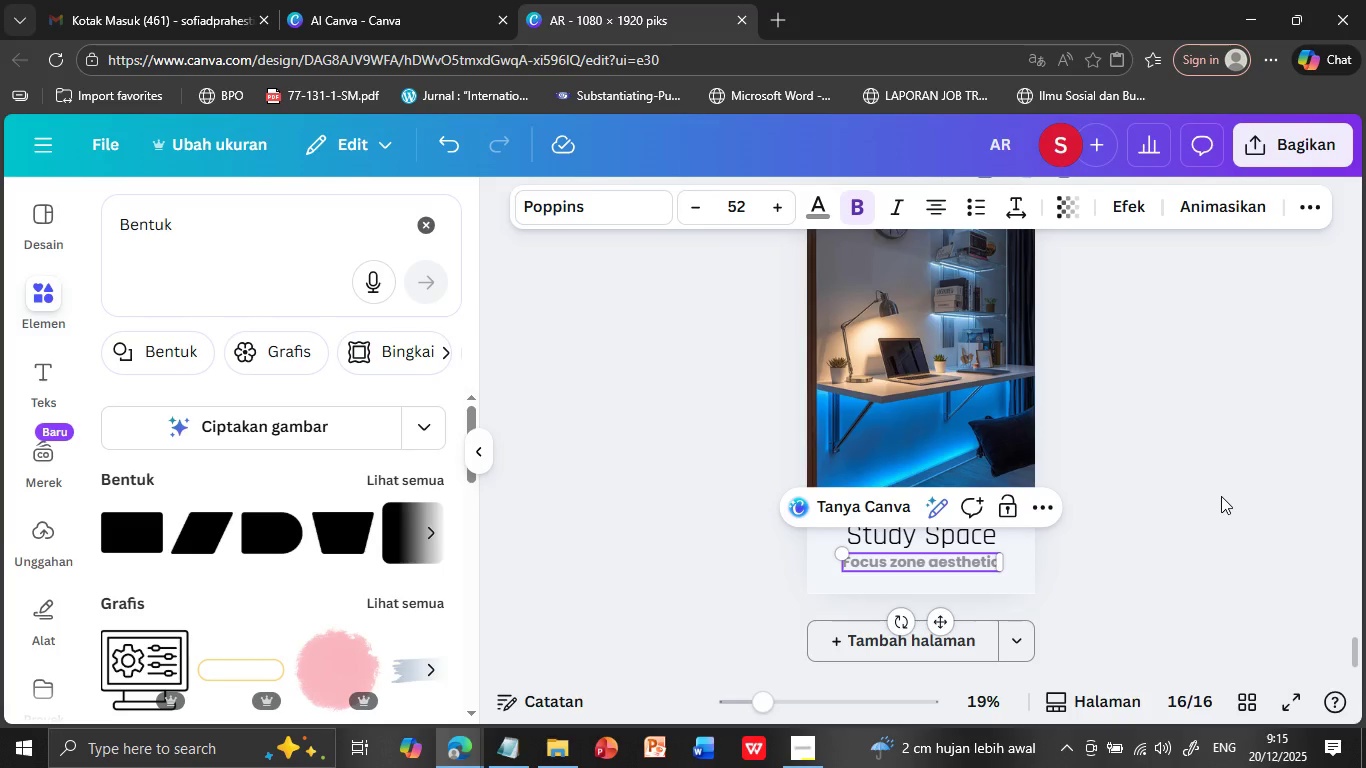 
left_click([1221, 496])
 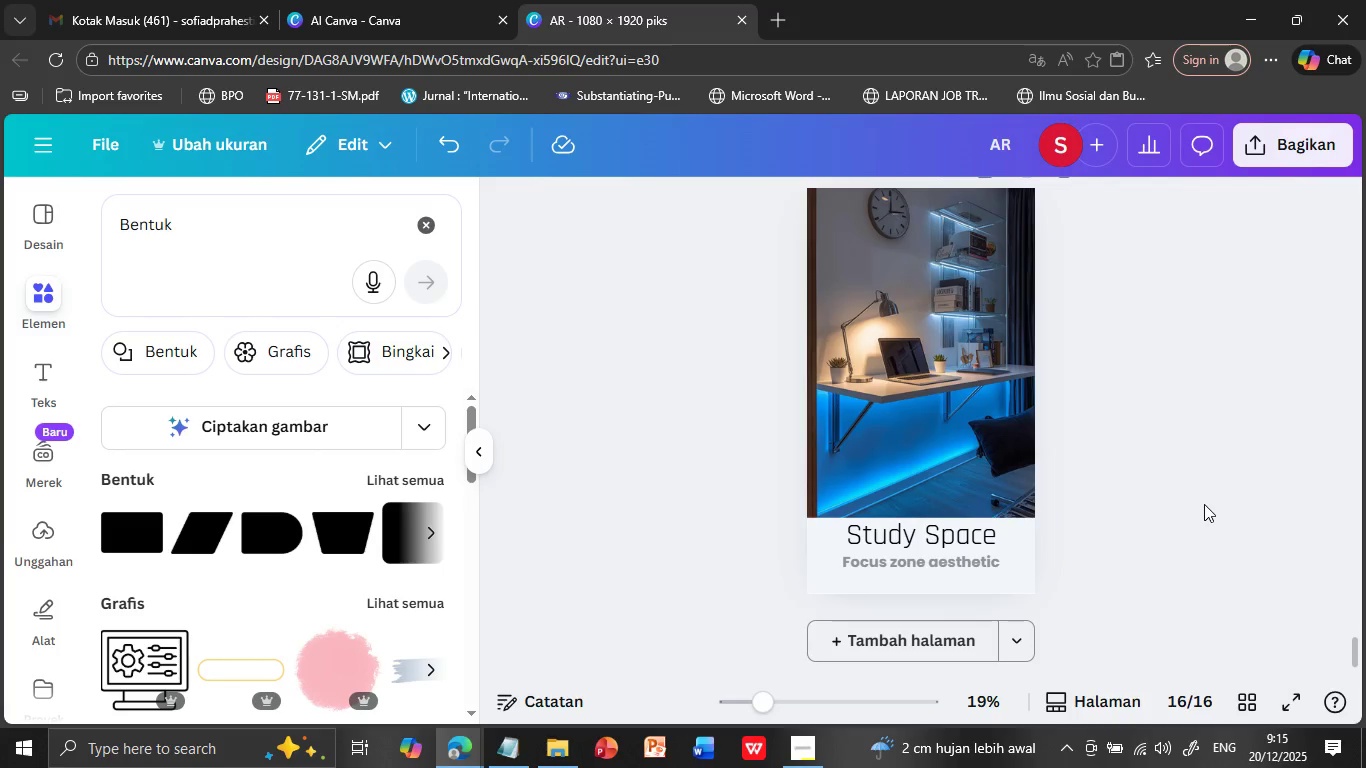 
scroll: coordinate [1204, 504], scroll_direction: up, amount: 1.0
 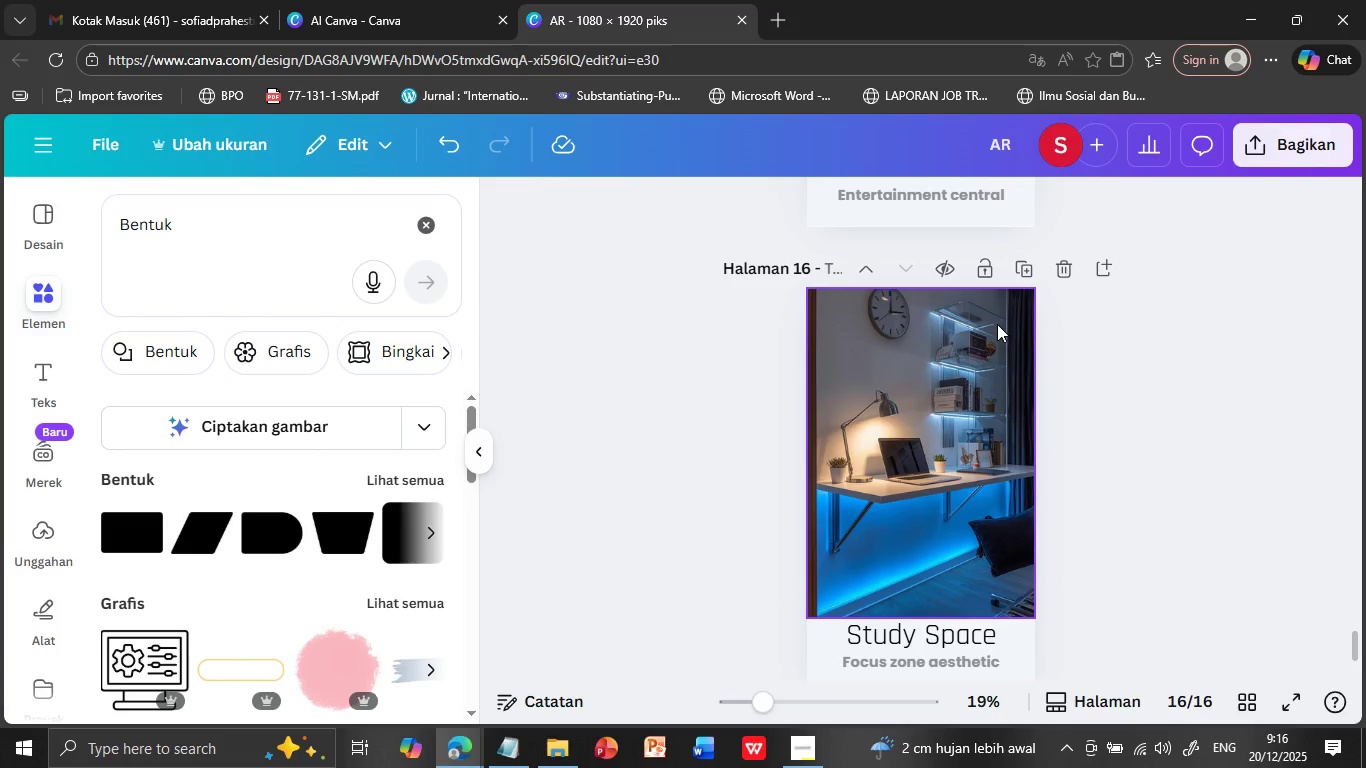 
left_click([997, 324])
 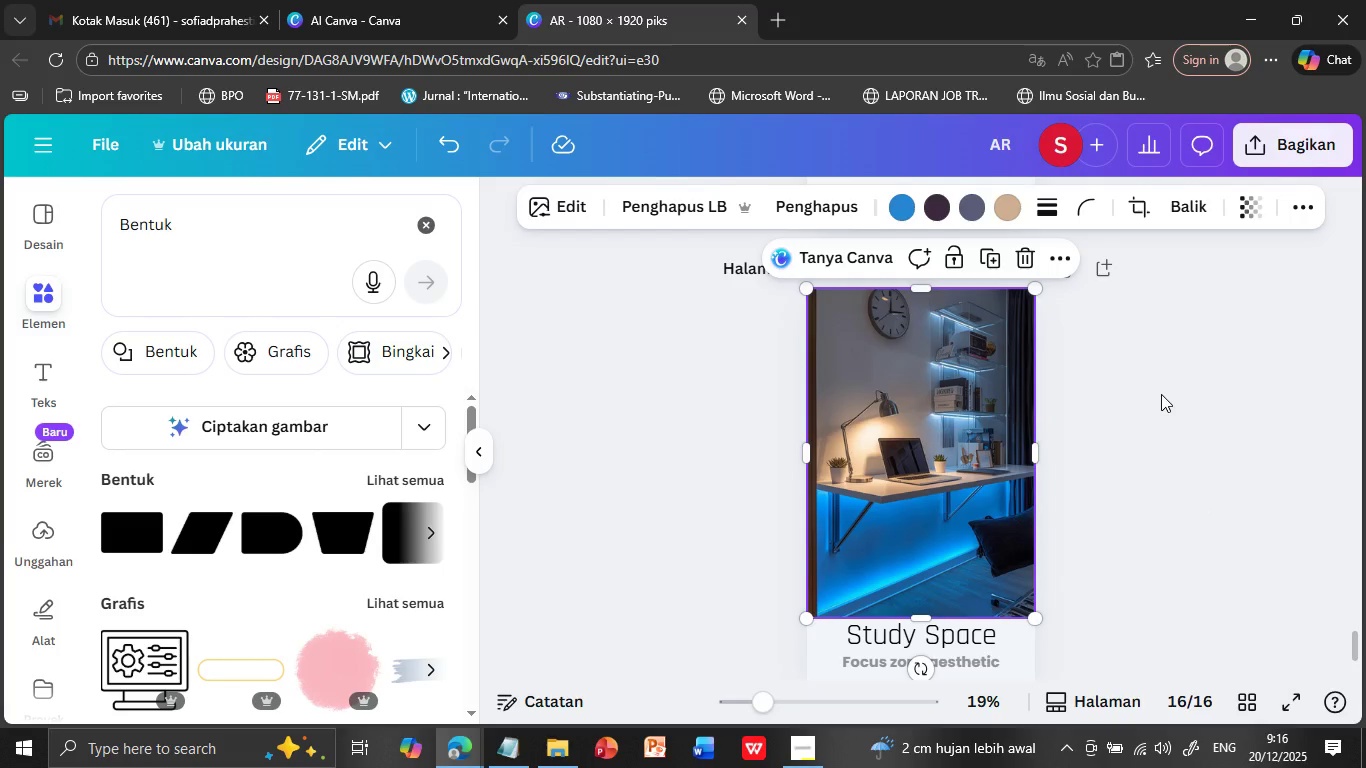 
scroll: coordinate [1161, 394], scroll_direction: up, amount: 1.0
 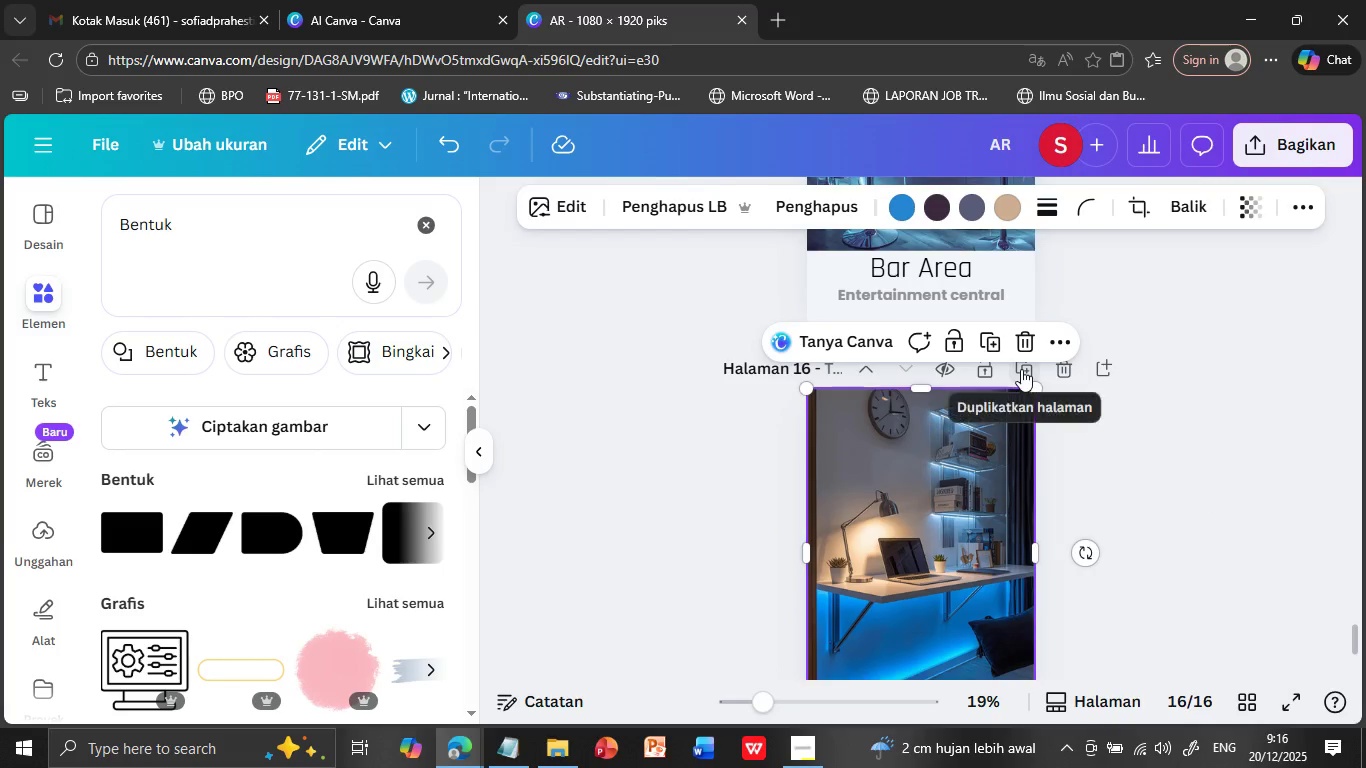 
left_click([1021, 369])
 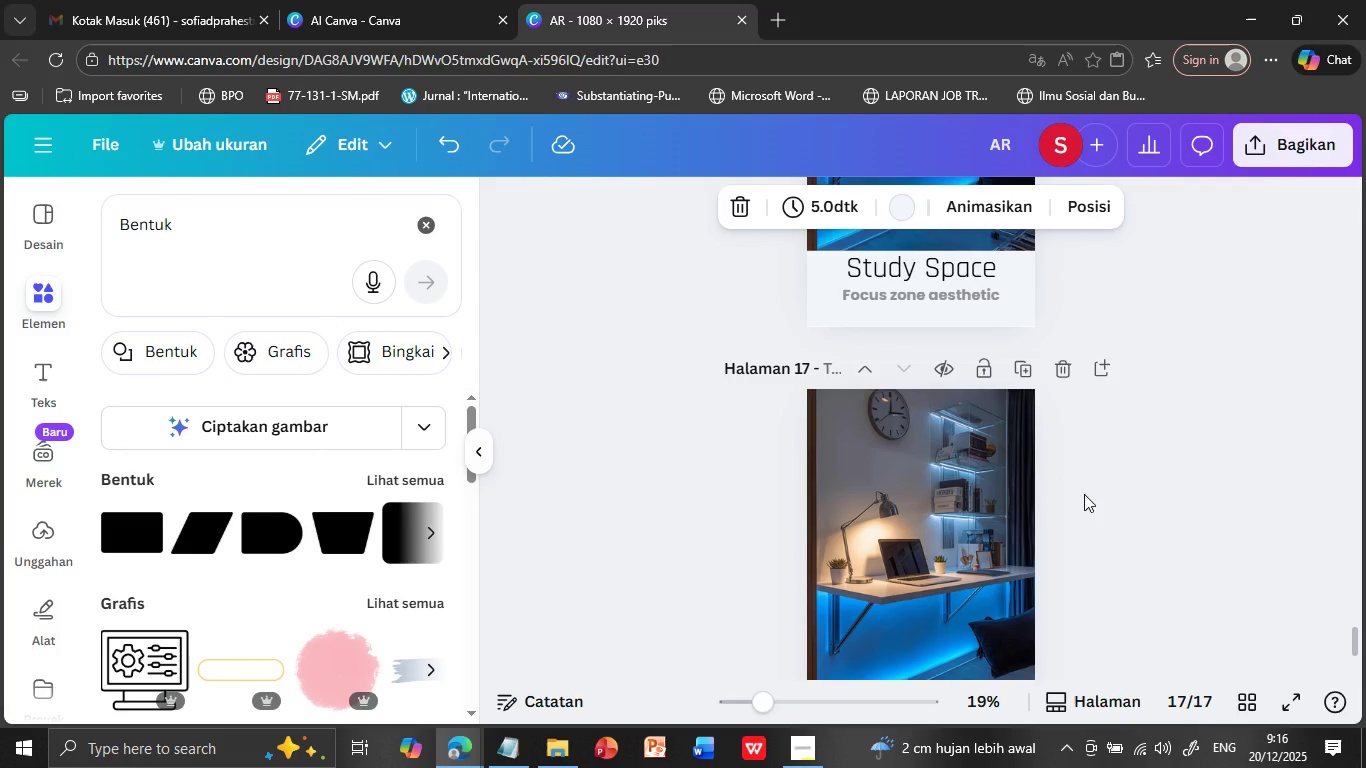 
scroll: coordinate [1068, 497], scroll_direction: down, amount: 7.0
 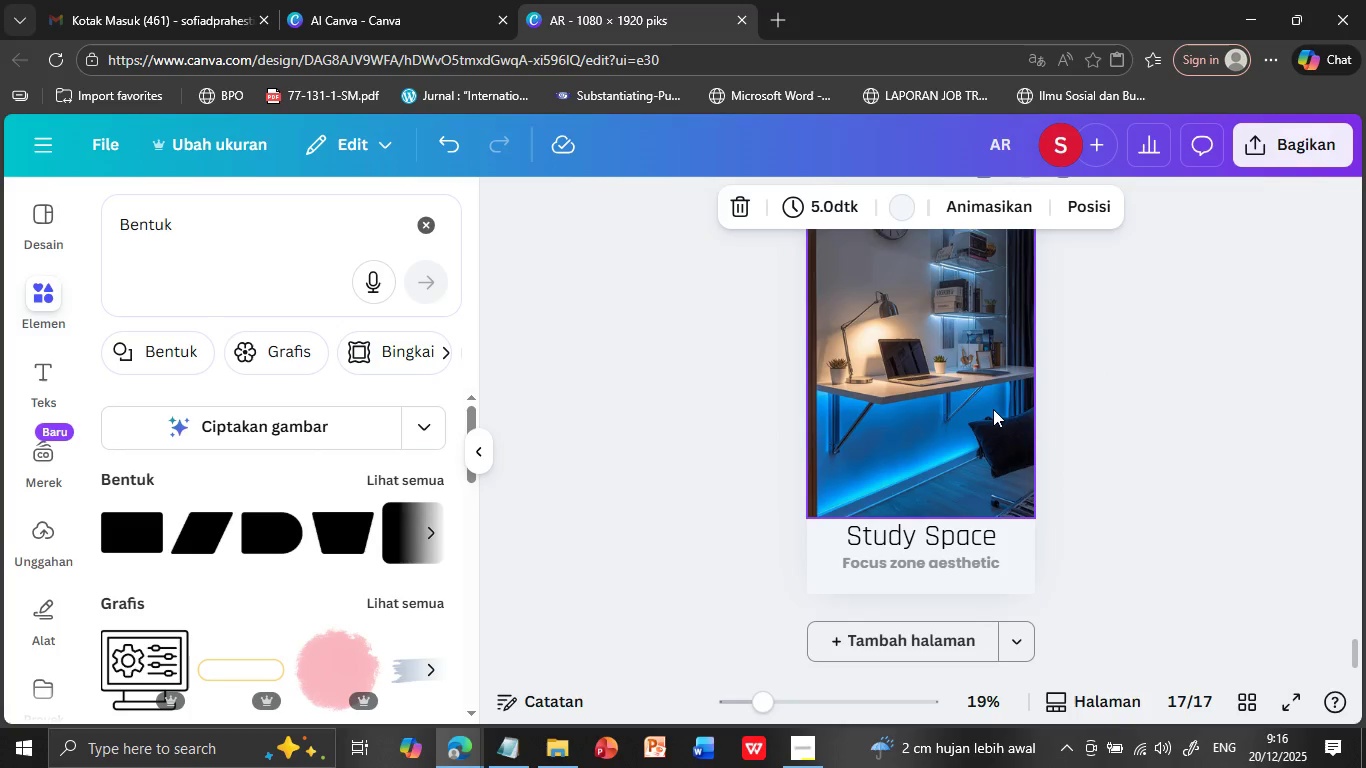 
left_click([993, 409])
 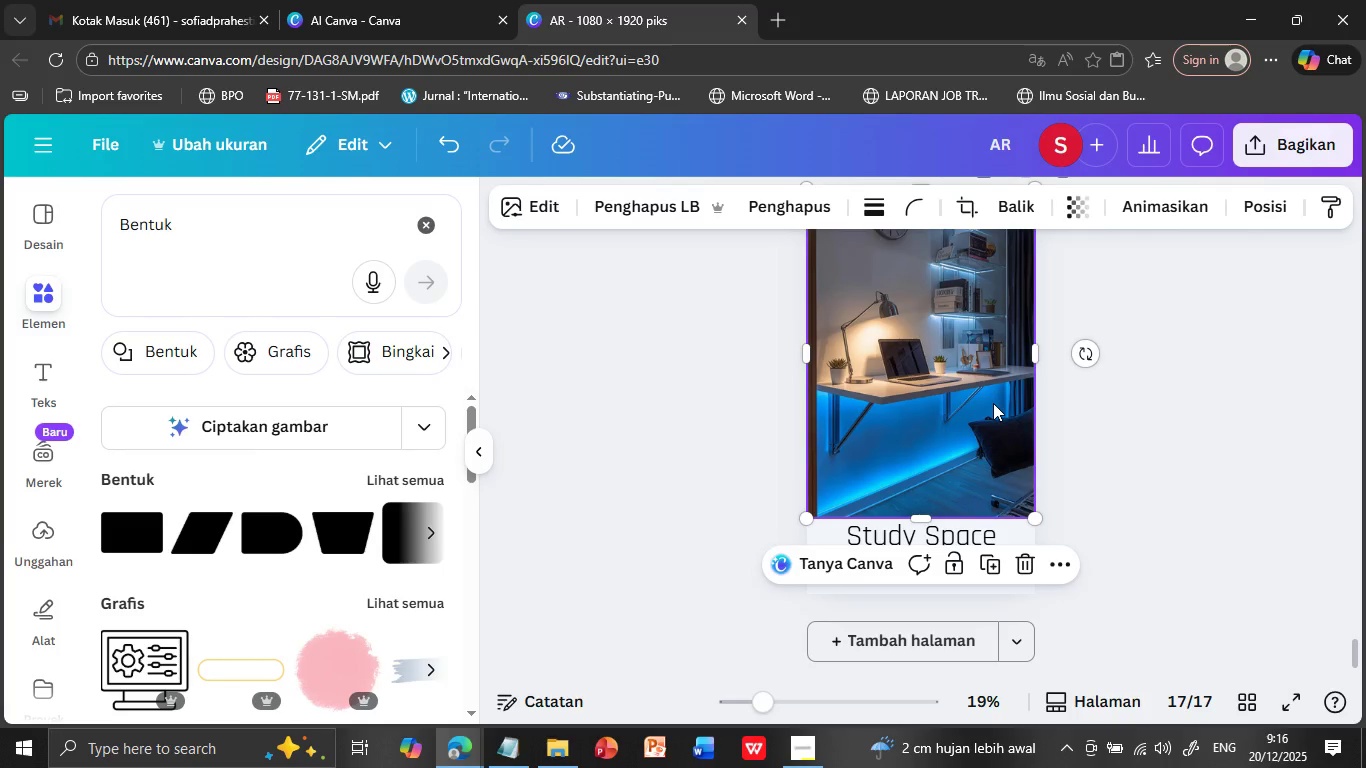 
key(Delete)
 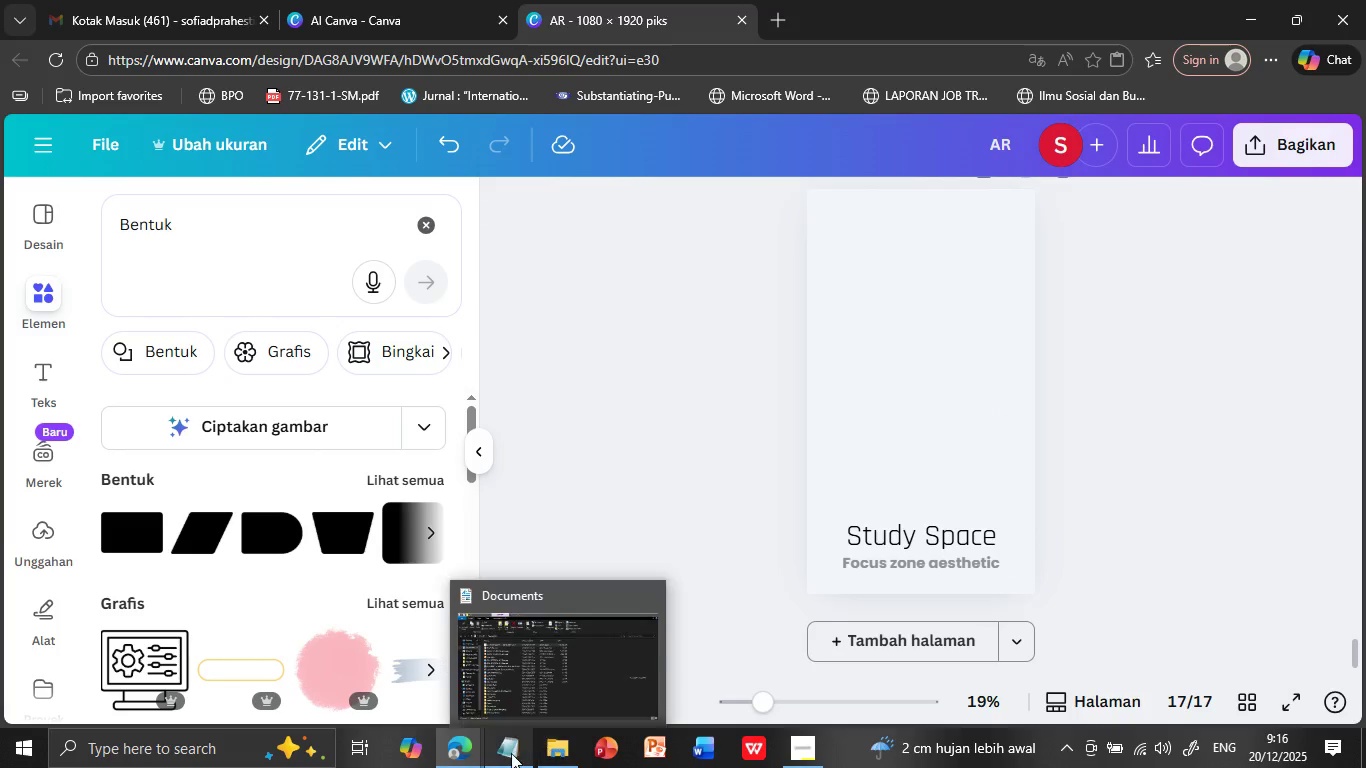 
left_click([510, 754])
 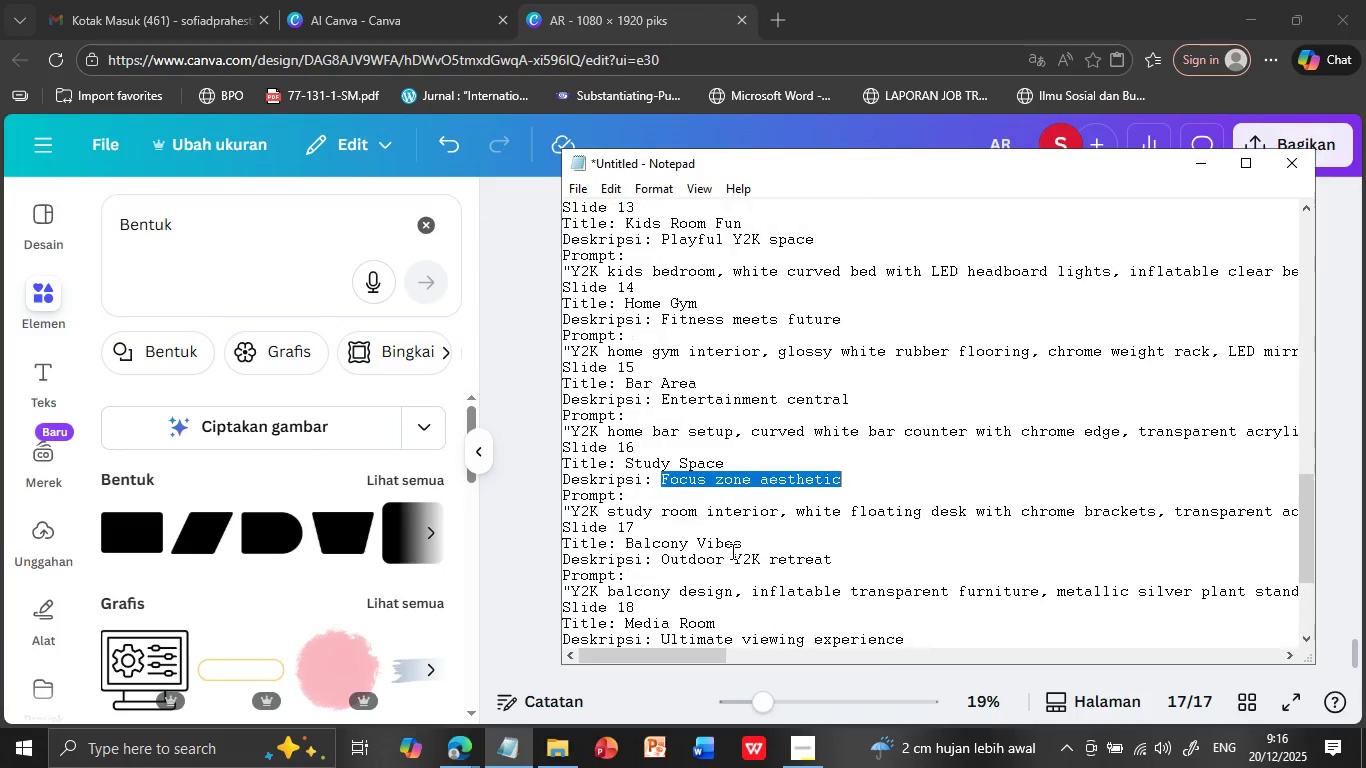 
scroll: coordinate [731, 551], scroll_direction: down, amount: 1.0
 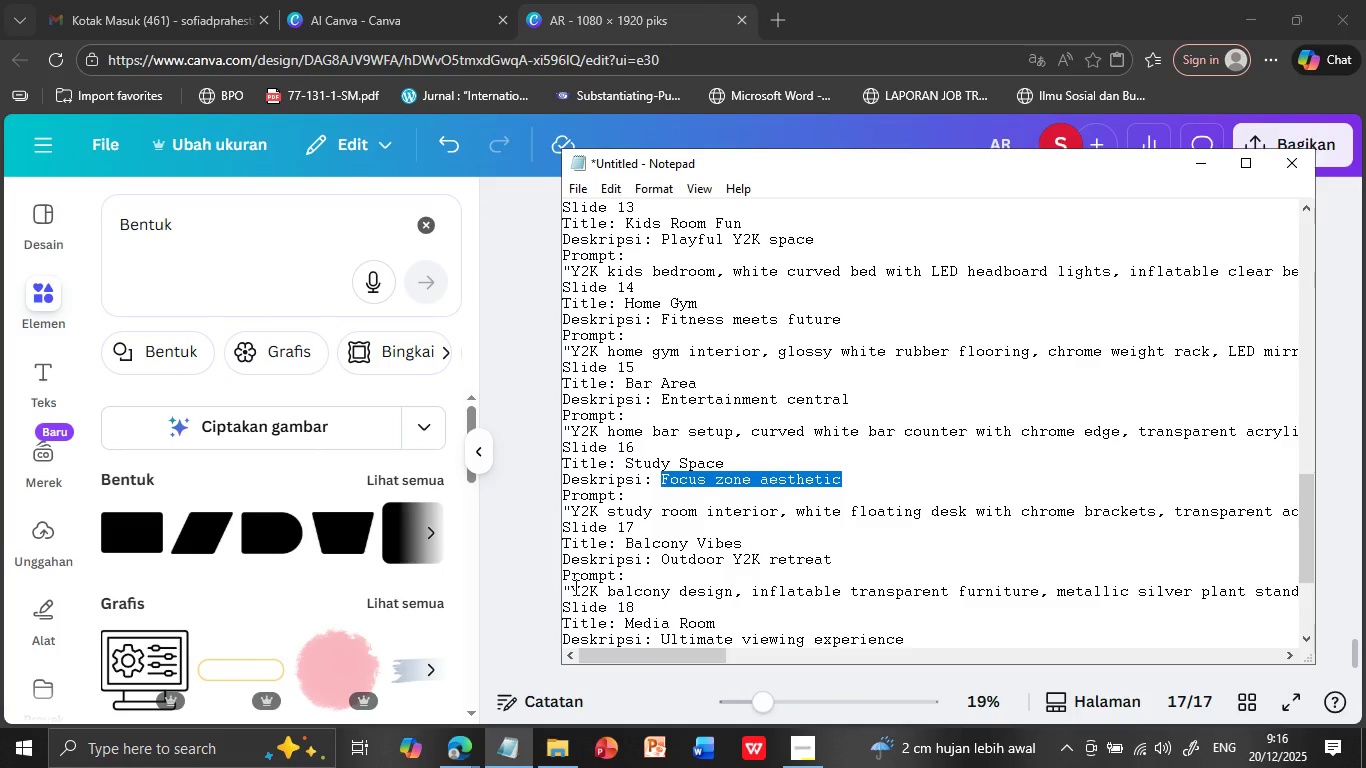 
left_click([574, 587])
 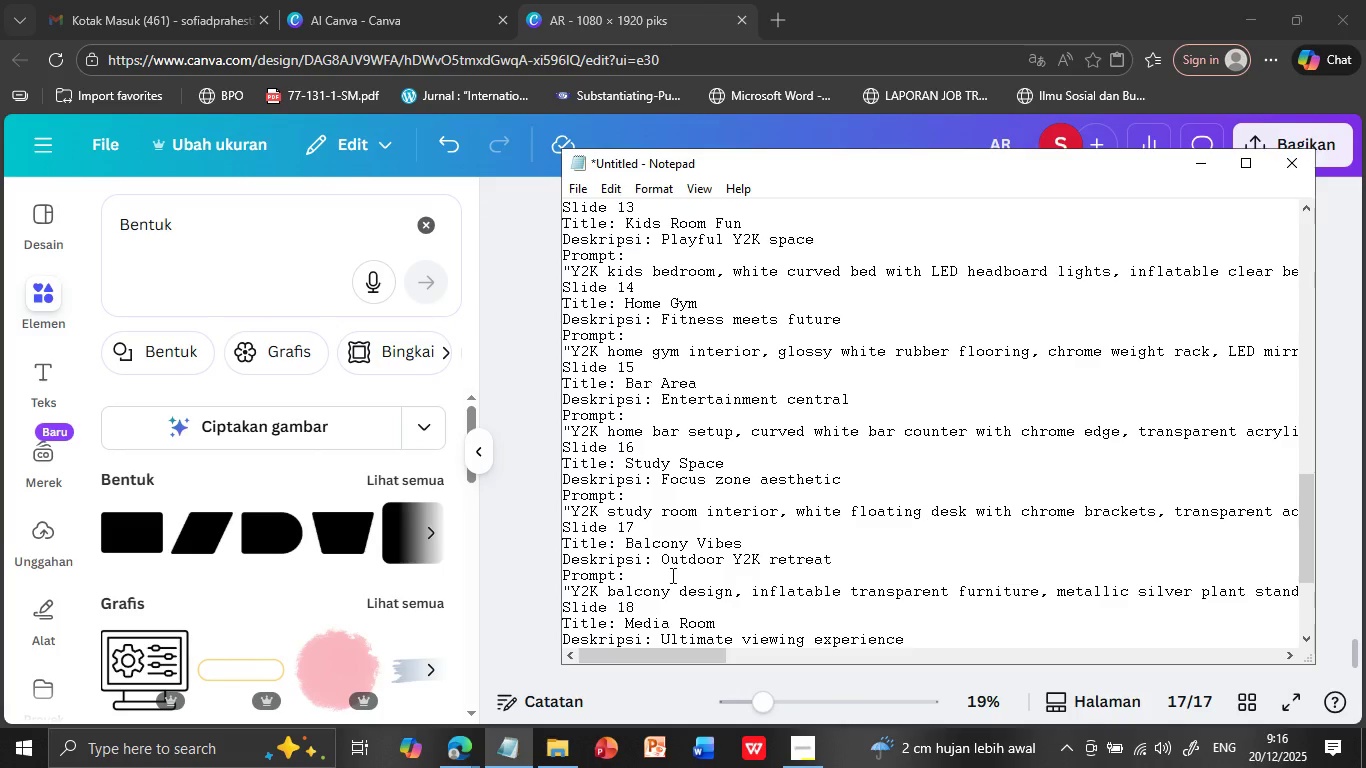 
key(Shift+ArrowDown)
 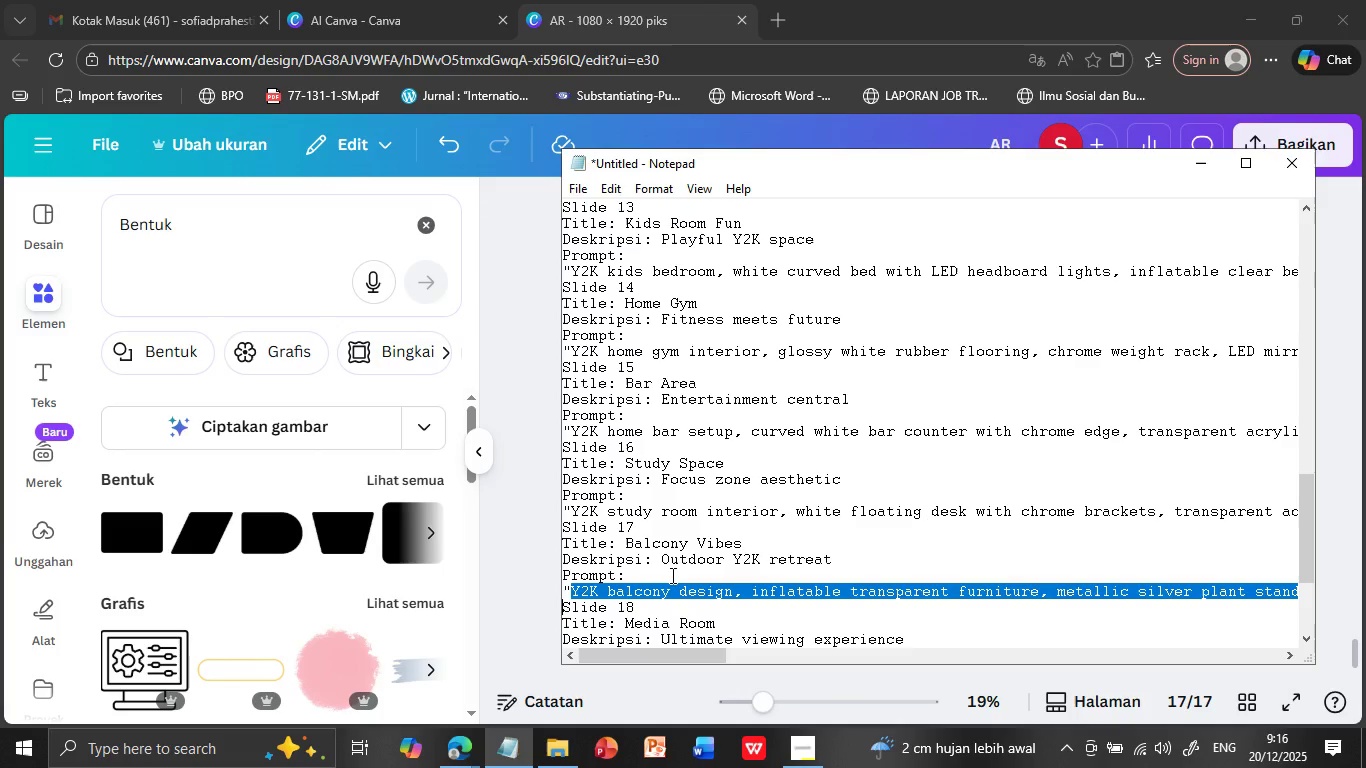 
key(Shift+ArrowLeft)
 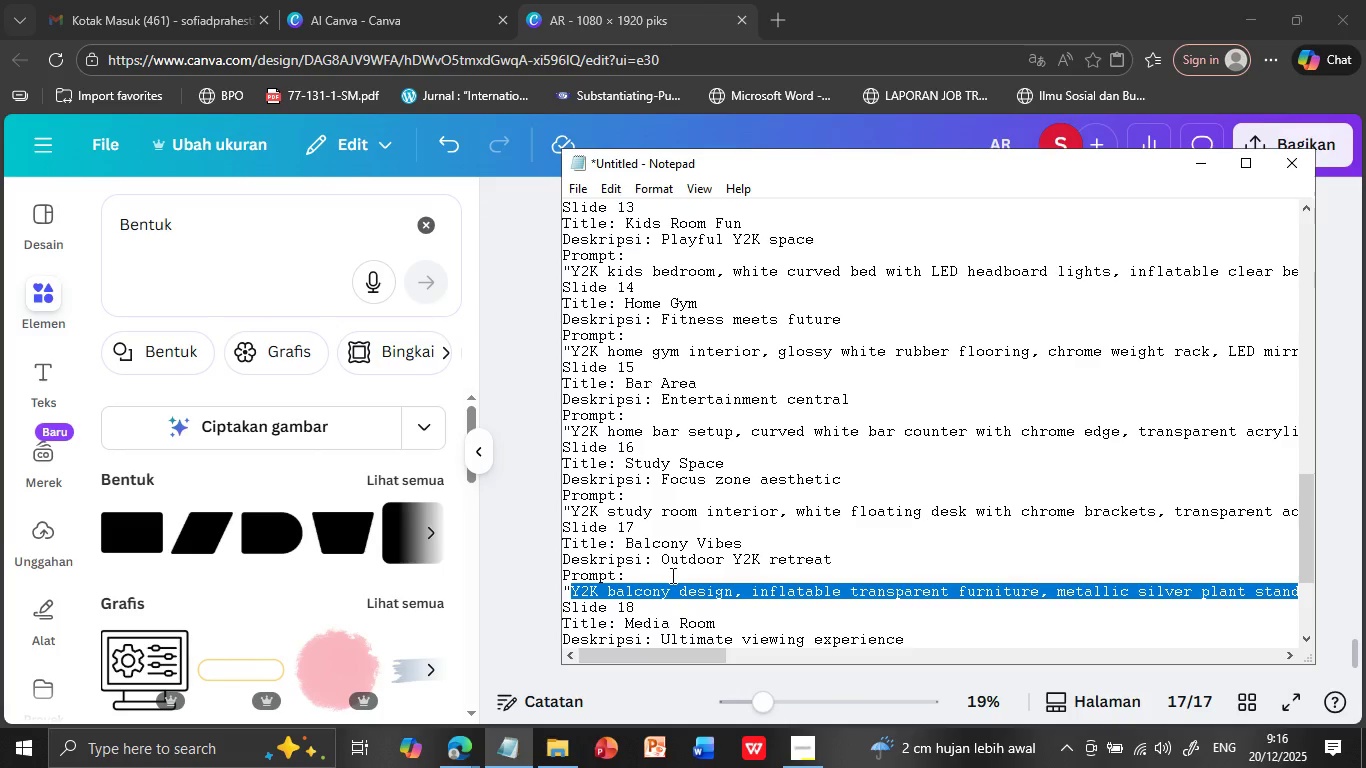 
key(Control+C)
 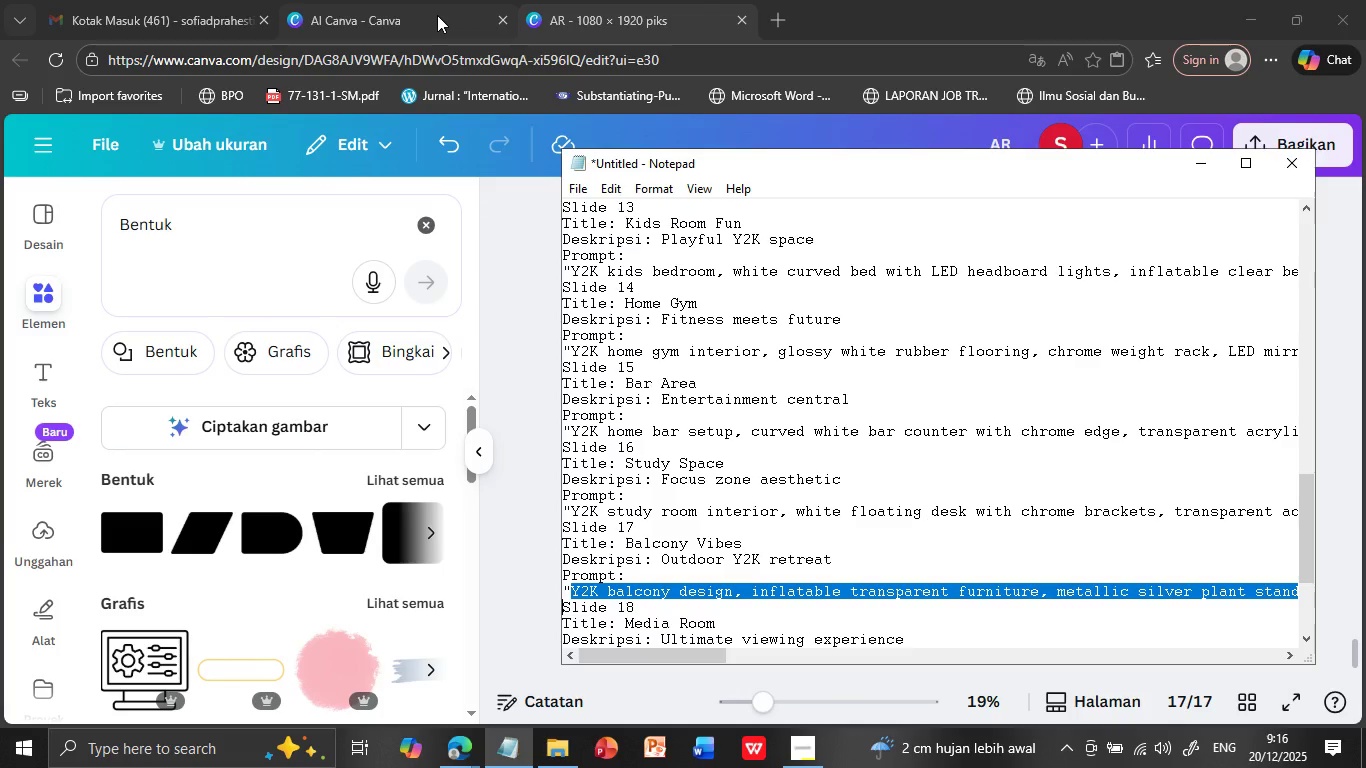 
left_click([437, 15])
 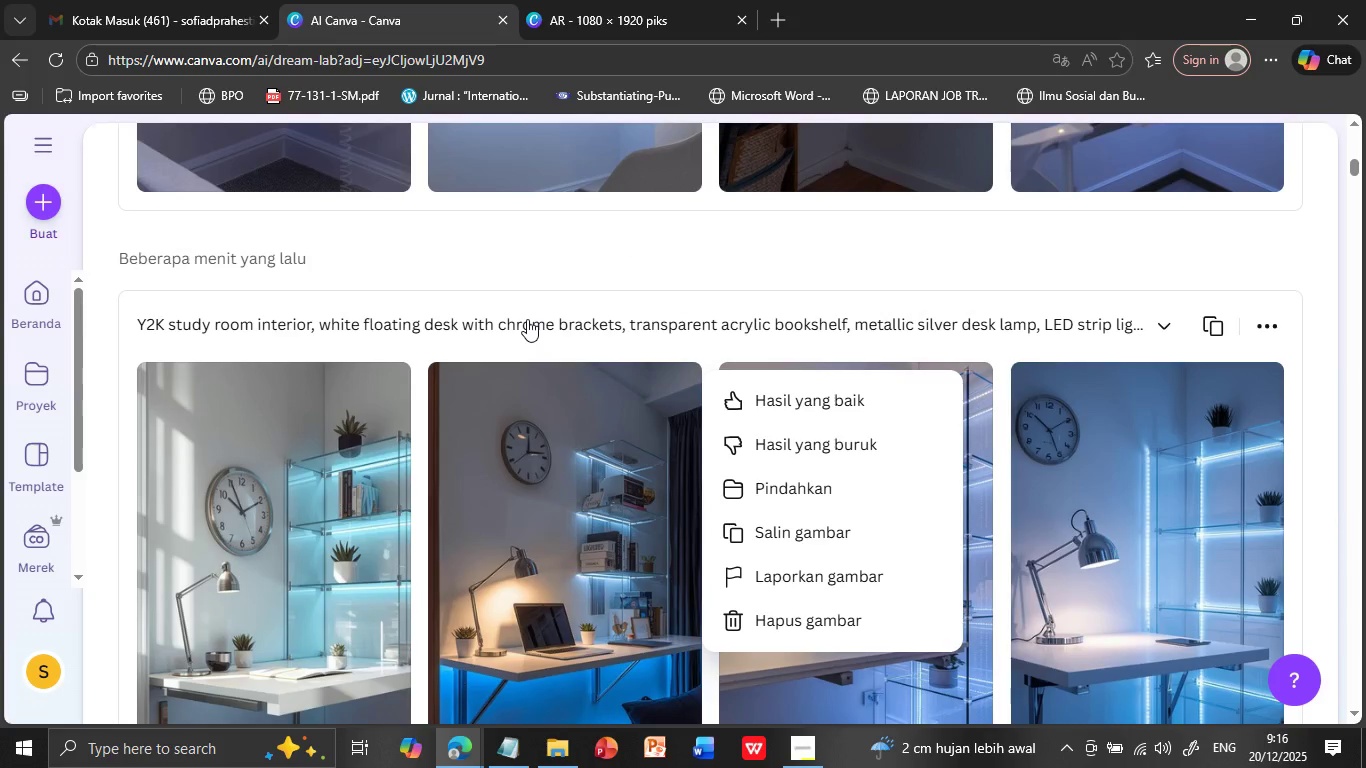 
scroll: coordinate [527, 319], scroll_direction: up, amount: 14.0
 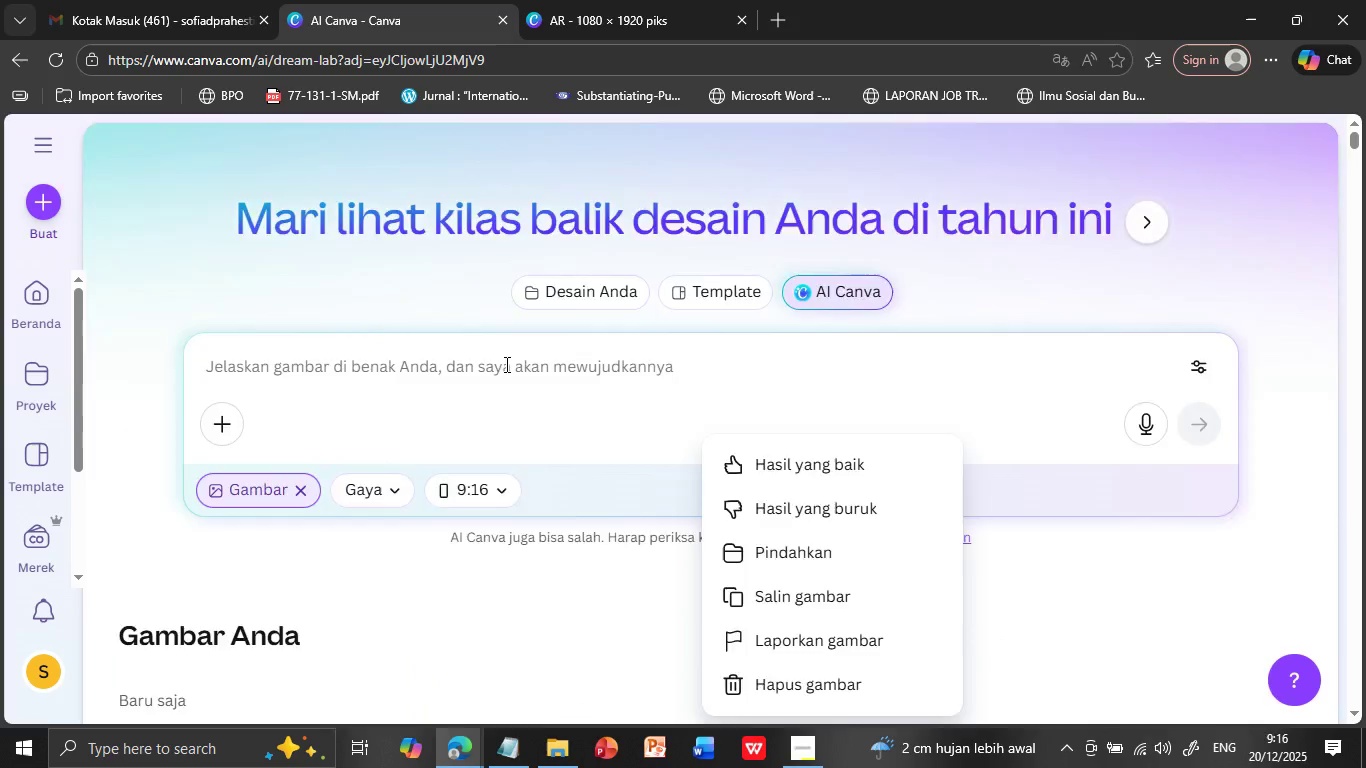 
left_click([503, 368])
 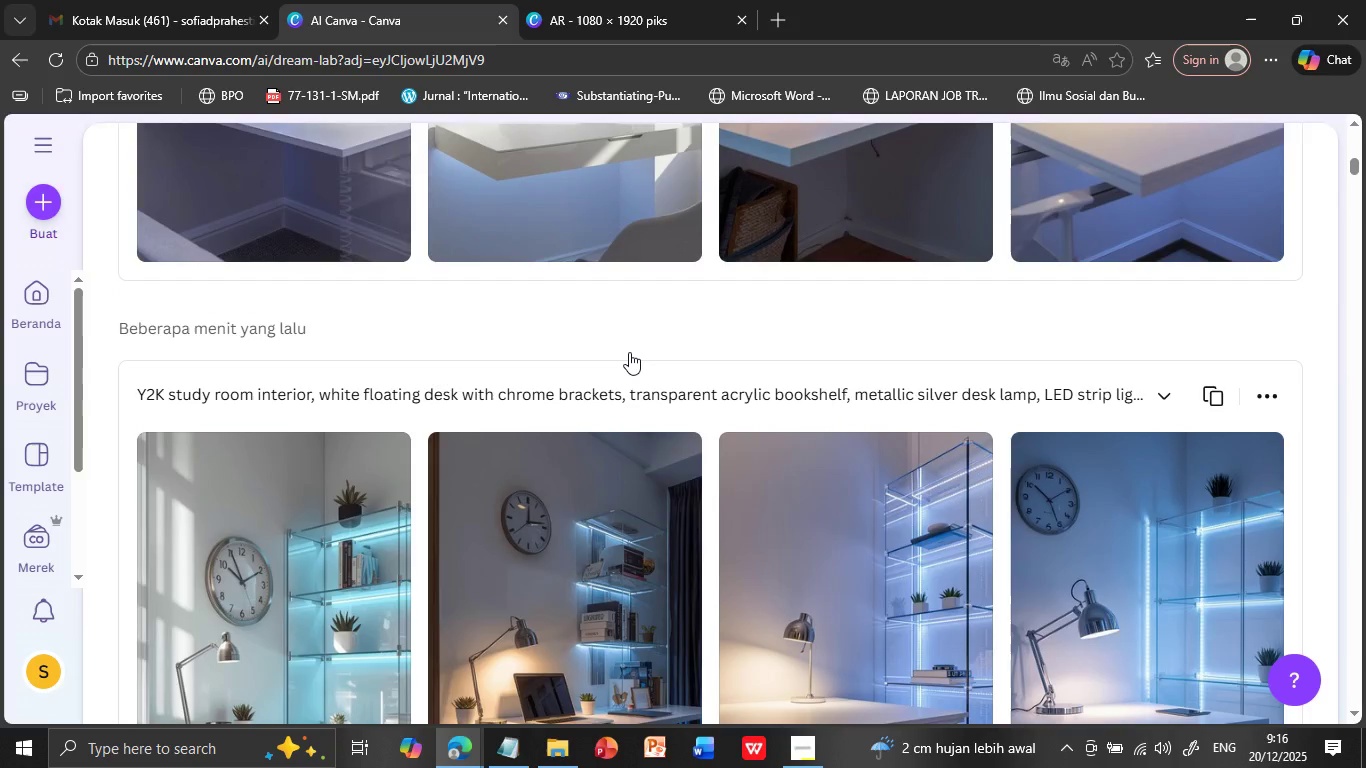 
scroll: coordinate [627, 353], scroll_direction: up, amount: 11.0
 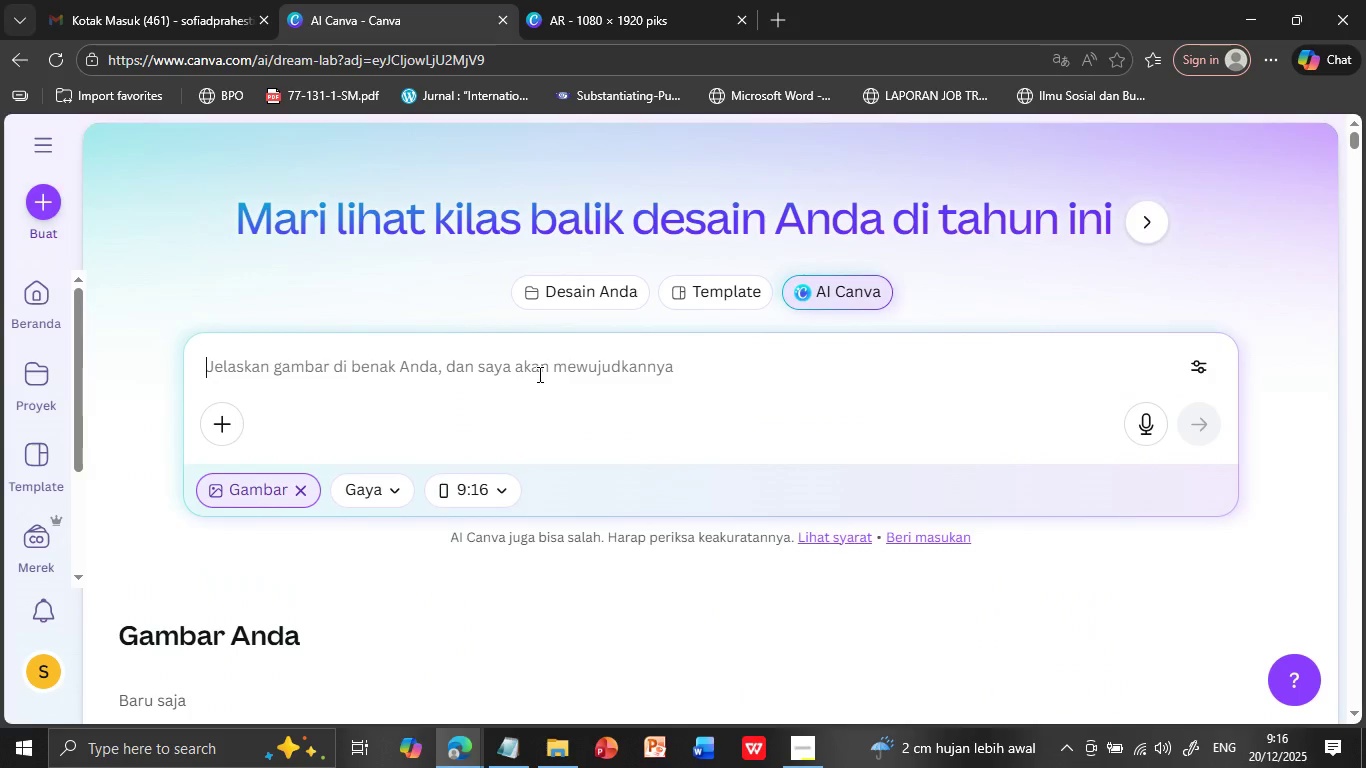 
left_click([538, 374])
 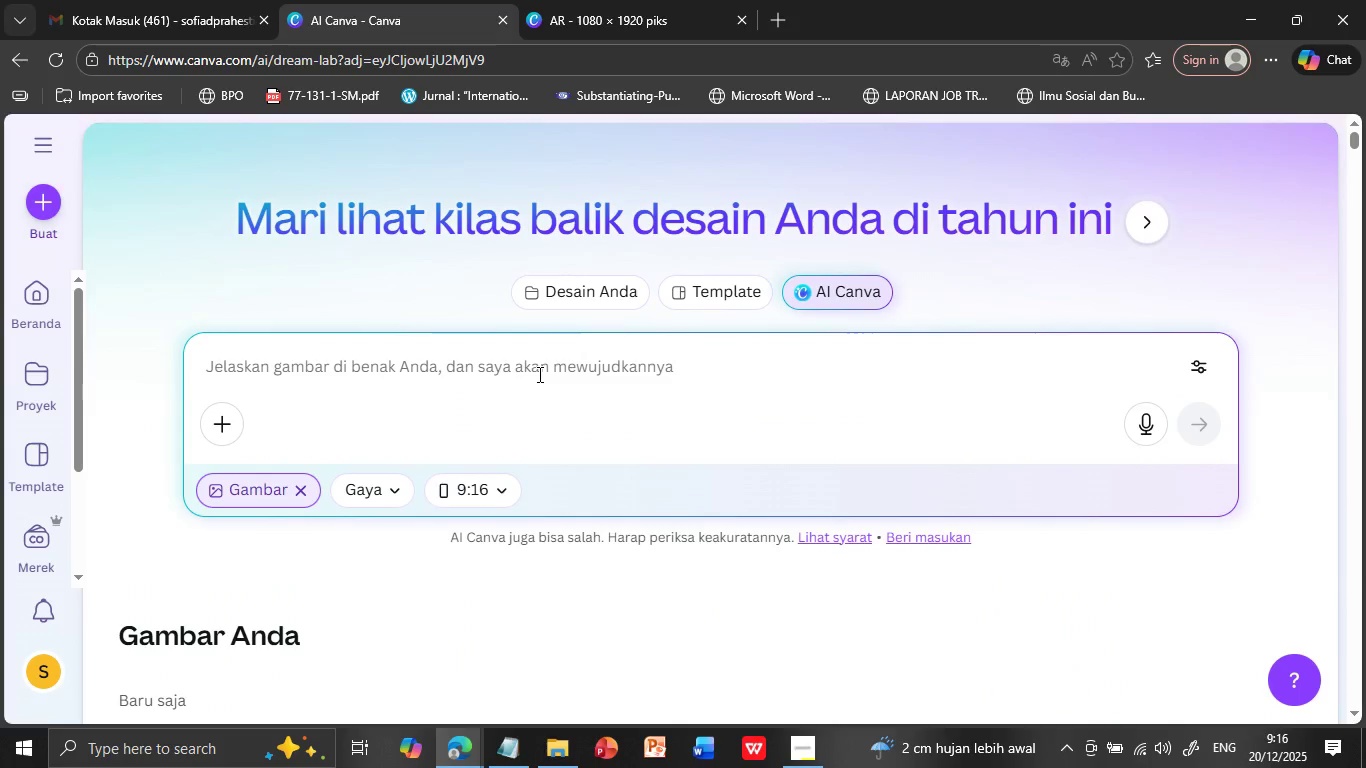 
key(Control+V)
 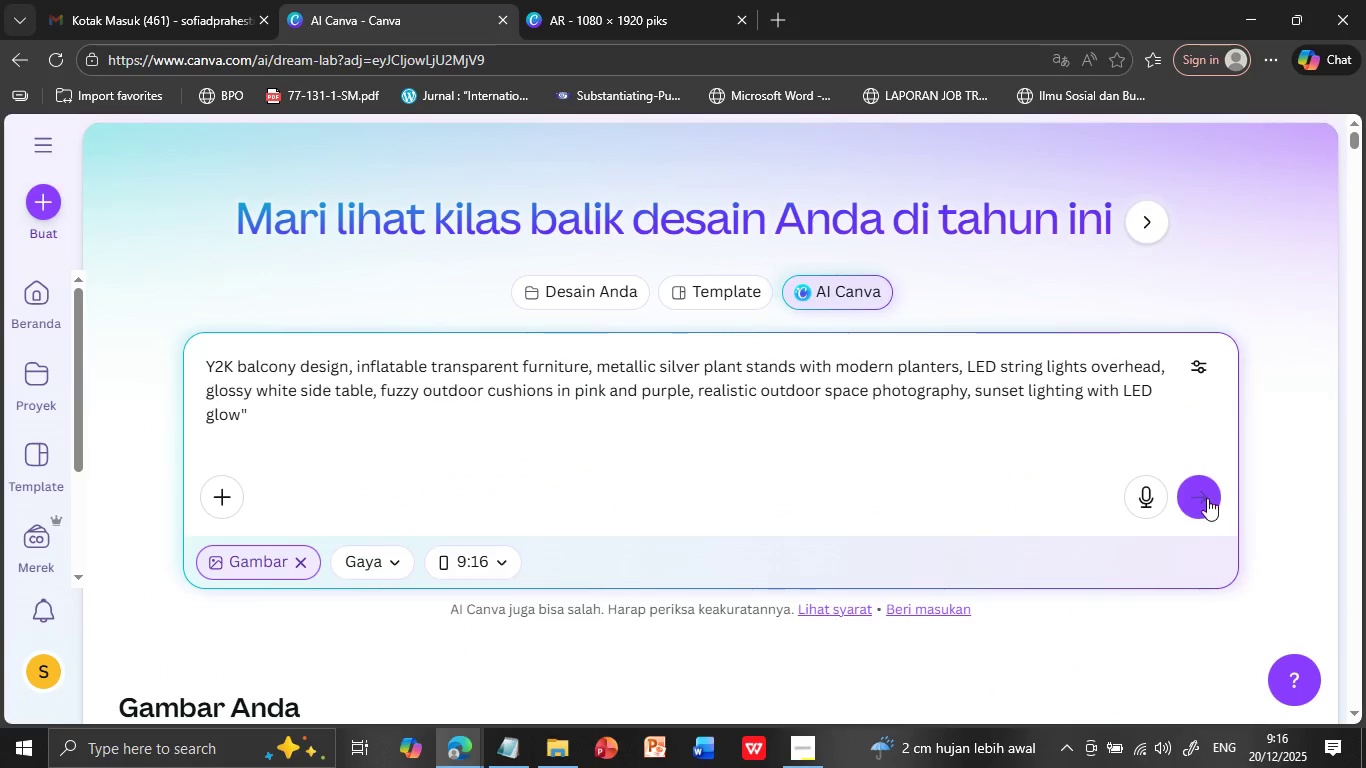 
left_click([1192, 502])
 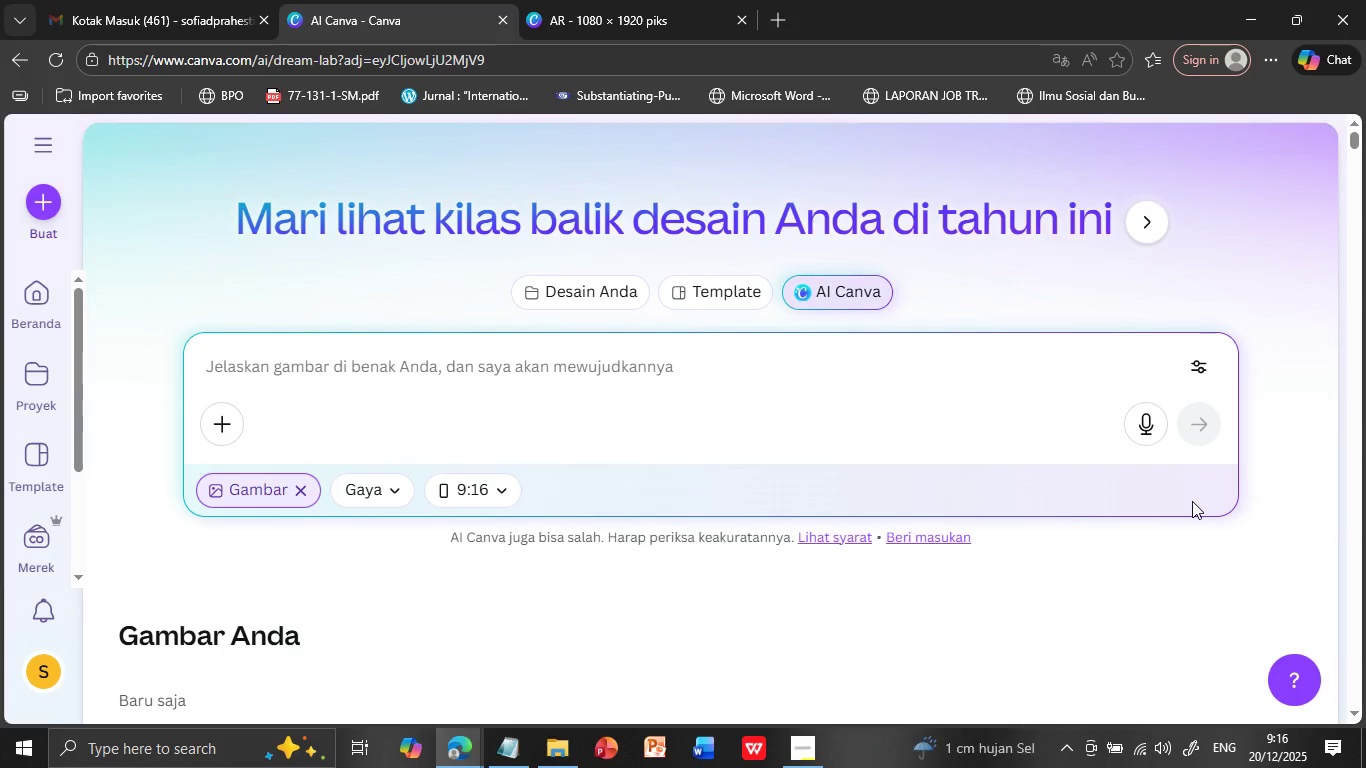 
wait(15.23)
 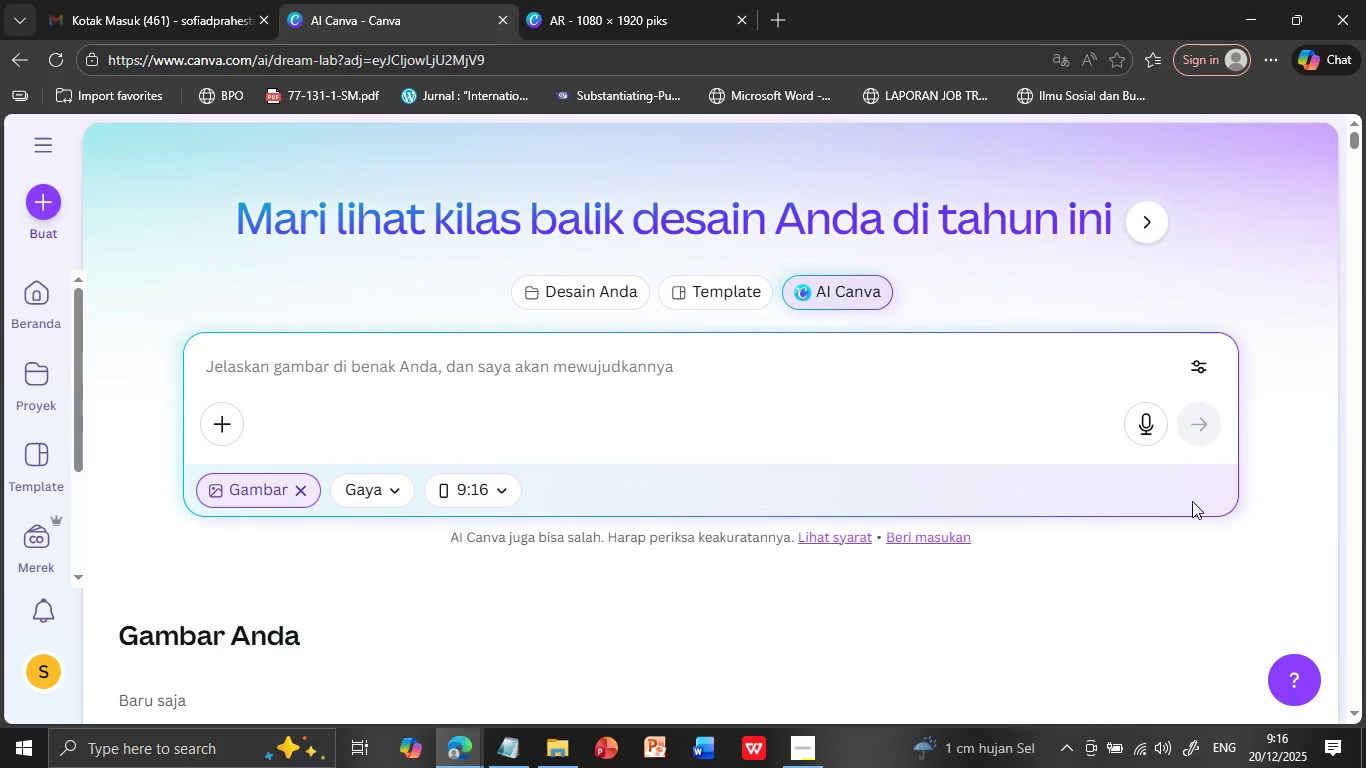 
scroll: coordinate [995, 455], scroll_direction: down, amount: 6.0
 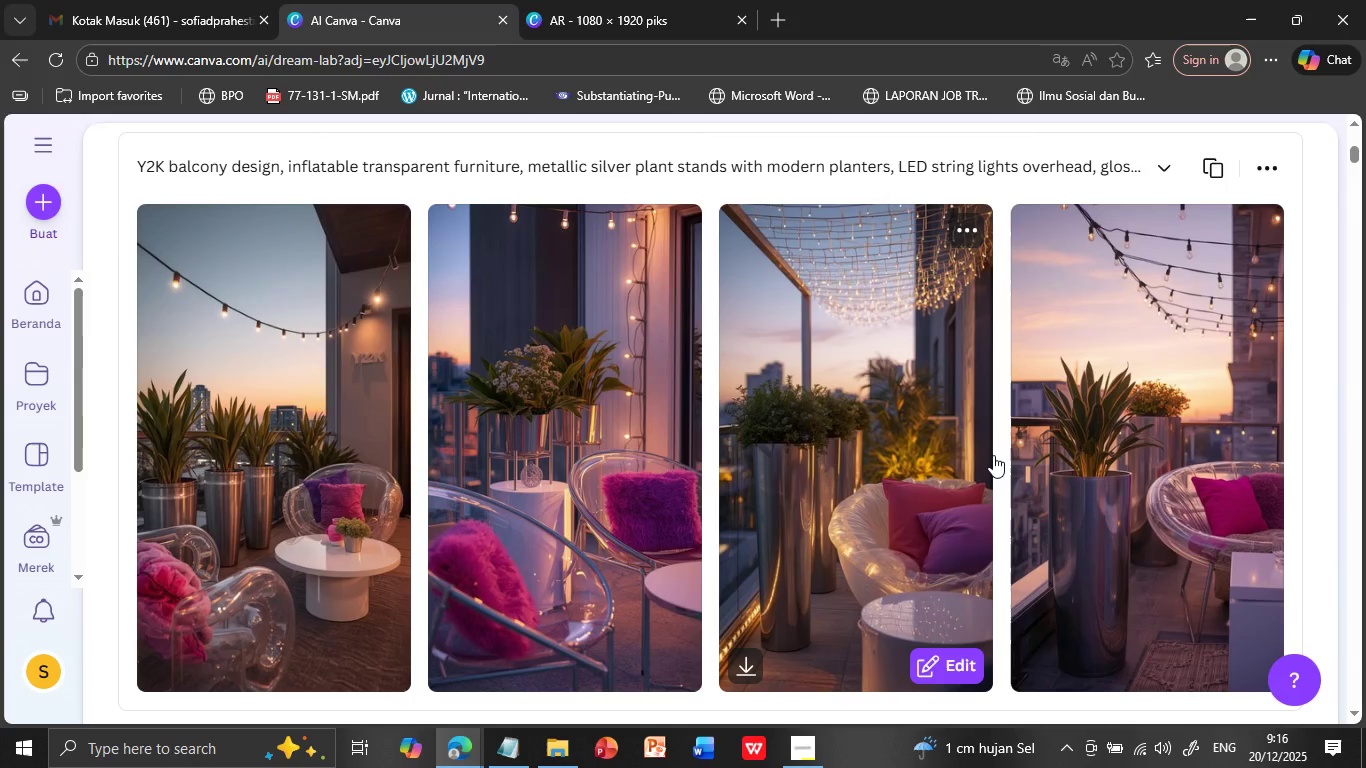 
wait(11.32)
 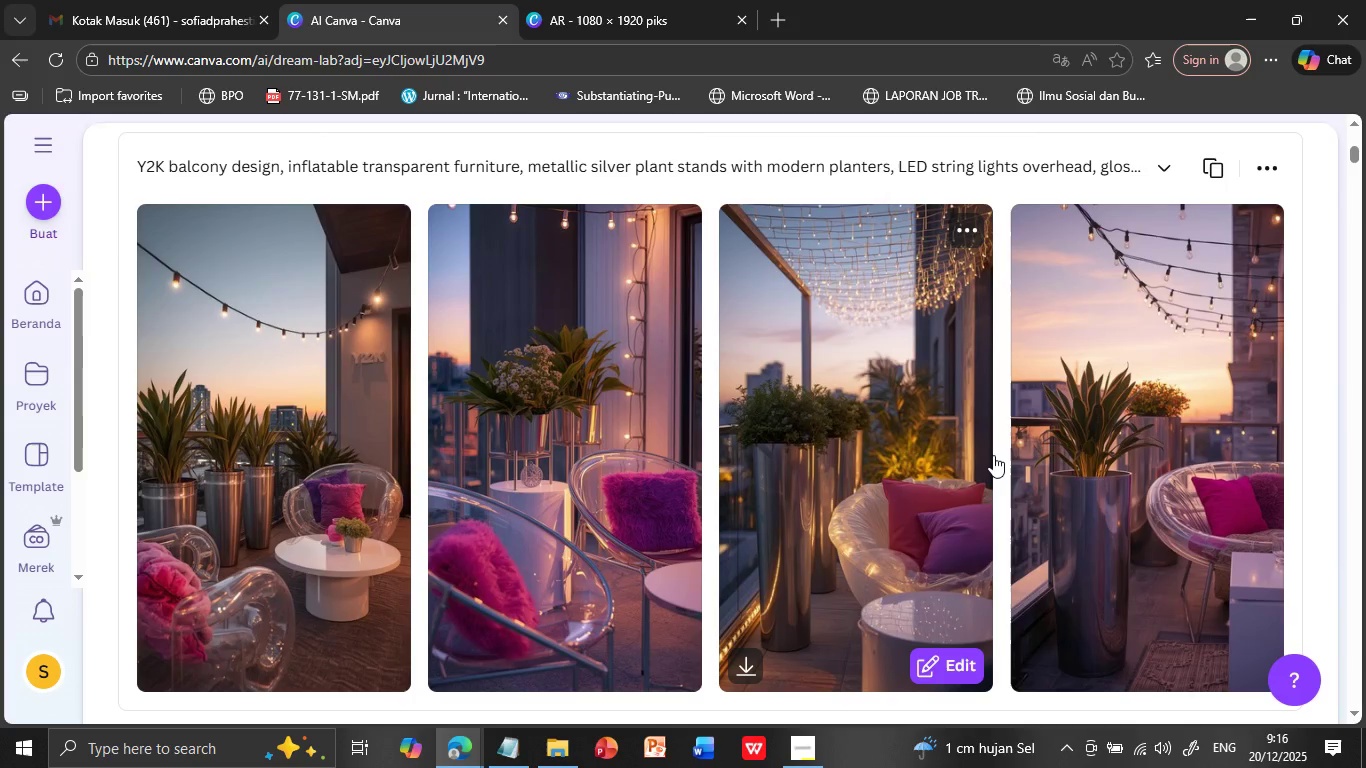 
scroll: coordinate [1260, 441], scroll_direction: up, amount: 1.0
 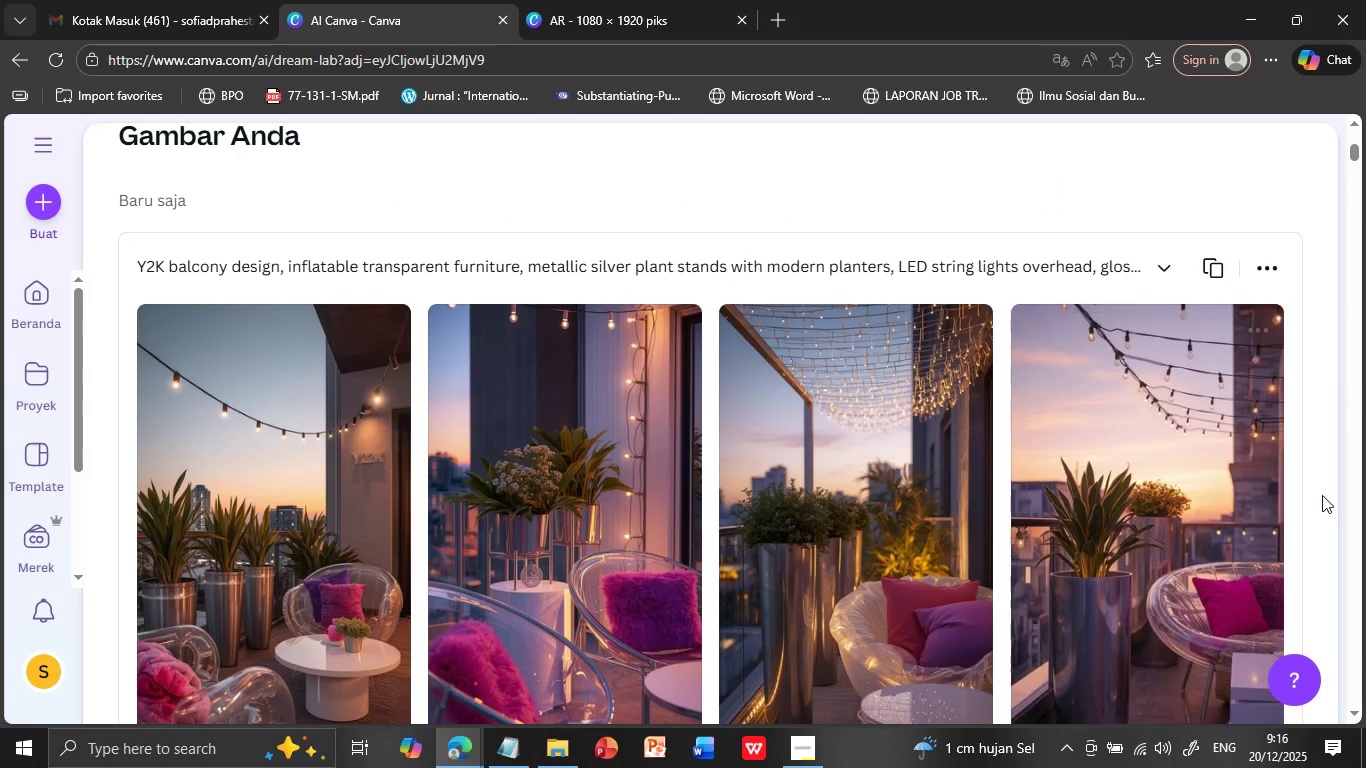 
scroll: coordinate [1322, 495], scroll_direction: down, amount: 1.0
 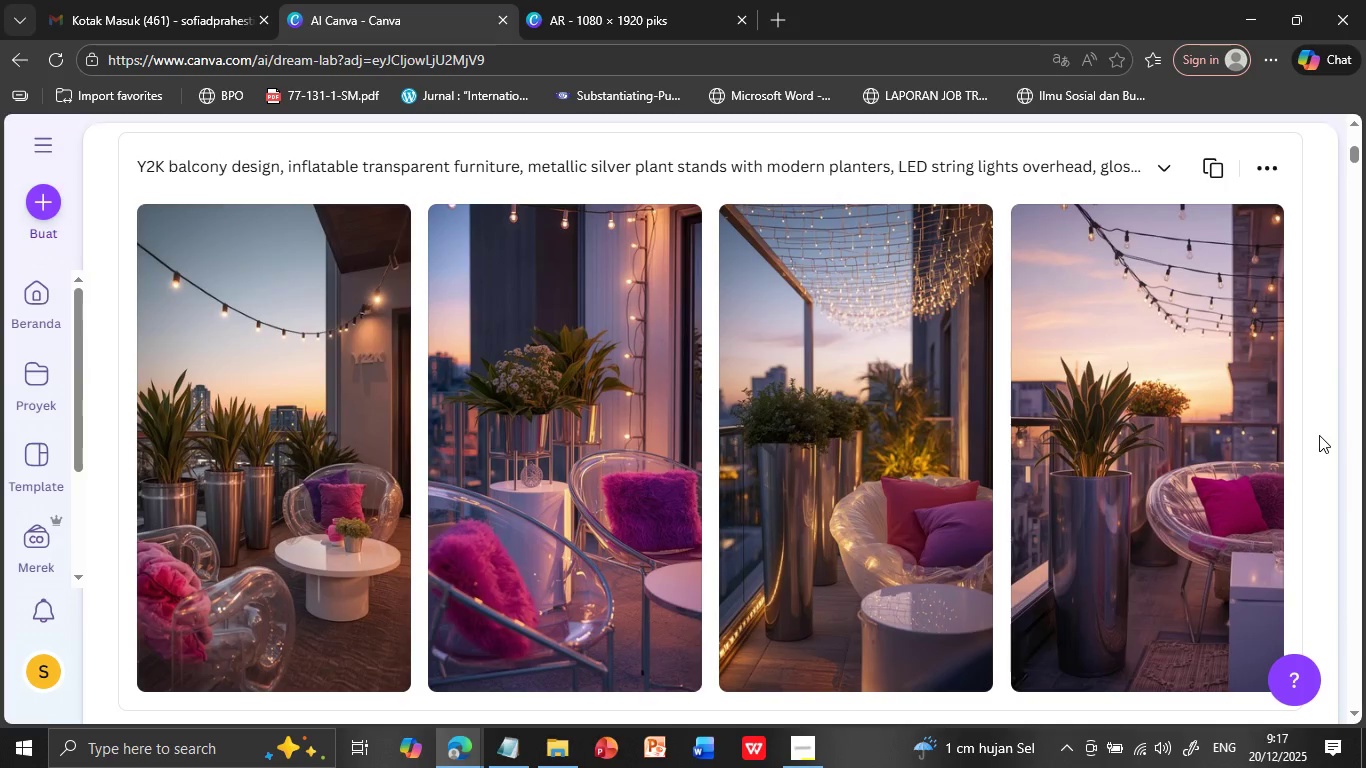 
scroll: coordinate [1319, 435], scroll_direction: up, amount: 1.0
 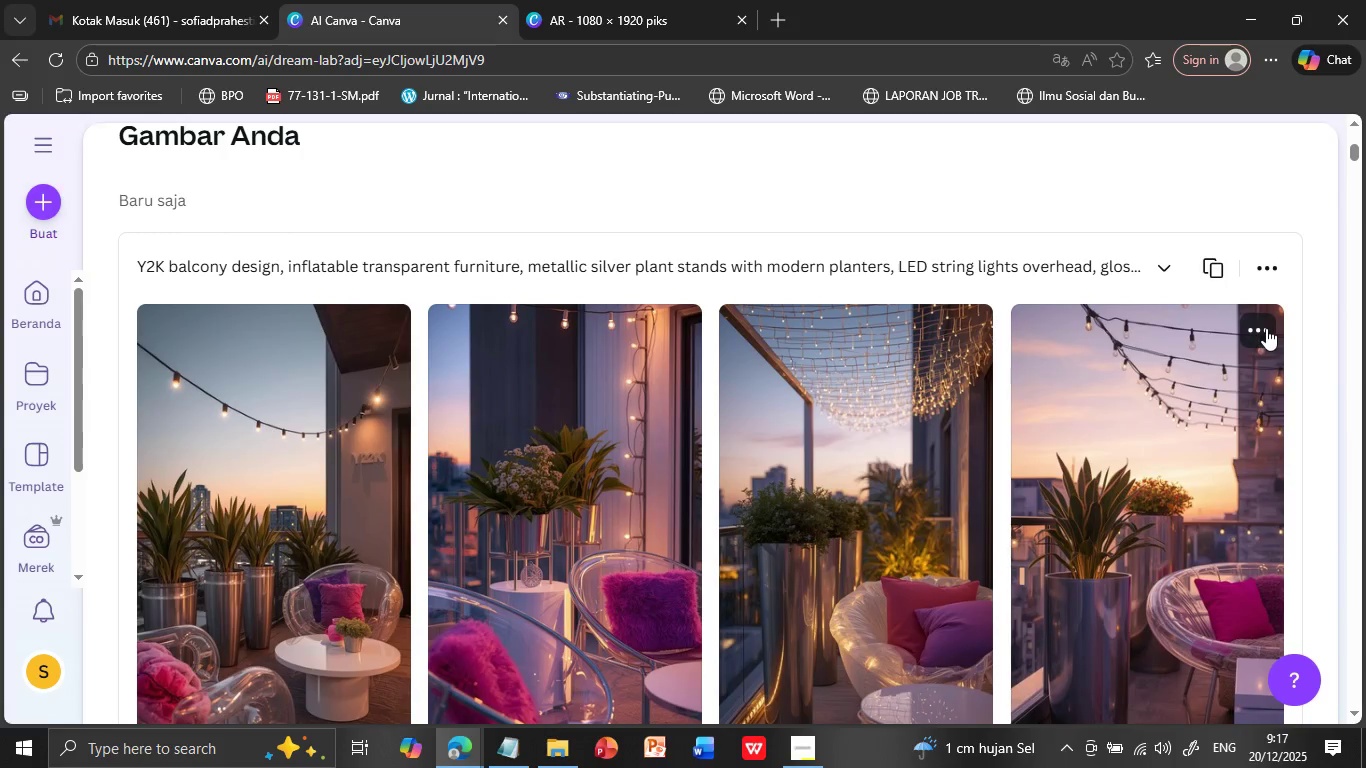 
left_click([1266, 328])
 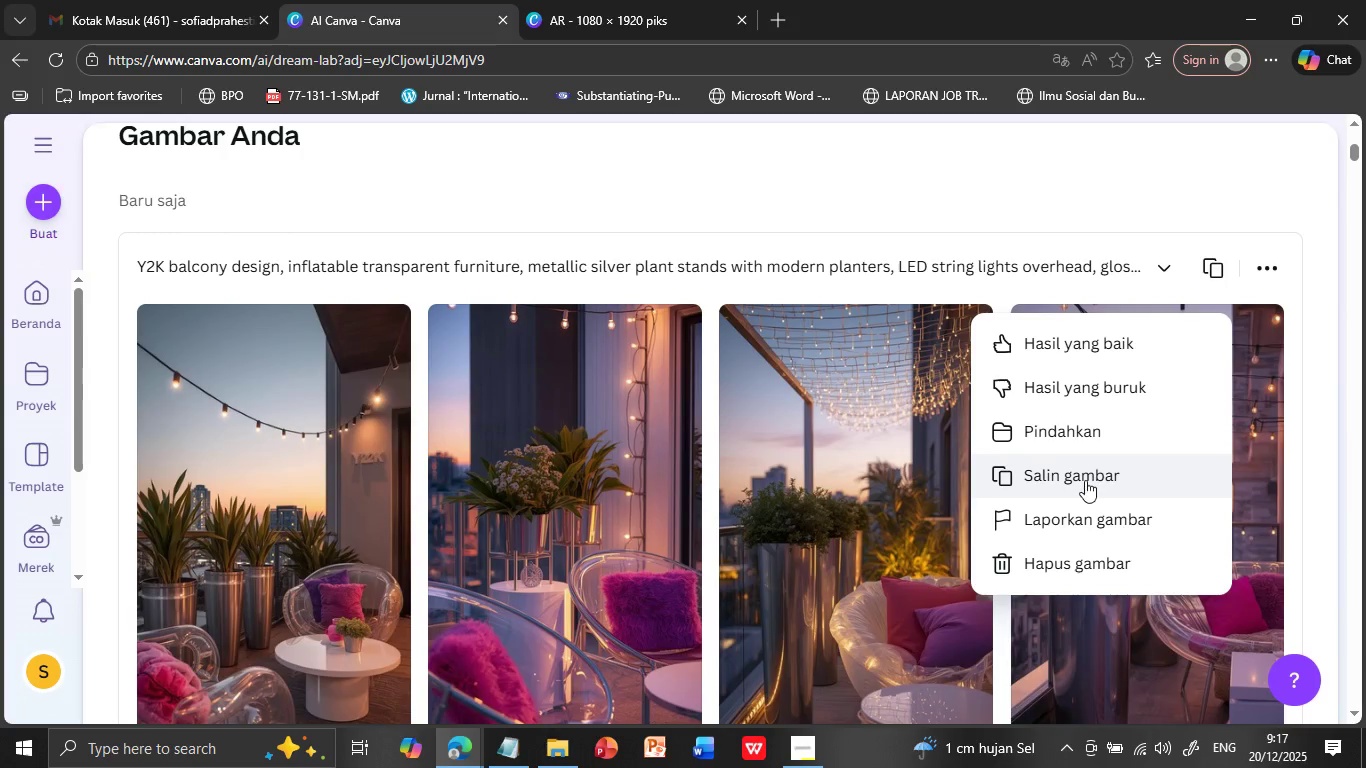 
left_click([1085, 480])
 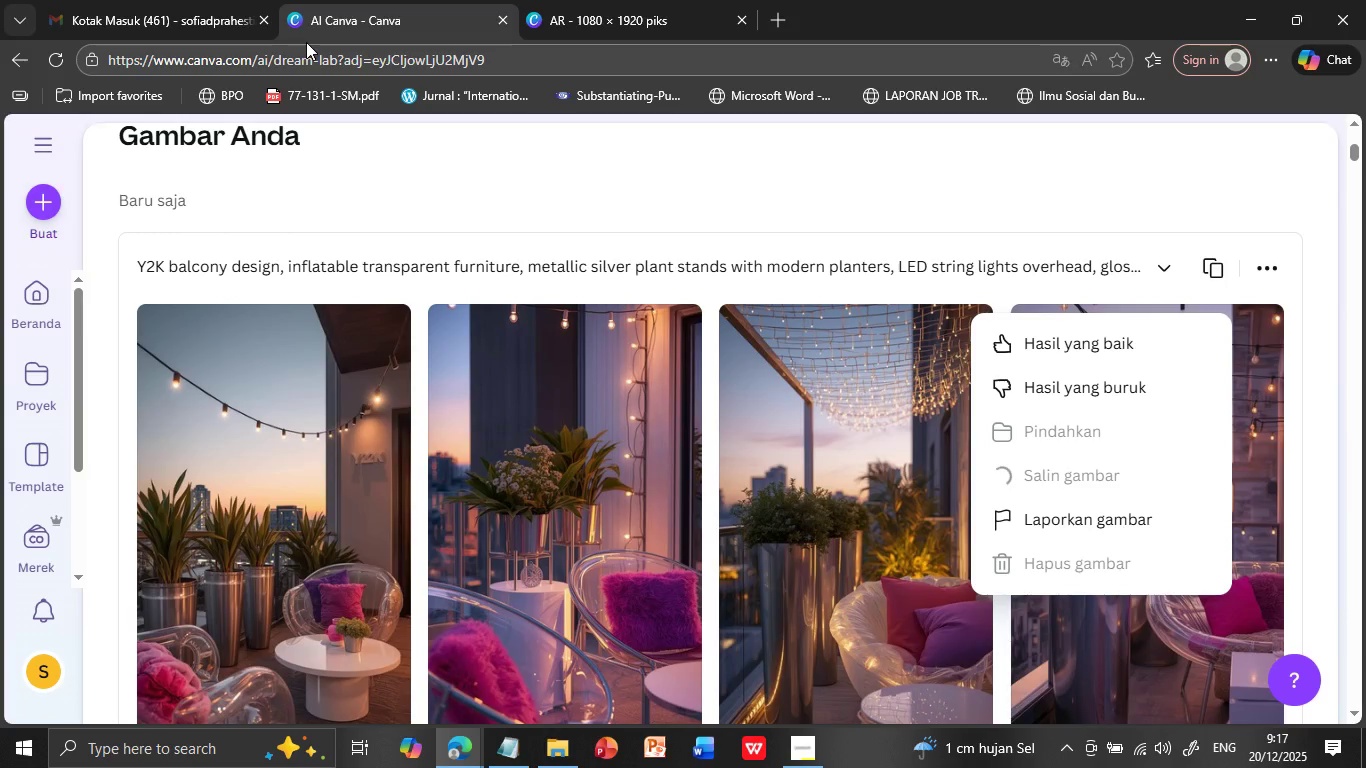 
left_click([558, 10])
 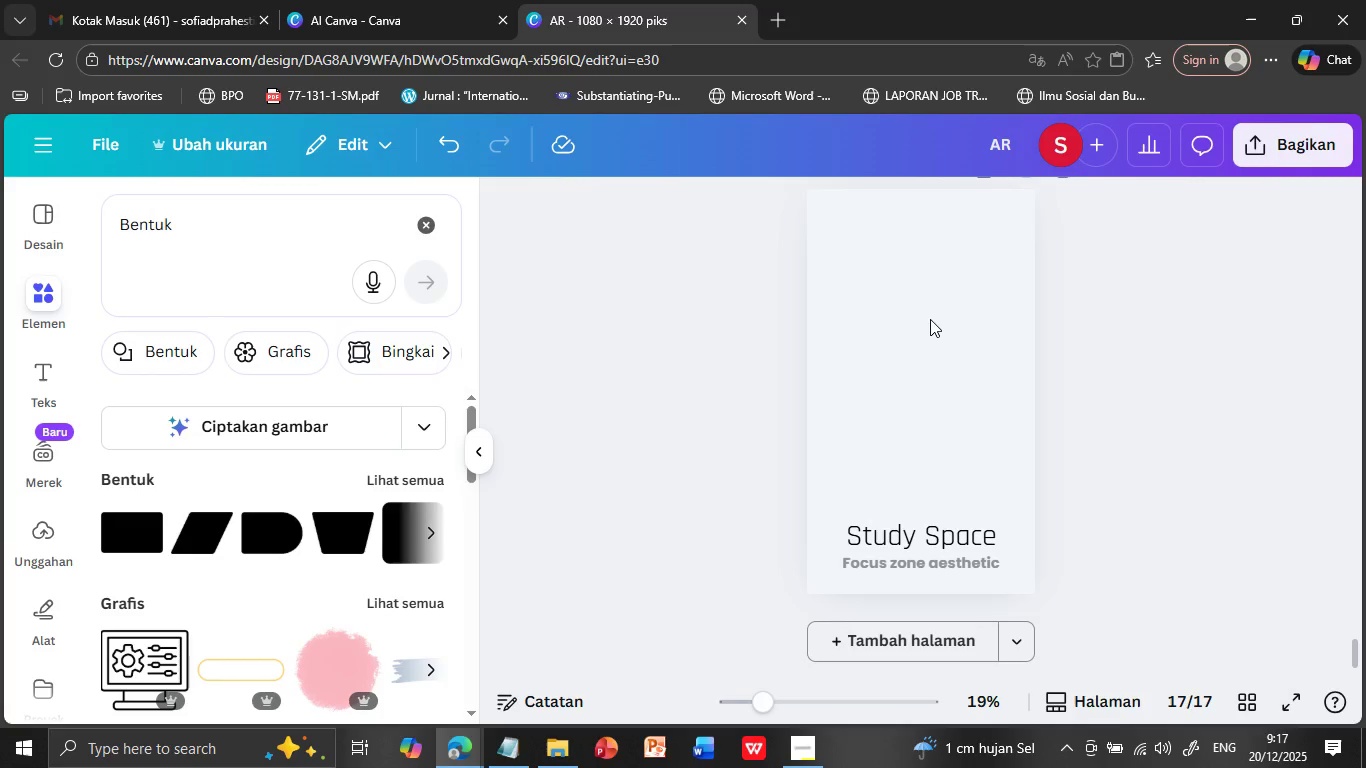 
left_click([930, 317])
 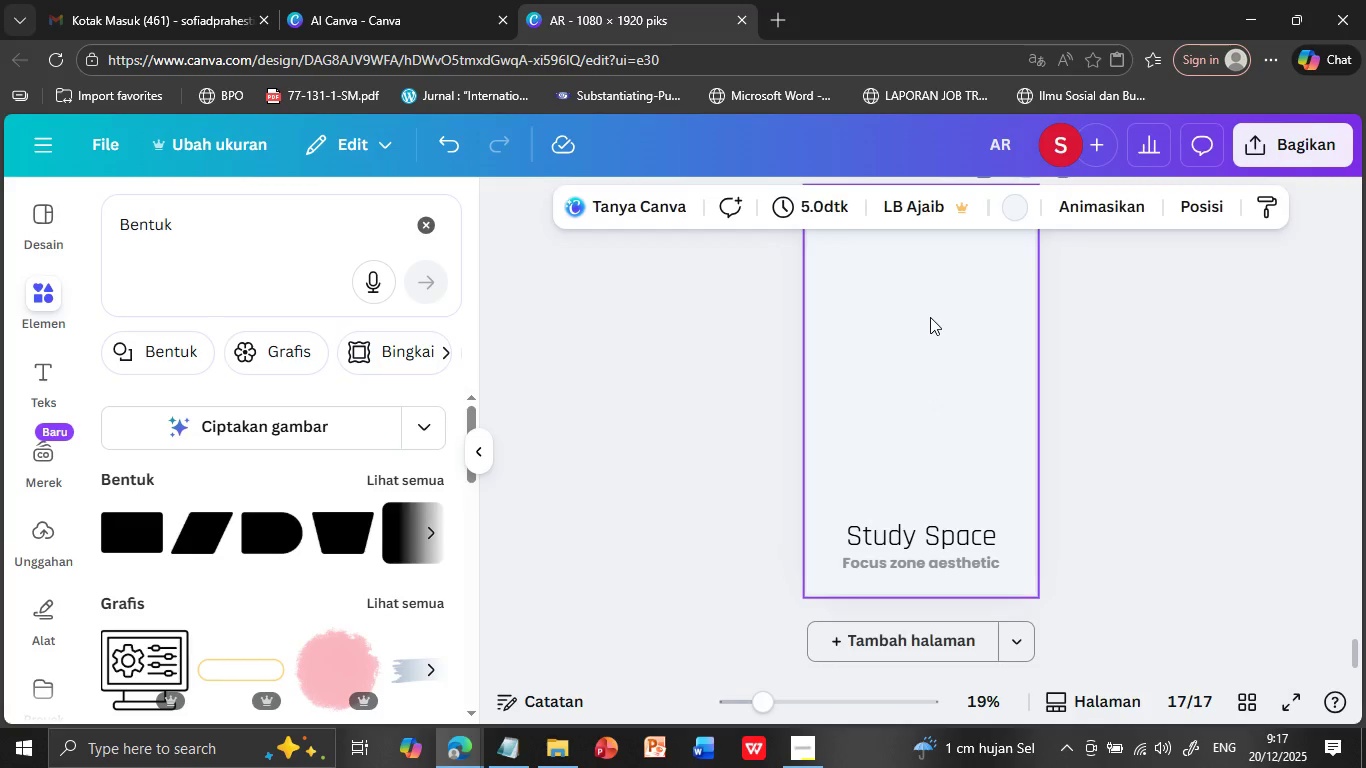 
right_click([930, 317])
 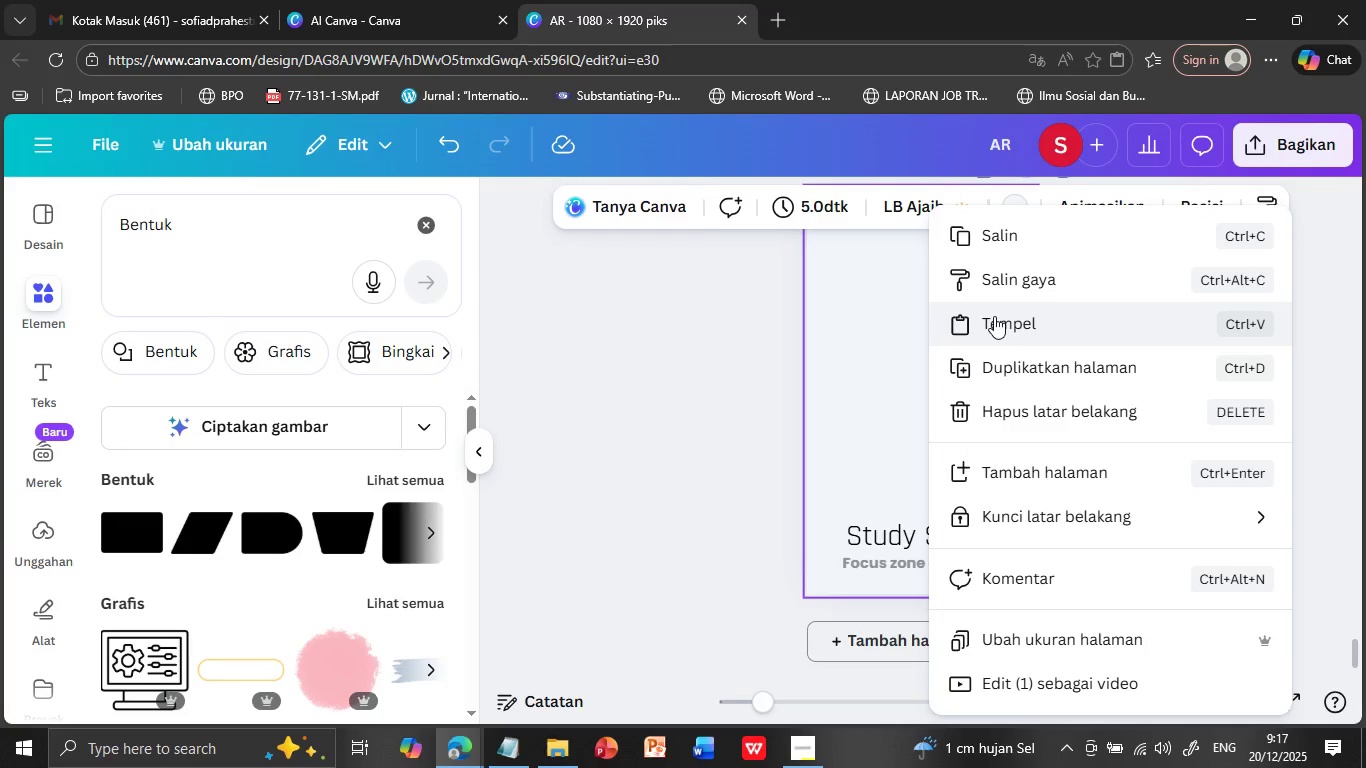 
left_click([995, 316])
 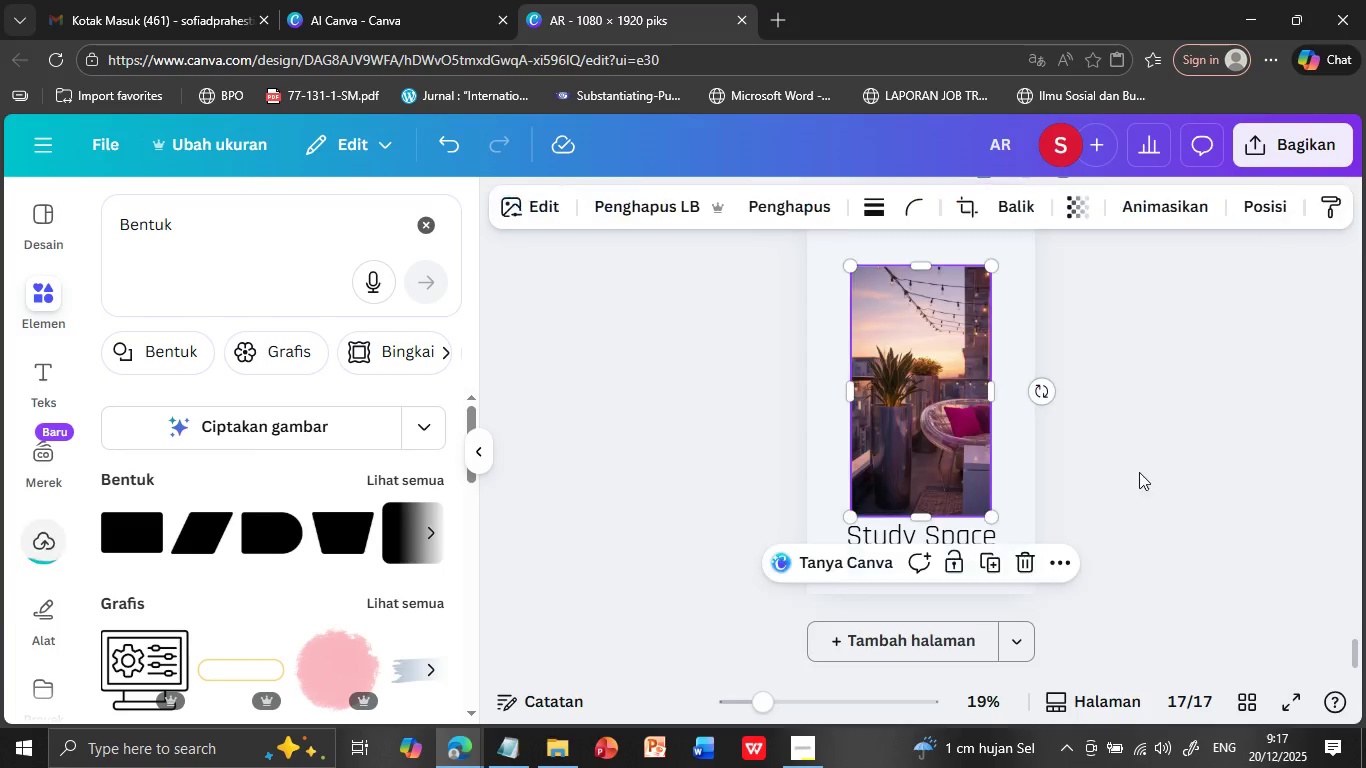 
scroll: coordinate [1166, 469], scroll_direction: up, amount: 1.0
 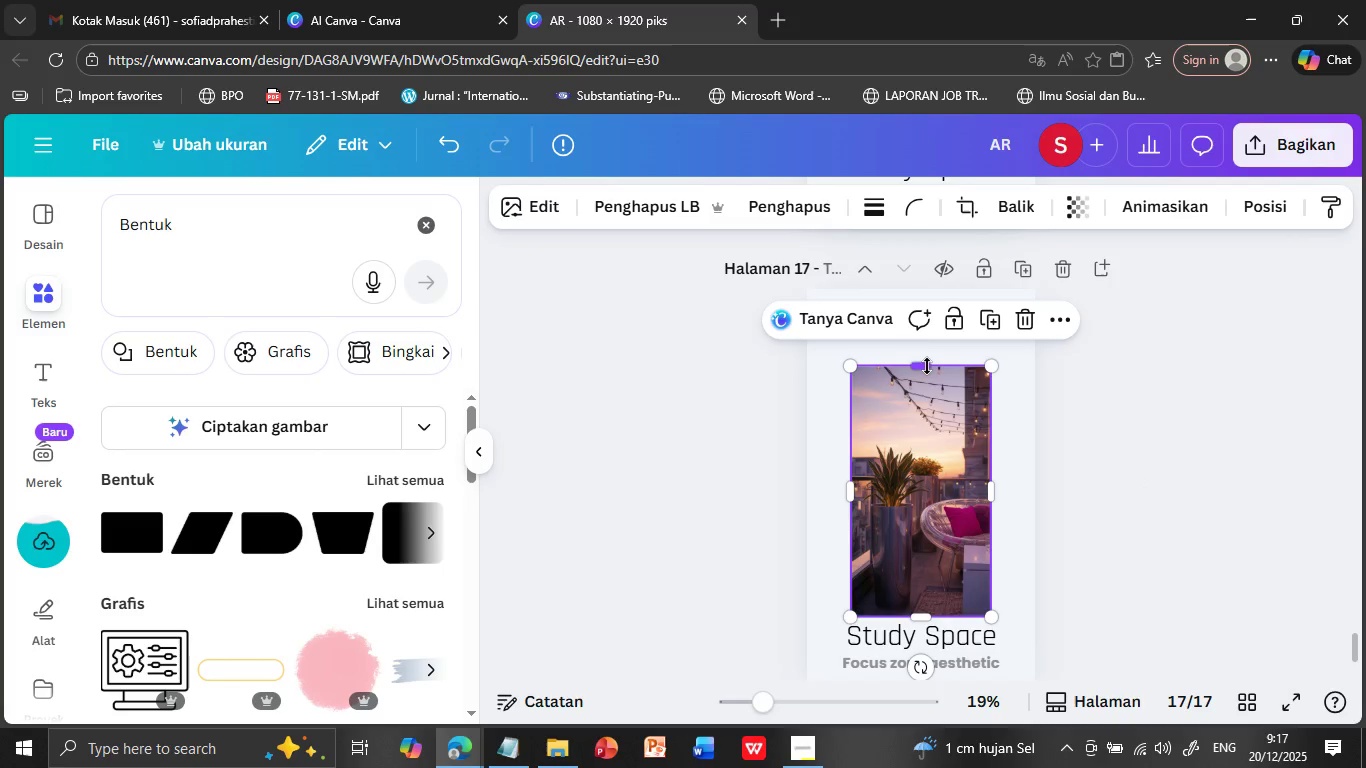 
left_click_drag(start_coordinate=[927, 367], to_coordinate=[931, 290])
 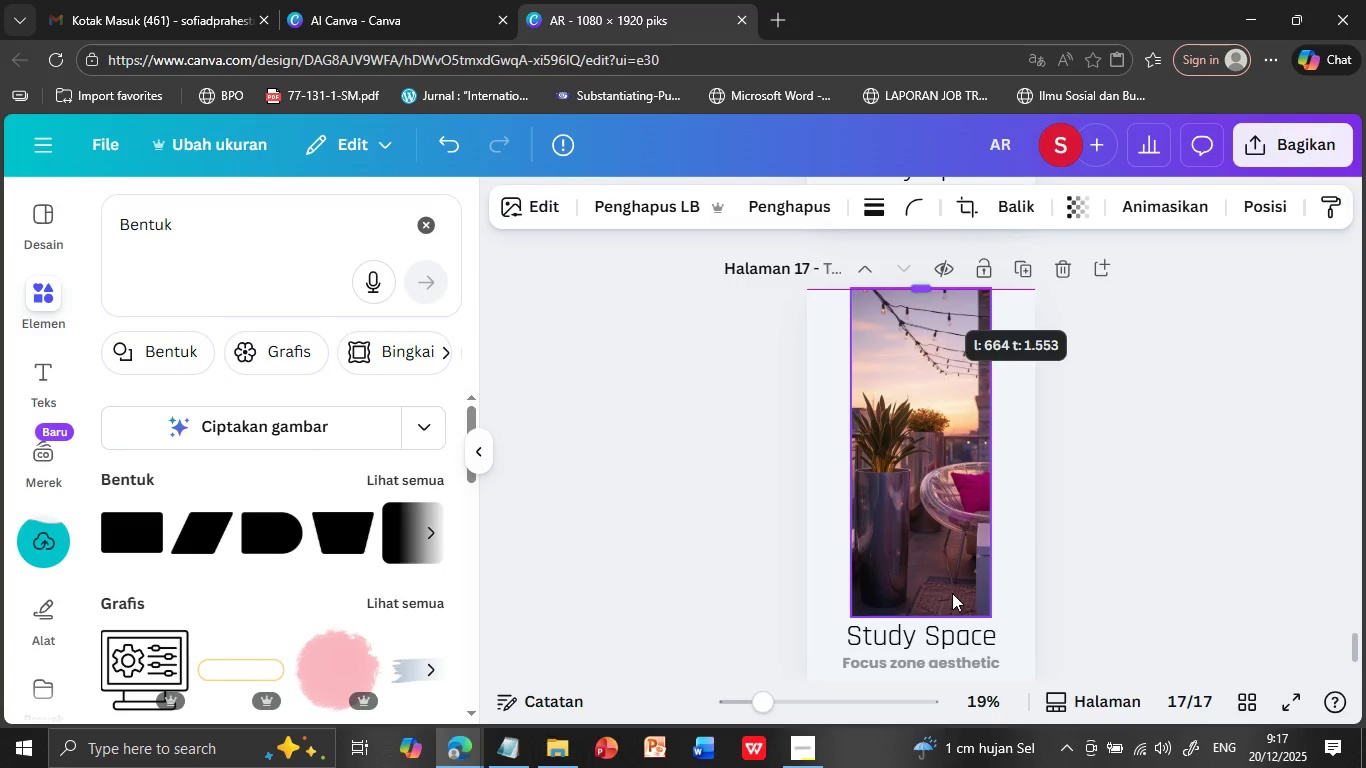 
scroll: coordinate [952, 593], scroll_direction: down, amount: 1.0
 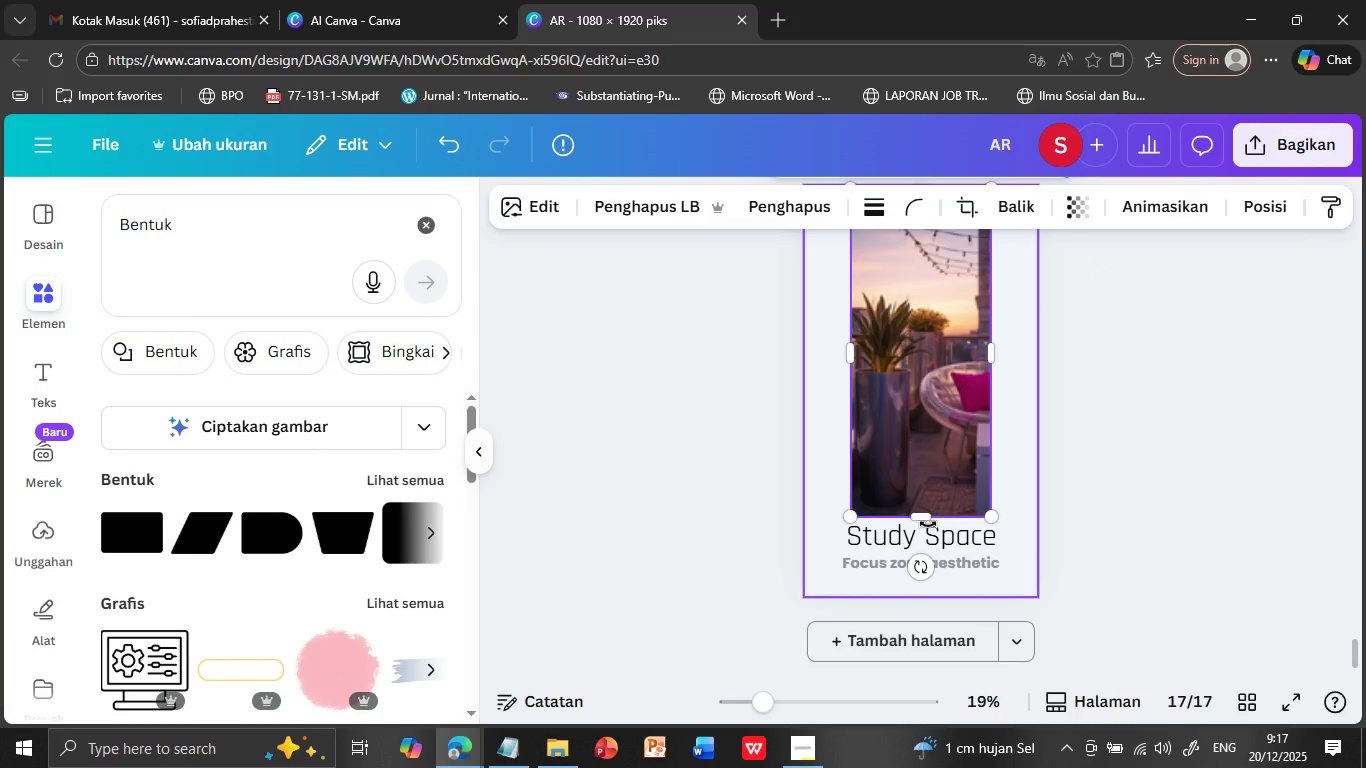 
left_click_drag(start_coordinate=[925, 516], to_coordinate=[914, 598])
 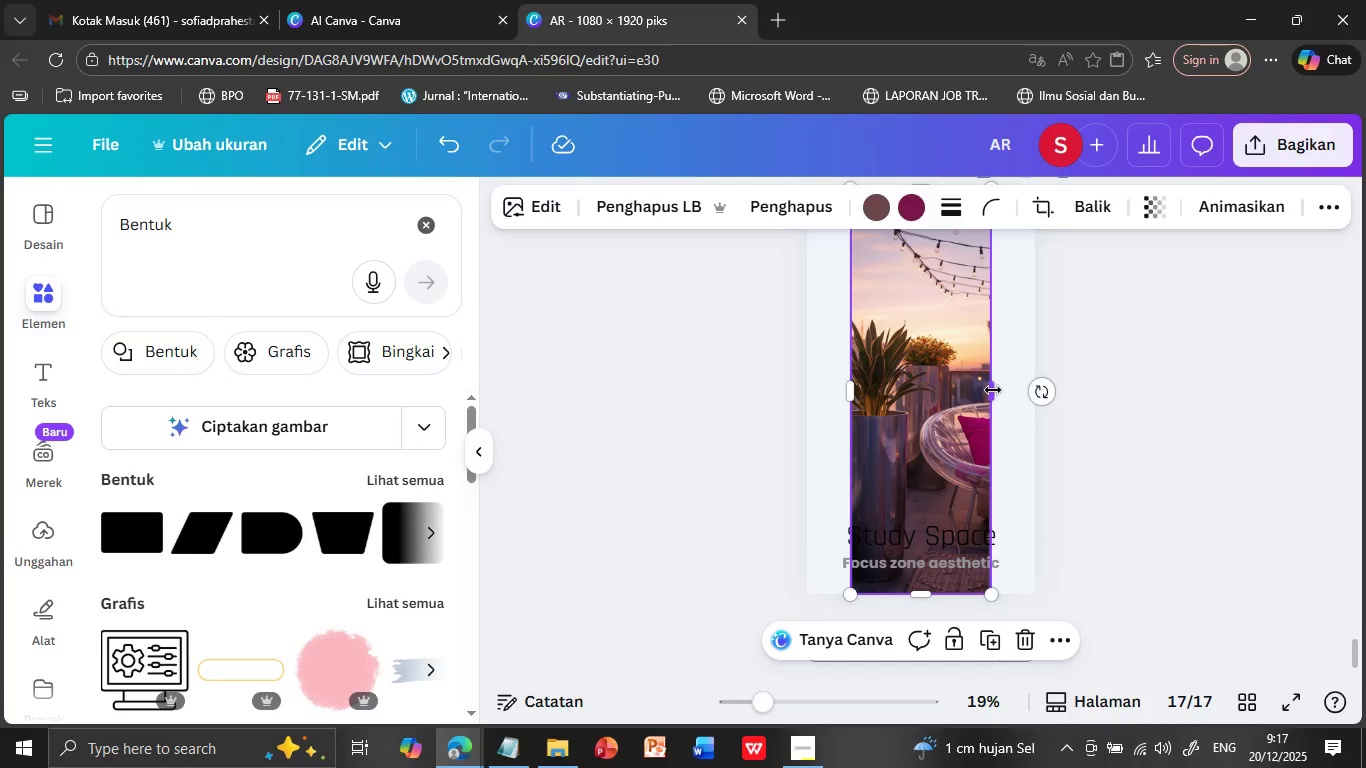 
left_click_drag(start_coordinate=[992, 389], to_coordinate=[1032, 387])
 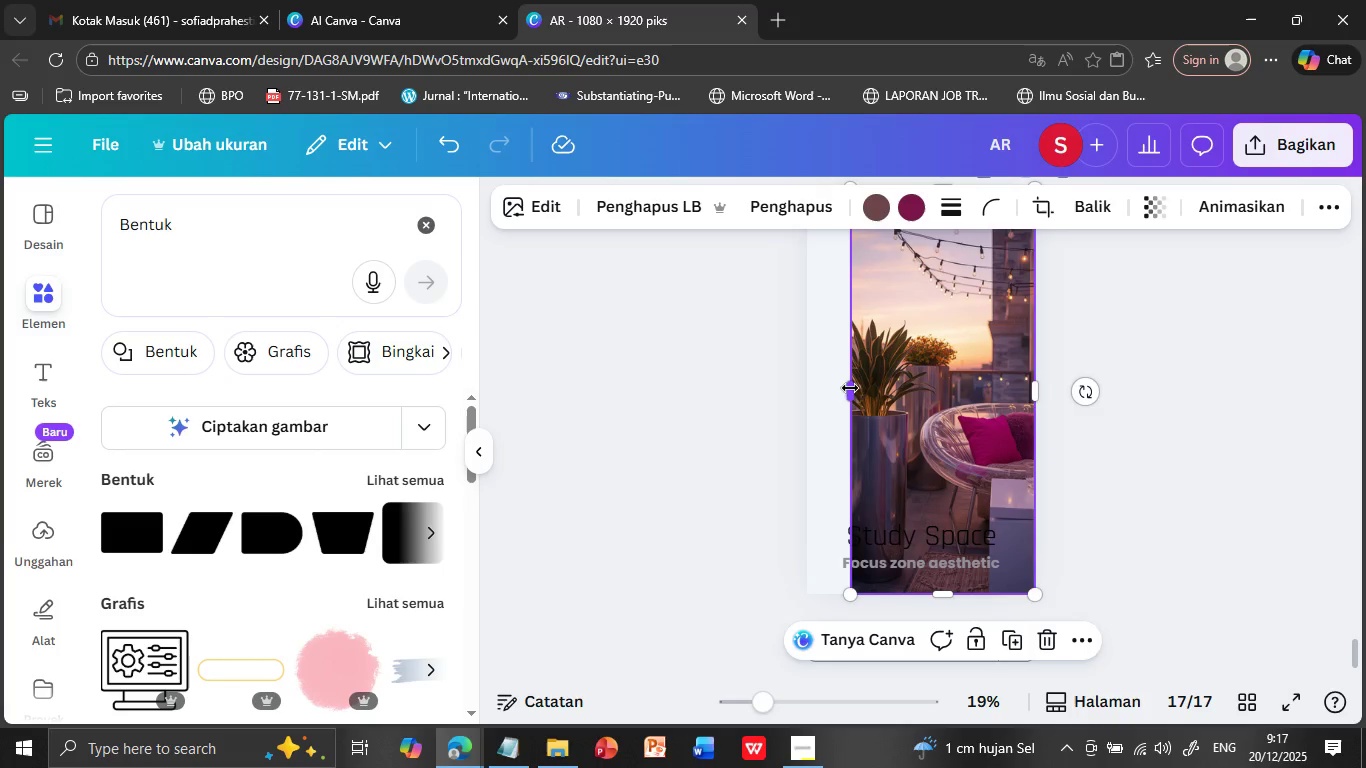 
left_click_drag(start_coordinate=[850, 388], to_coordinate=[809, 387])
 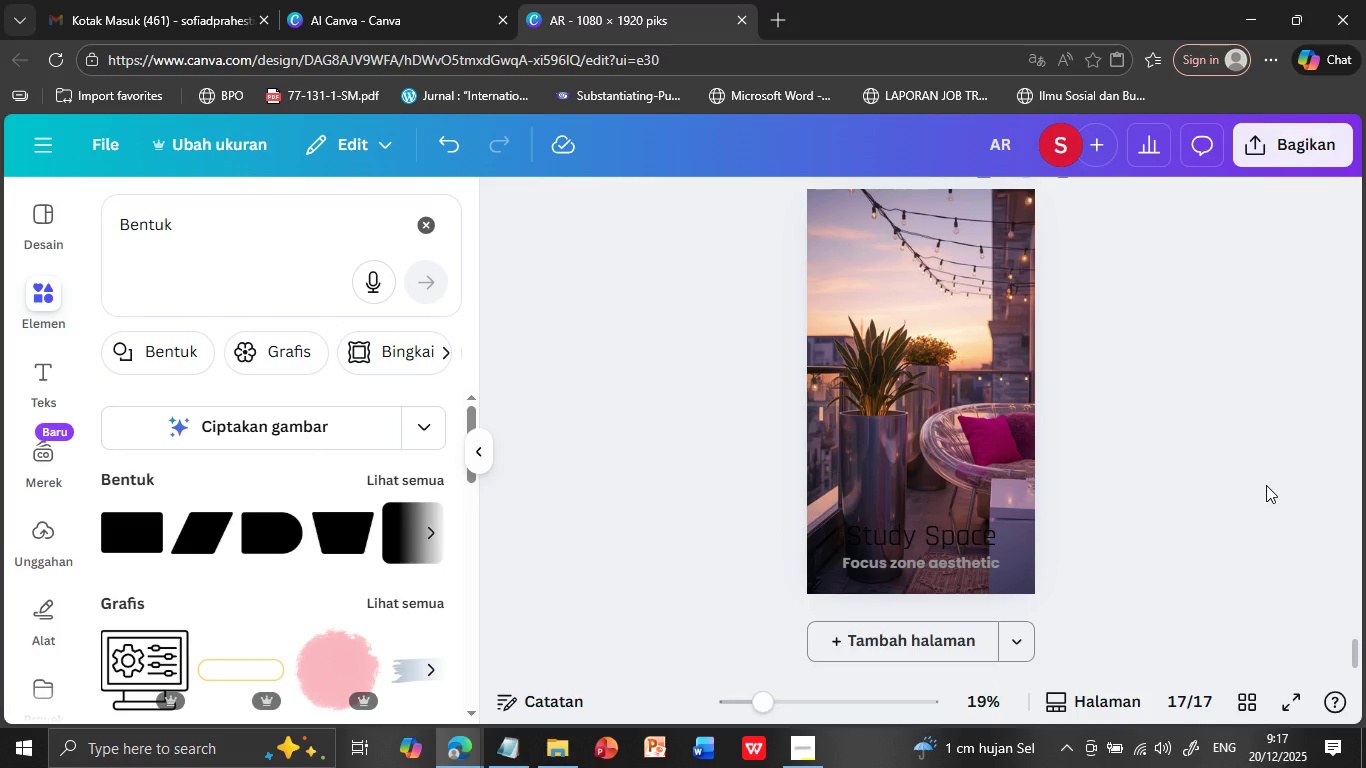 
left_click([1266, 485])
 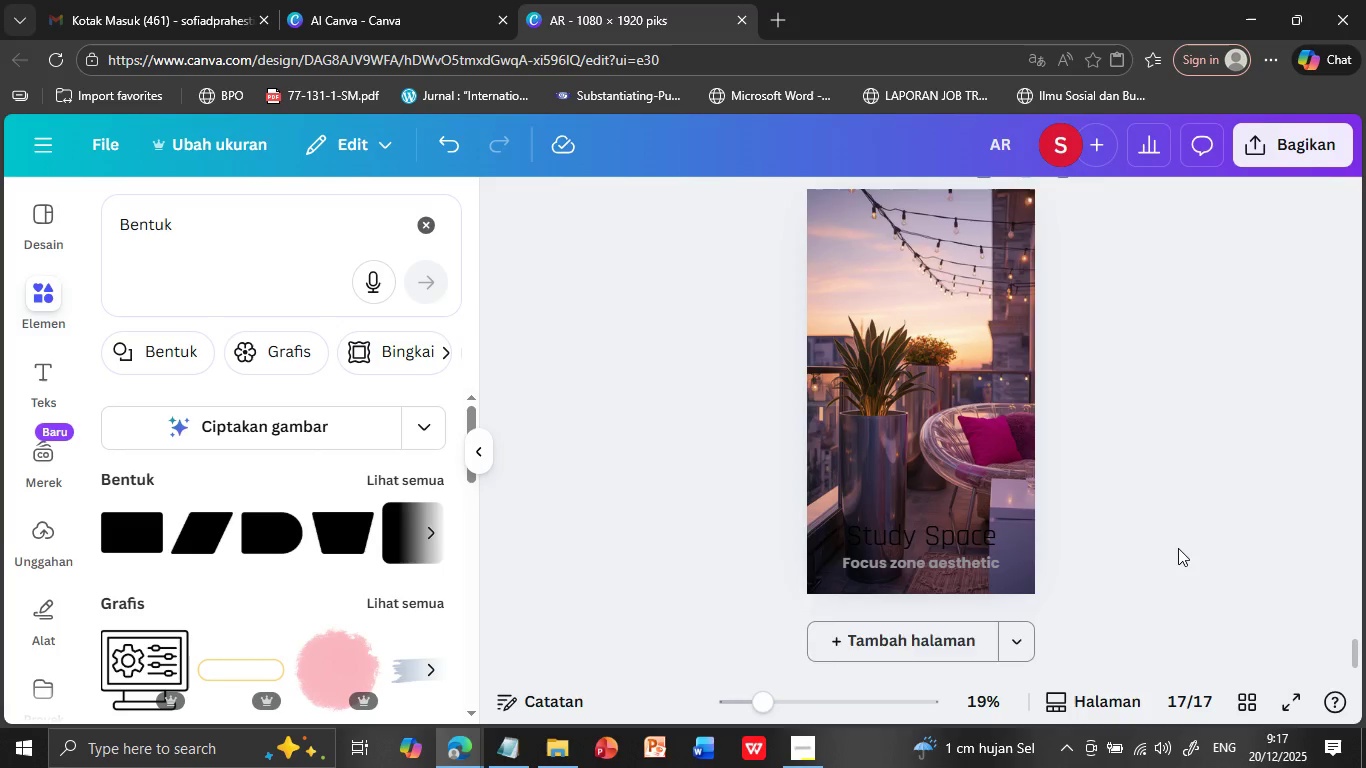 
scroll: coordinate [1178, 548], scroll_direction: up, amount: 1.0
 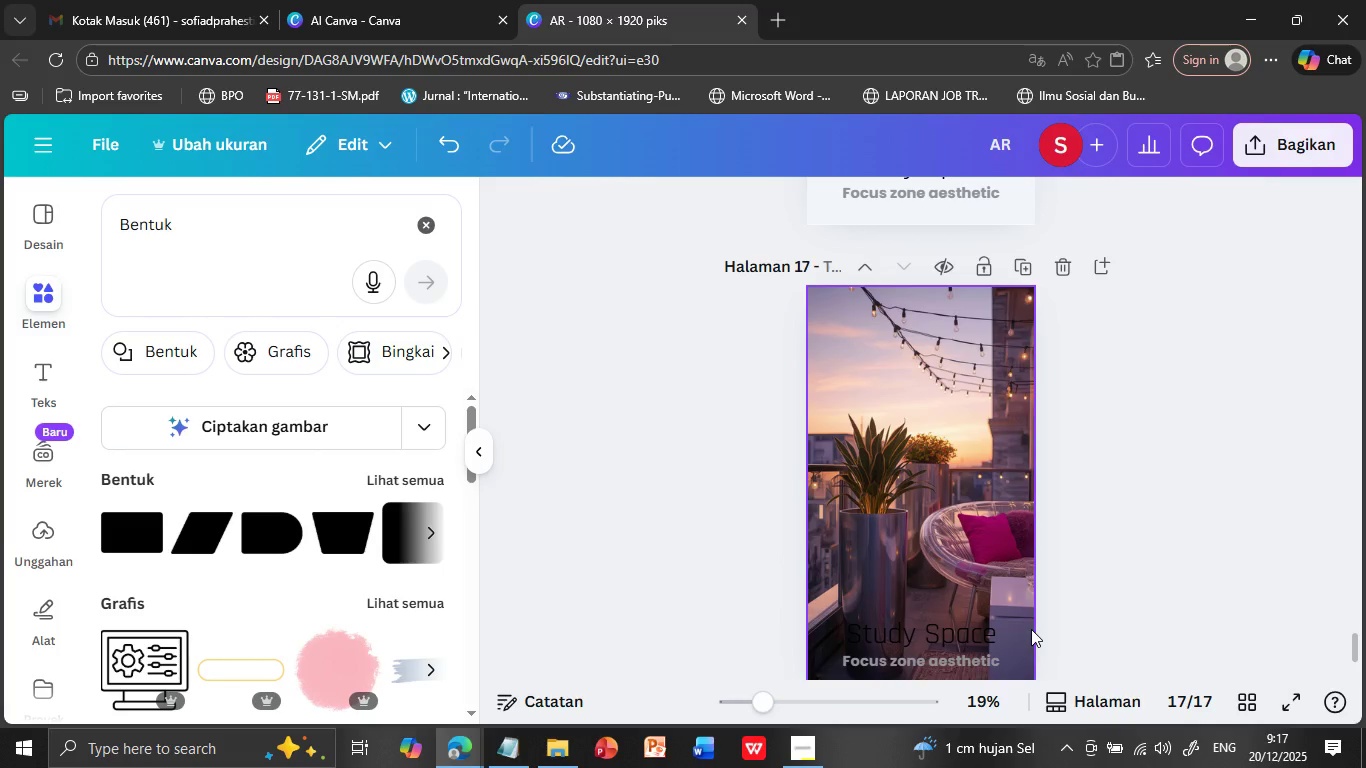 
scroll: coordinate [1031, 629], scroll_direction: down, amount: 1.0
 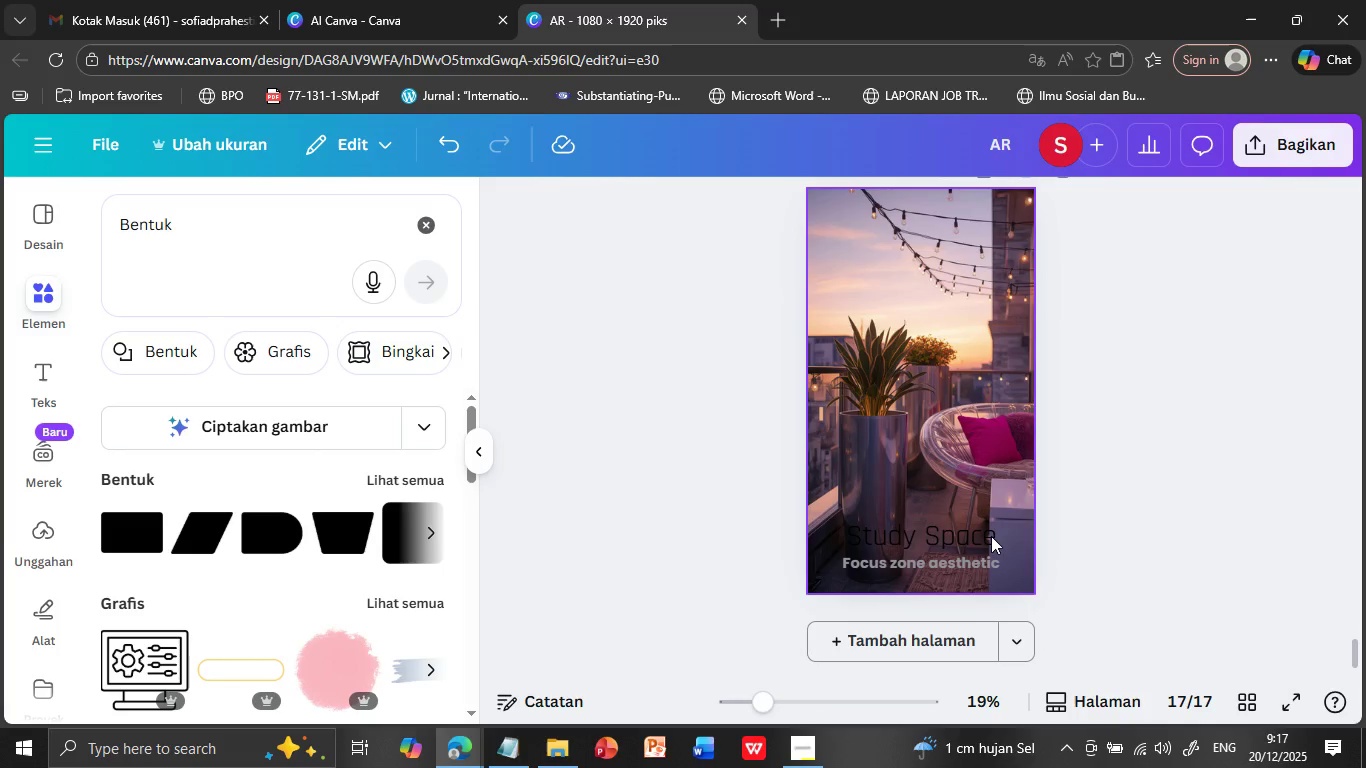 
left_click([972, 426])
 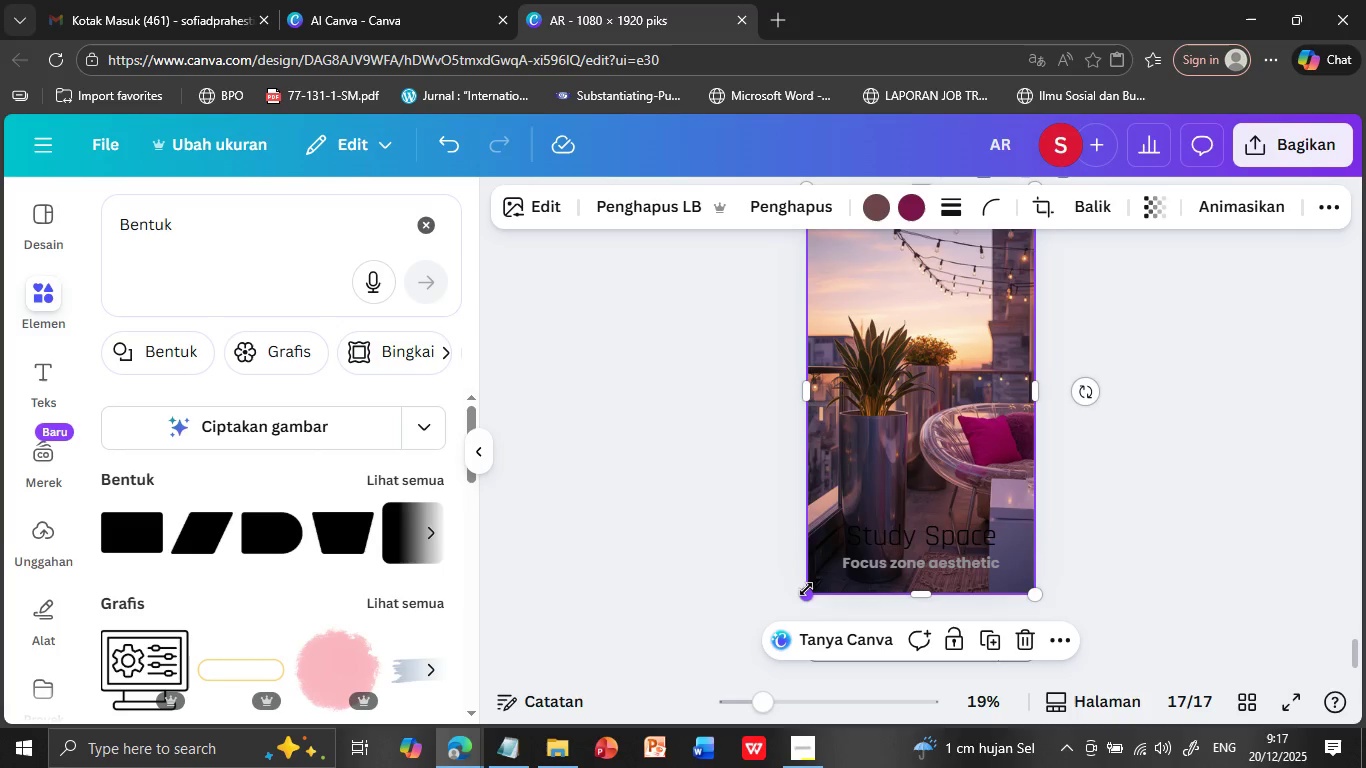 
left_click_drag(start_coordinate=[809, 591], to_coordinate=[830, 503])
 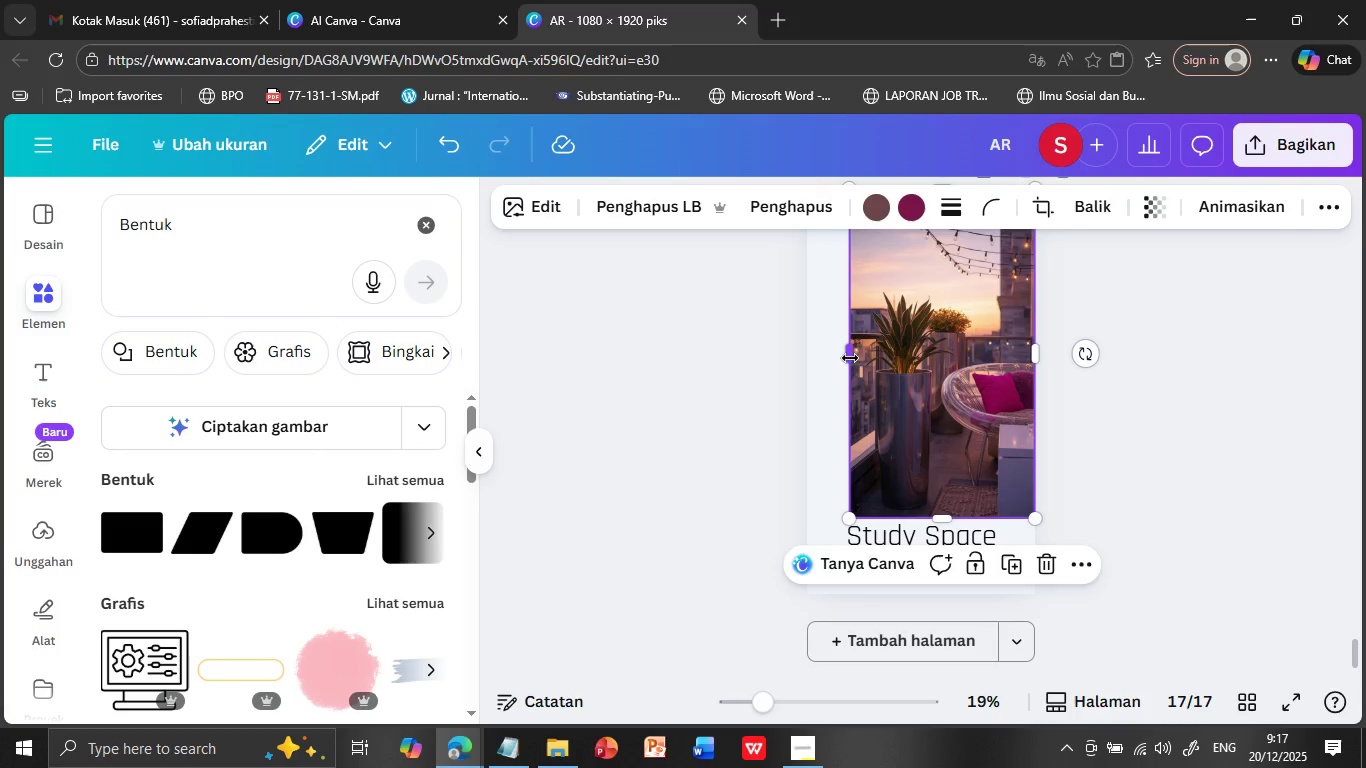 
left_click_drag(start_coordinate=[851, 358], to_coordinate=[808, 359])
 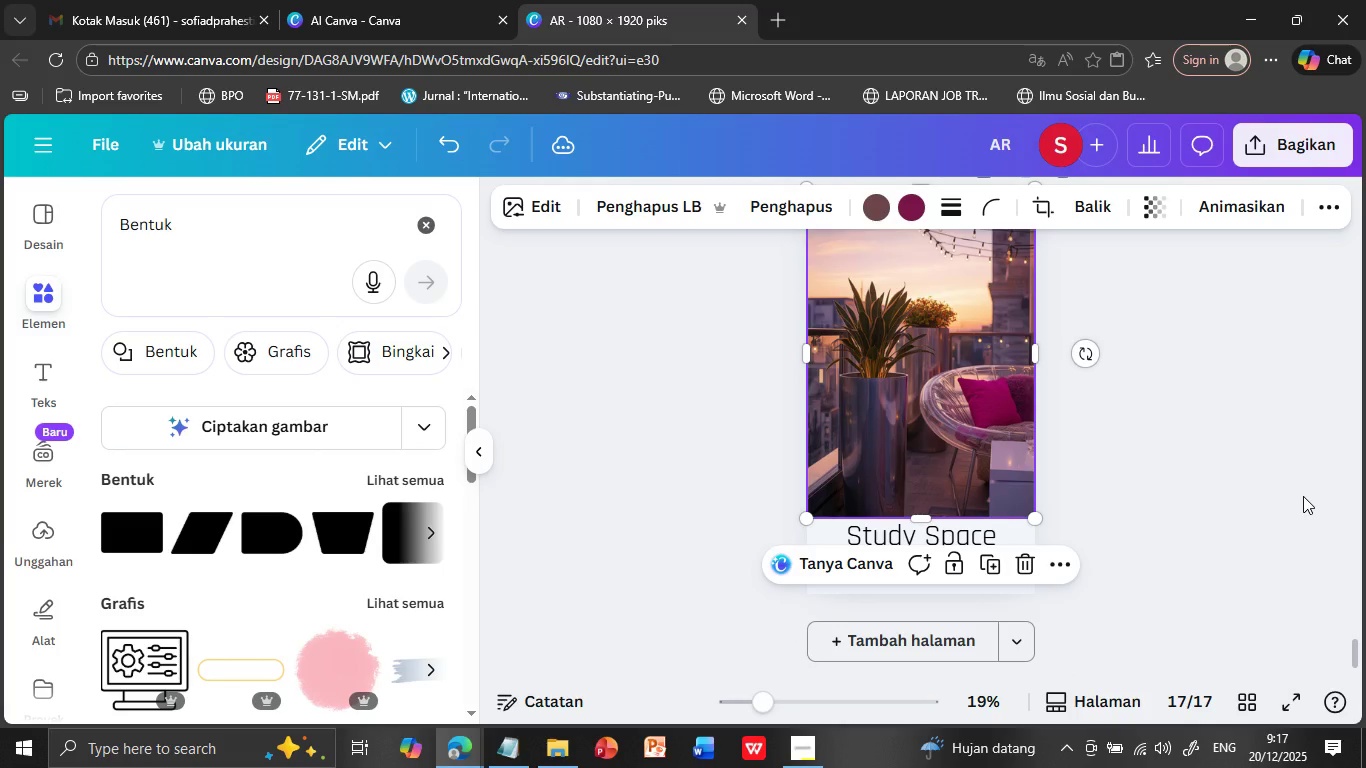 
left_click([1303, 496])
 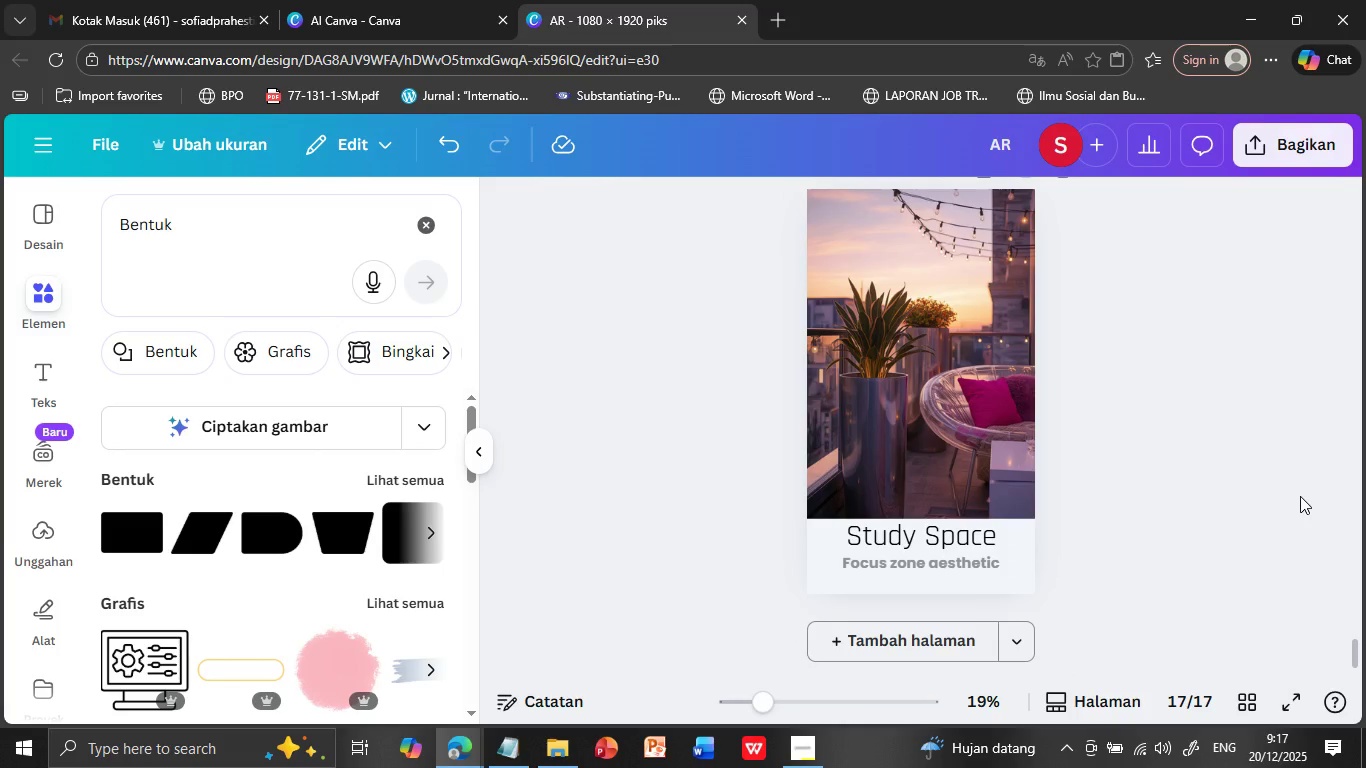 
wait(10.8)
 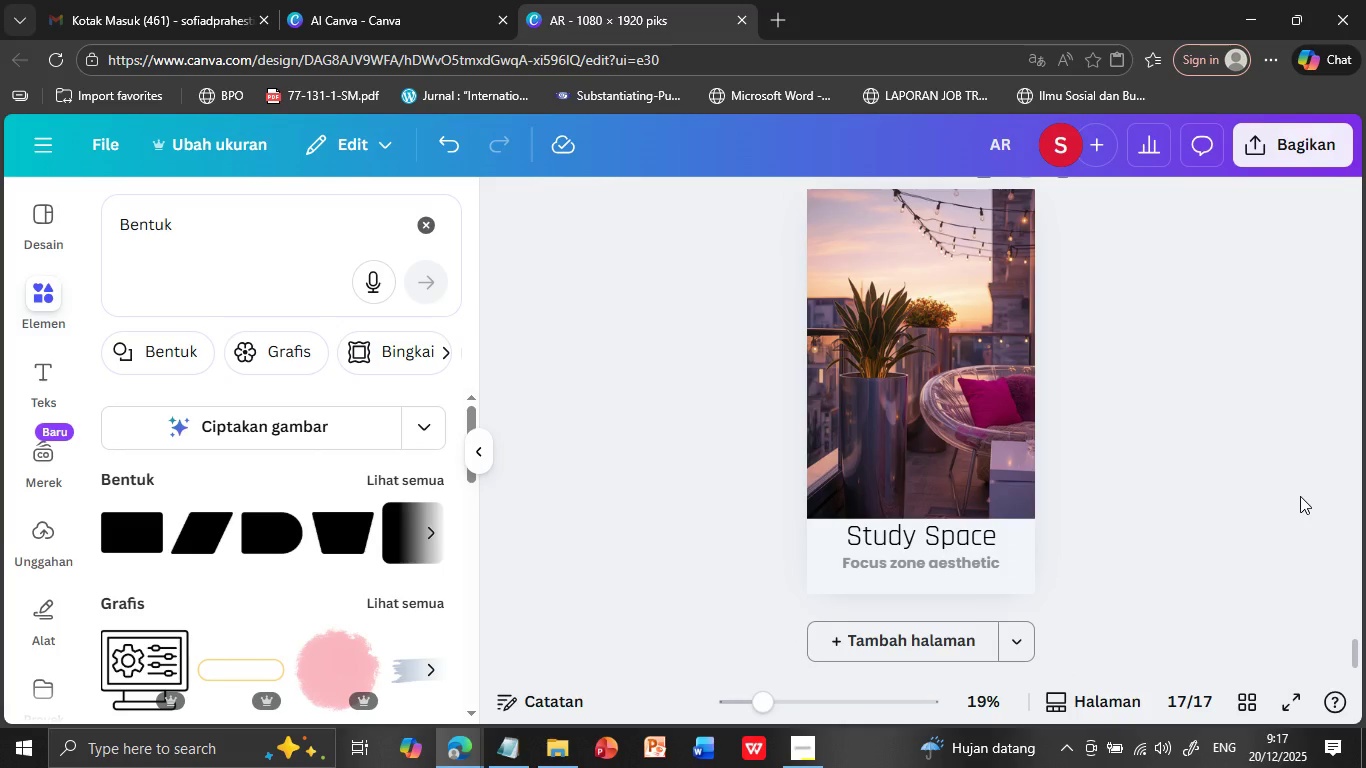 
left_click([499, 741])
 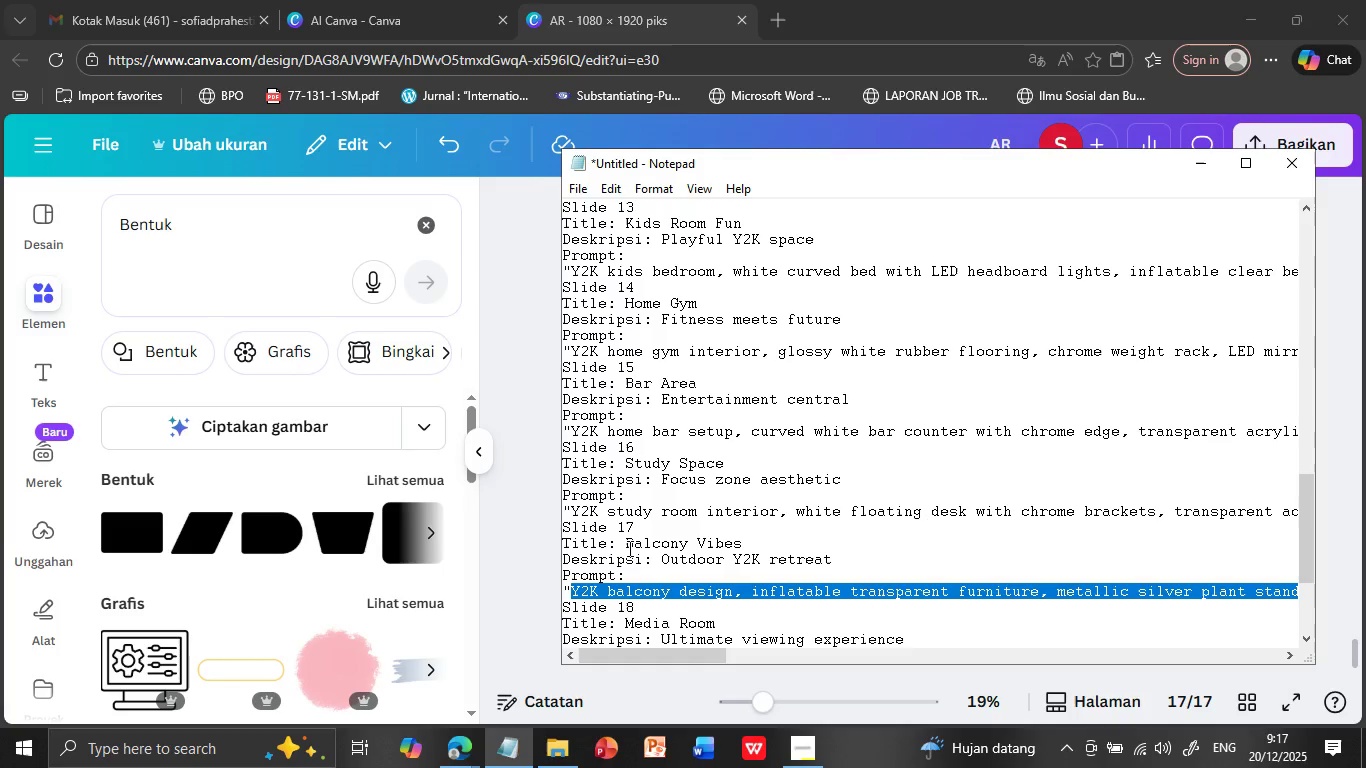 
left_click_drag(start_coordinate=[628, 545], to_coordinate=[772, 545])
 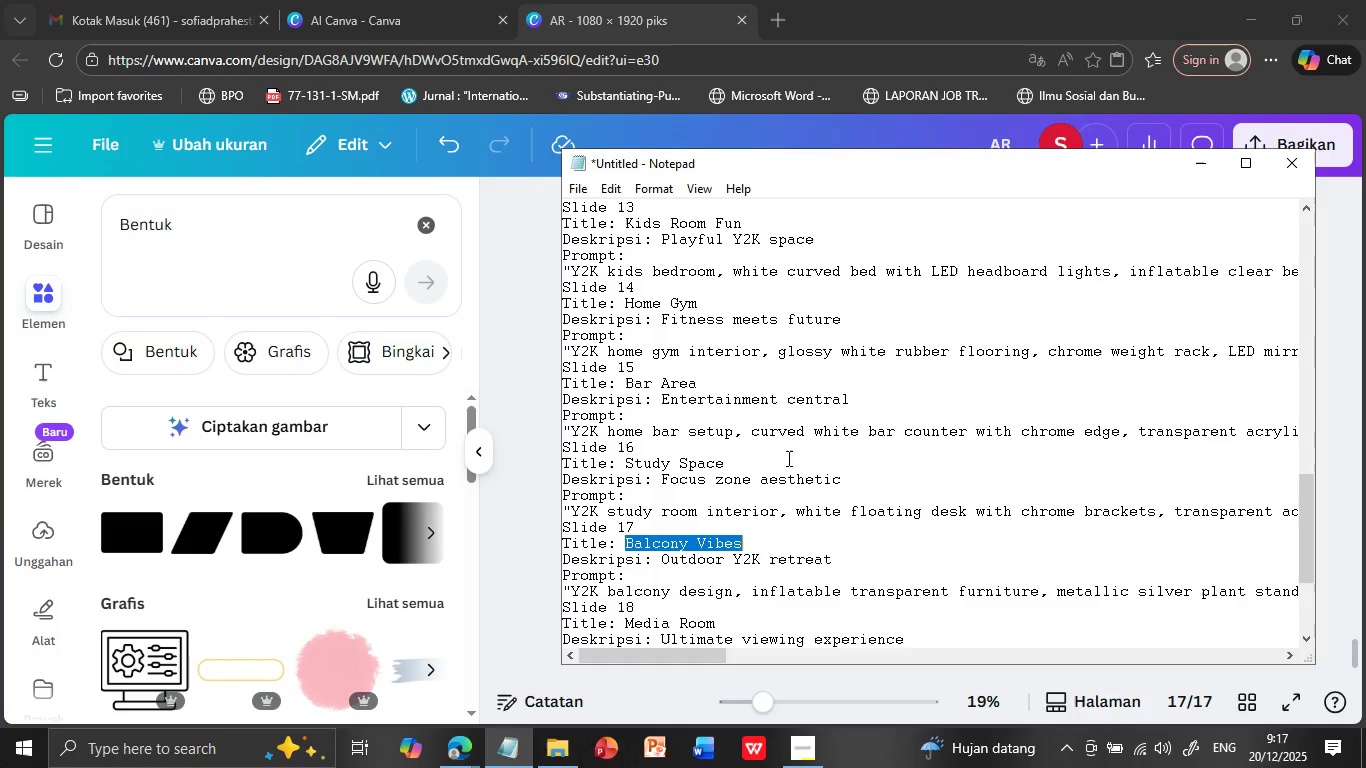 
key(Control+C)
 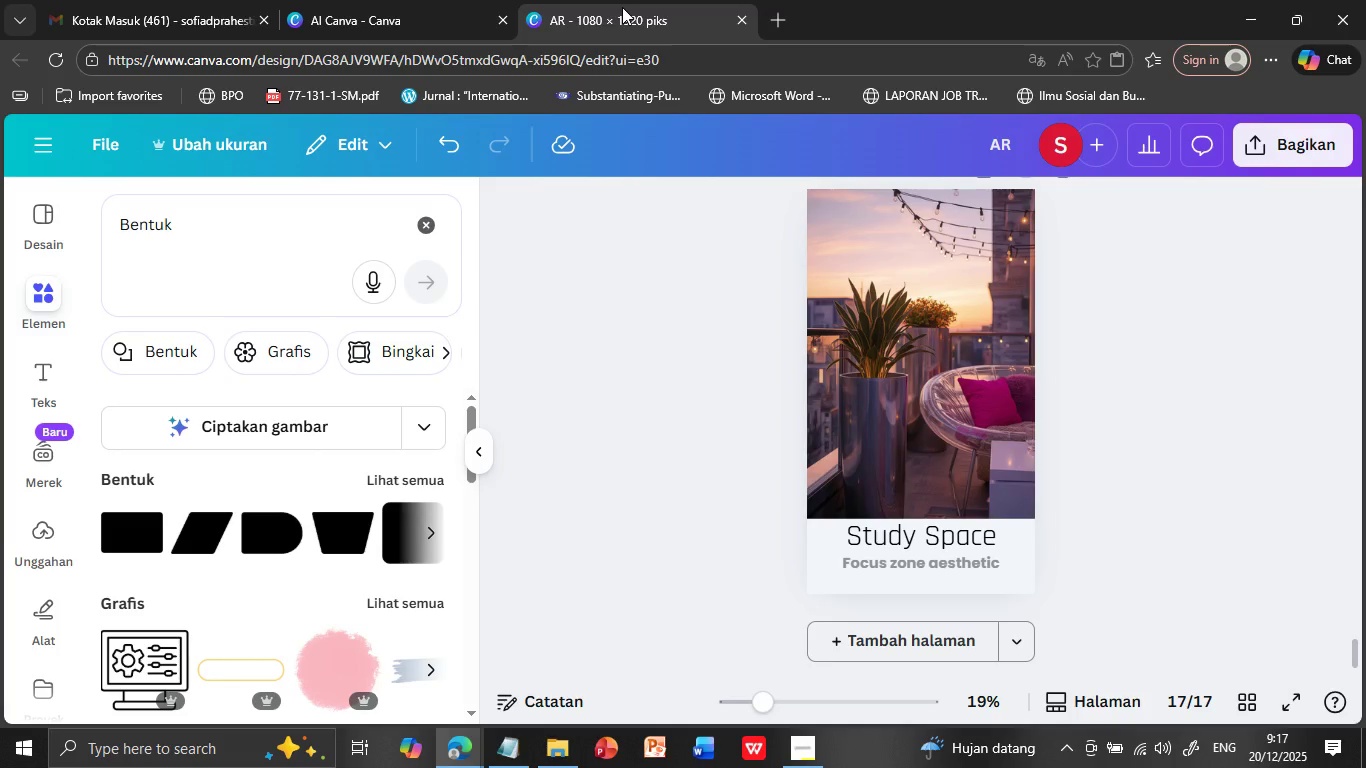 
left_click([622, 7])
 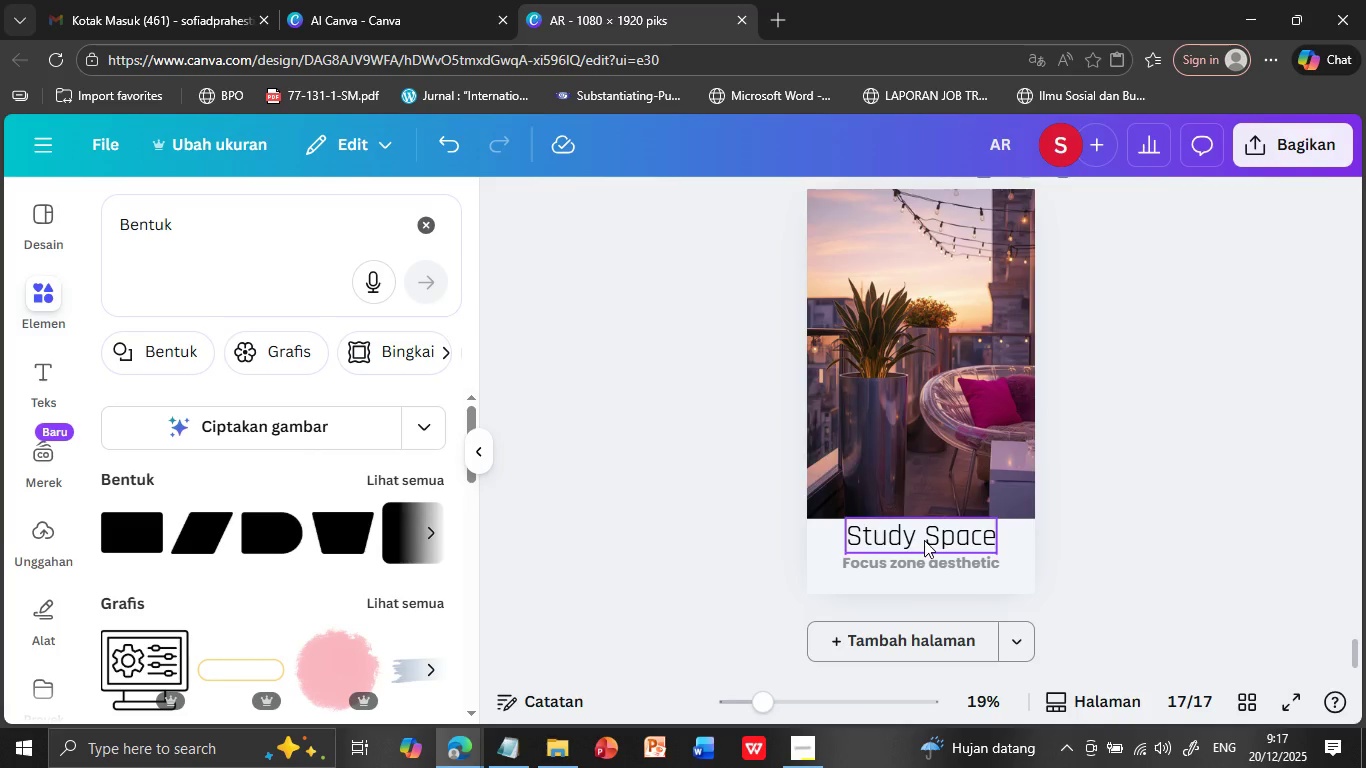 
double_click([924, 540])
 